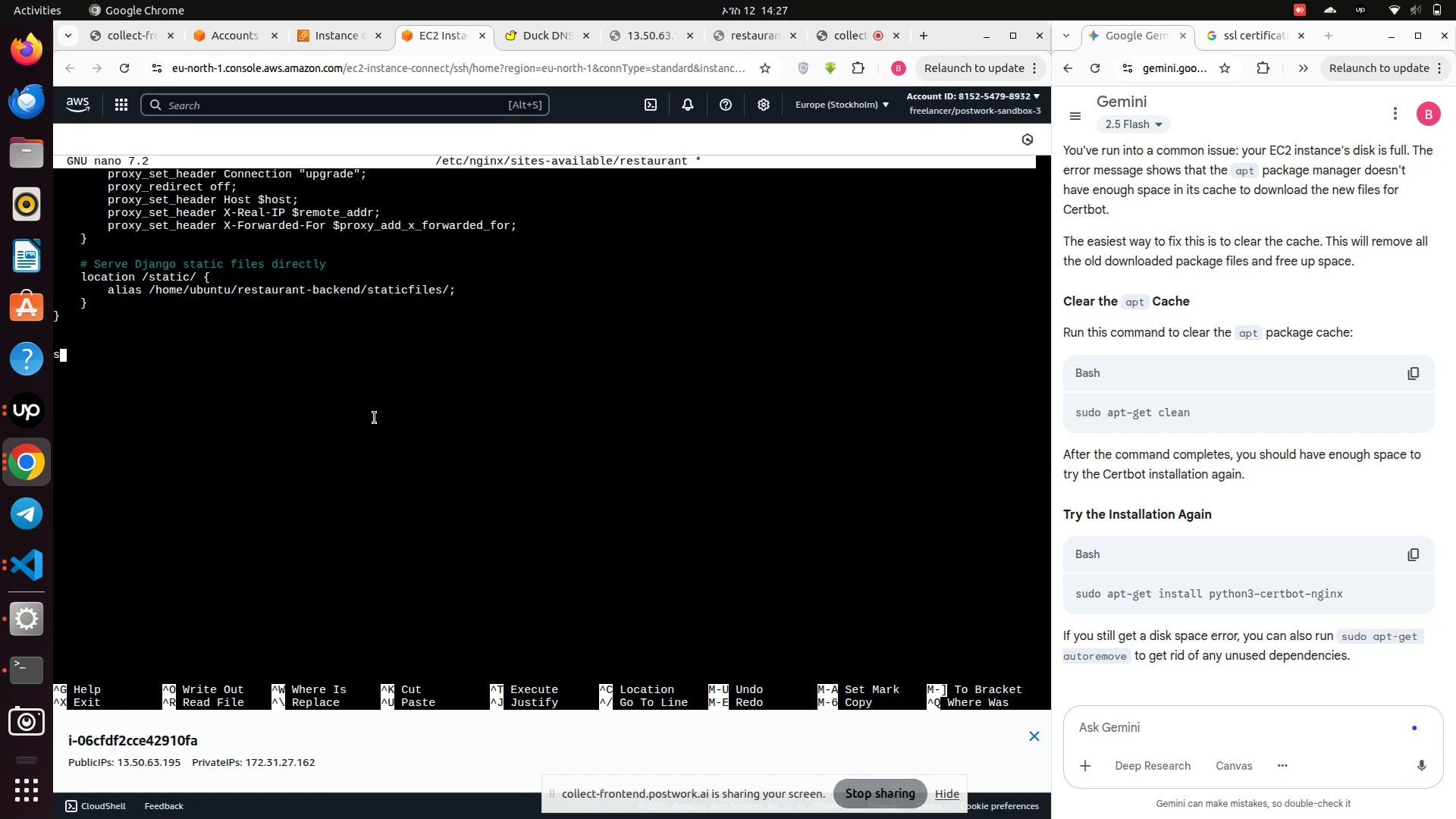 
key(Backspace)
 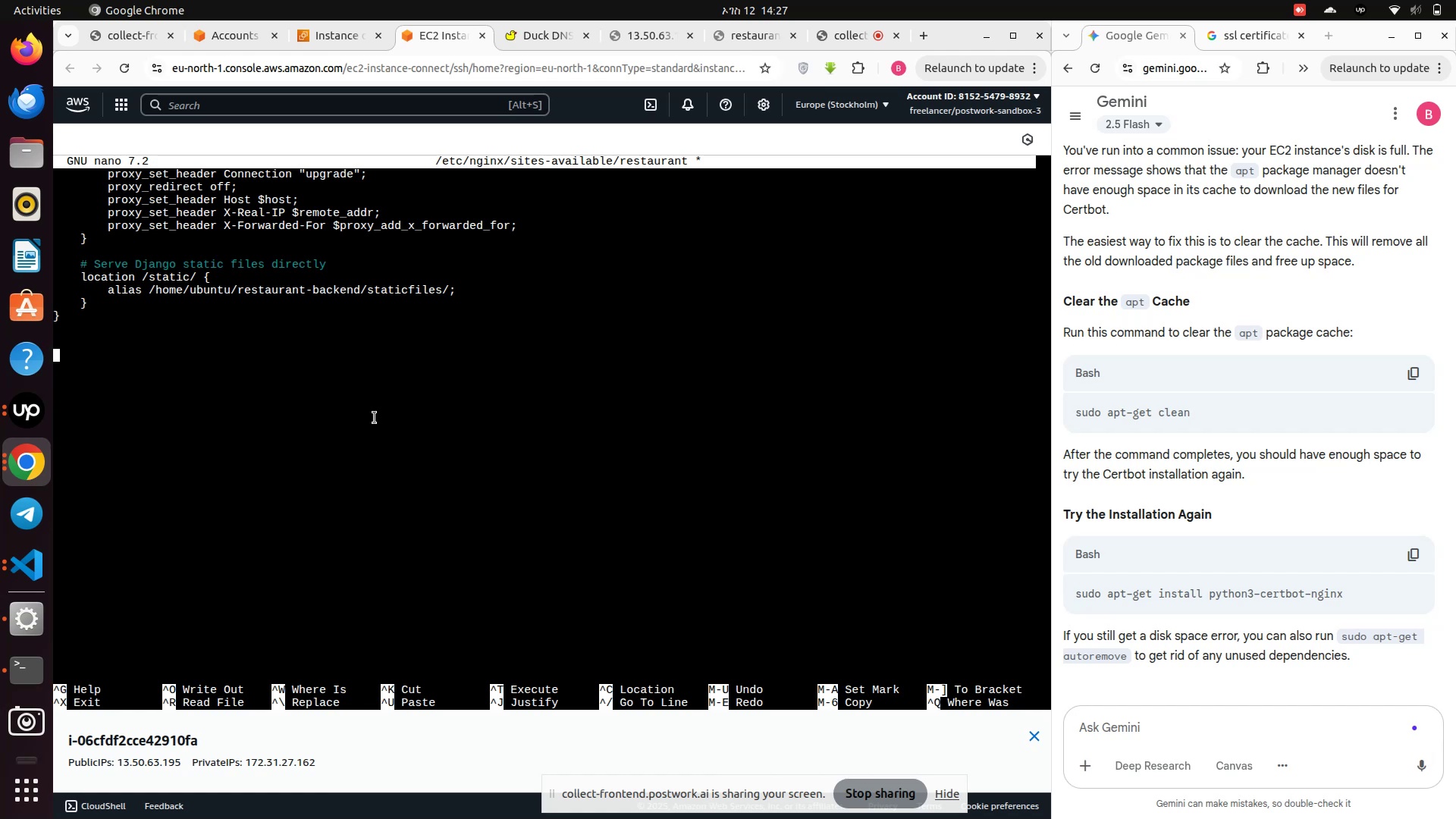 
key(Backspace)
 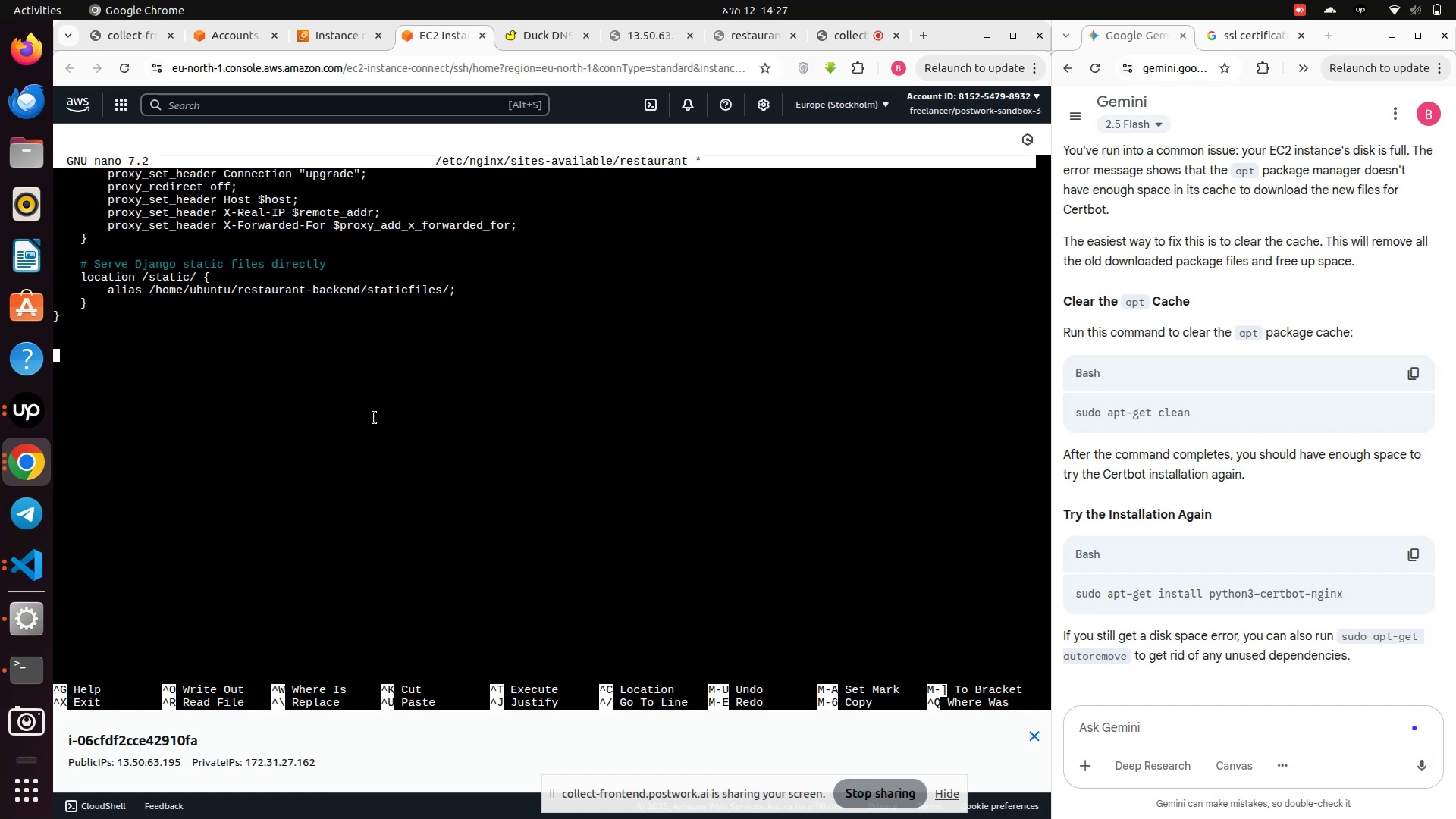 
key(Backspace)
 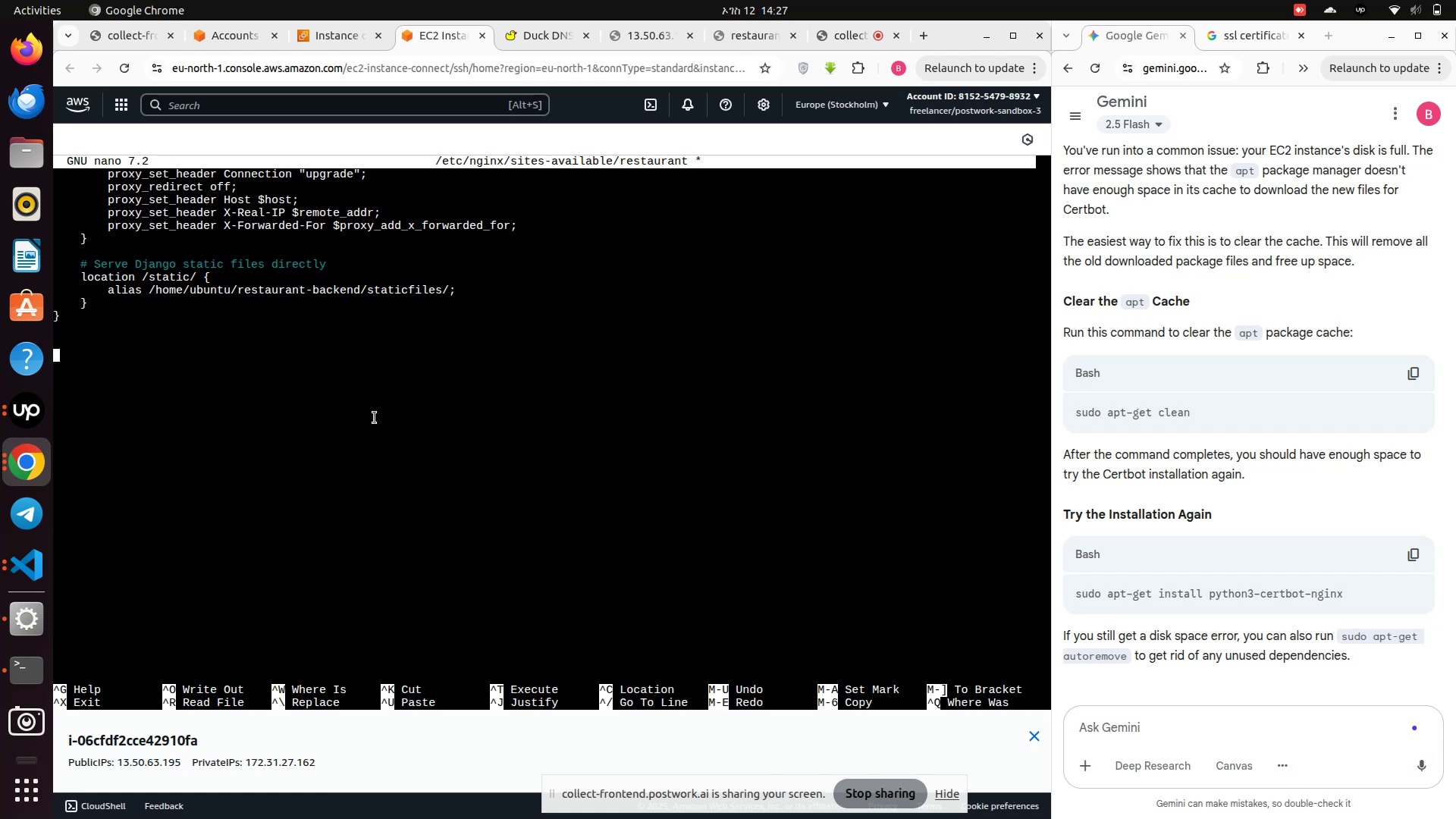 
key(Control+S)
 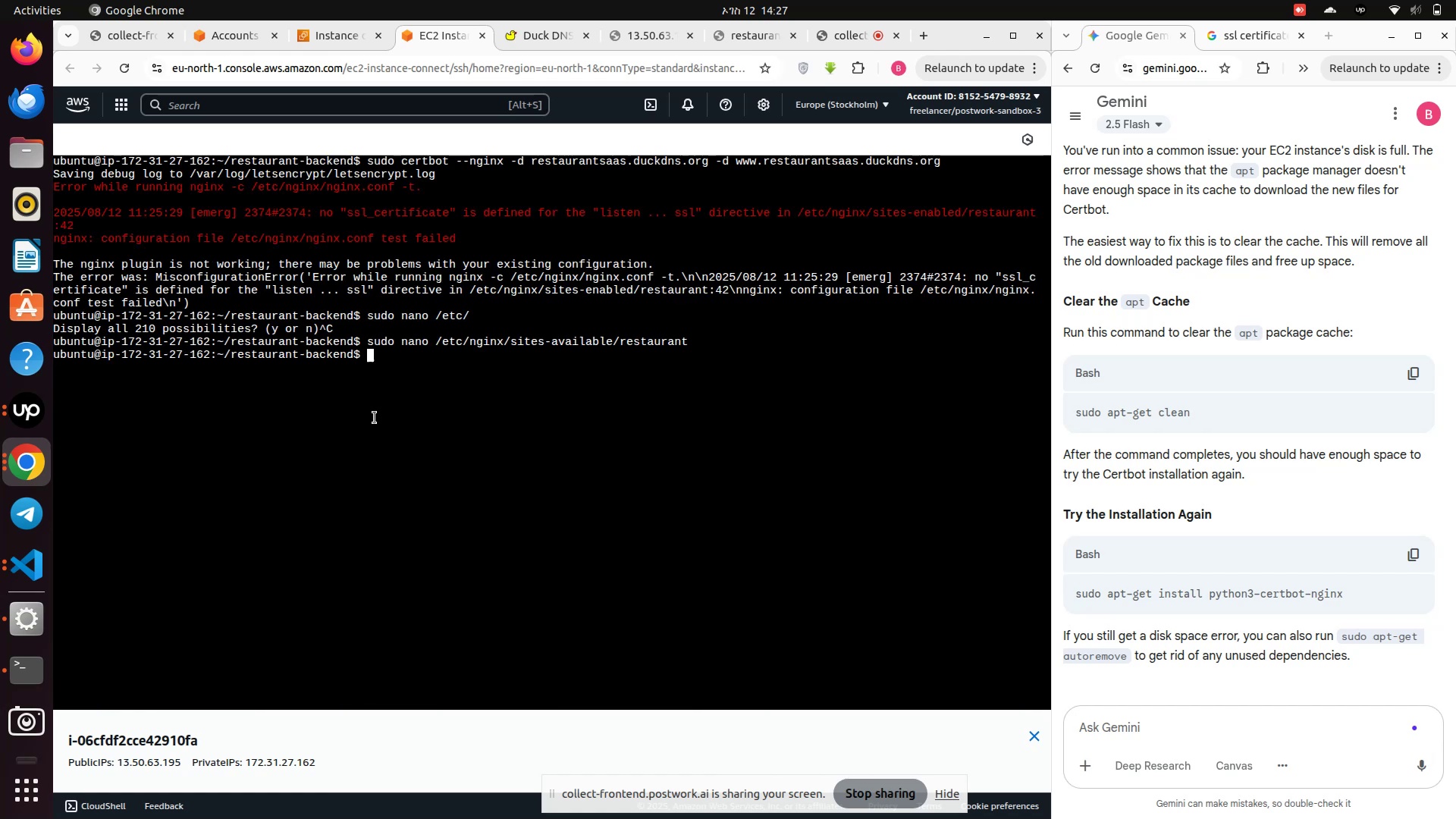 
key(Control+X)
 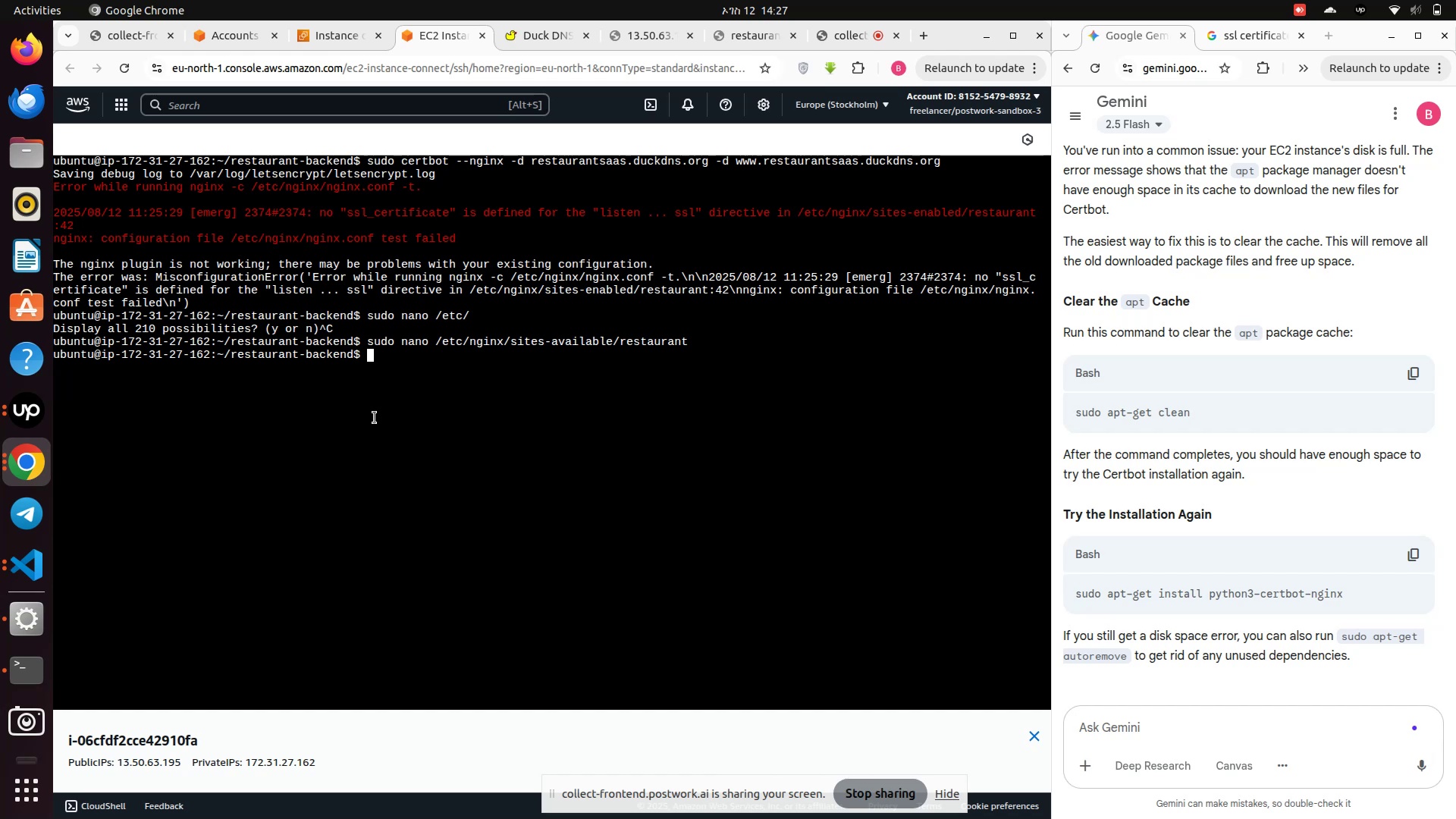 
wait(9.55)
 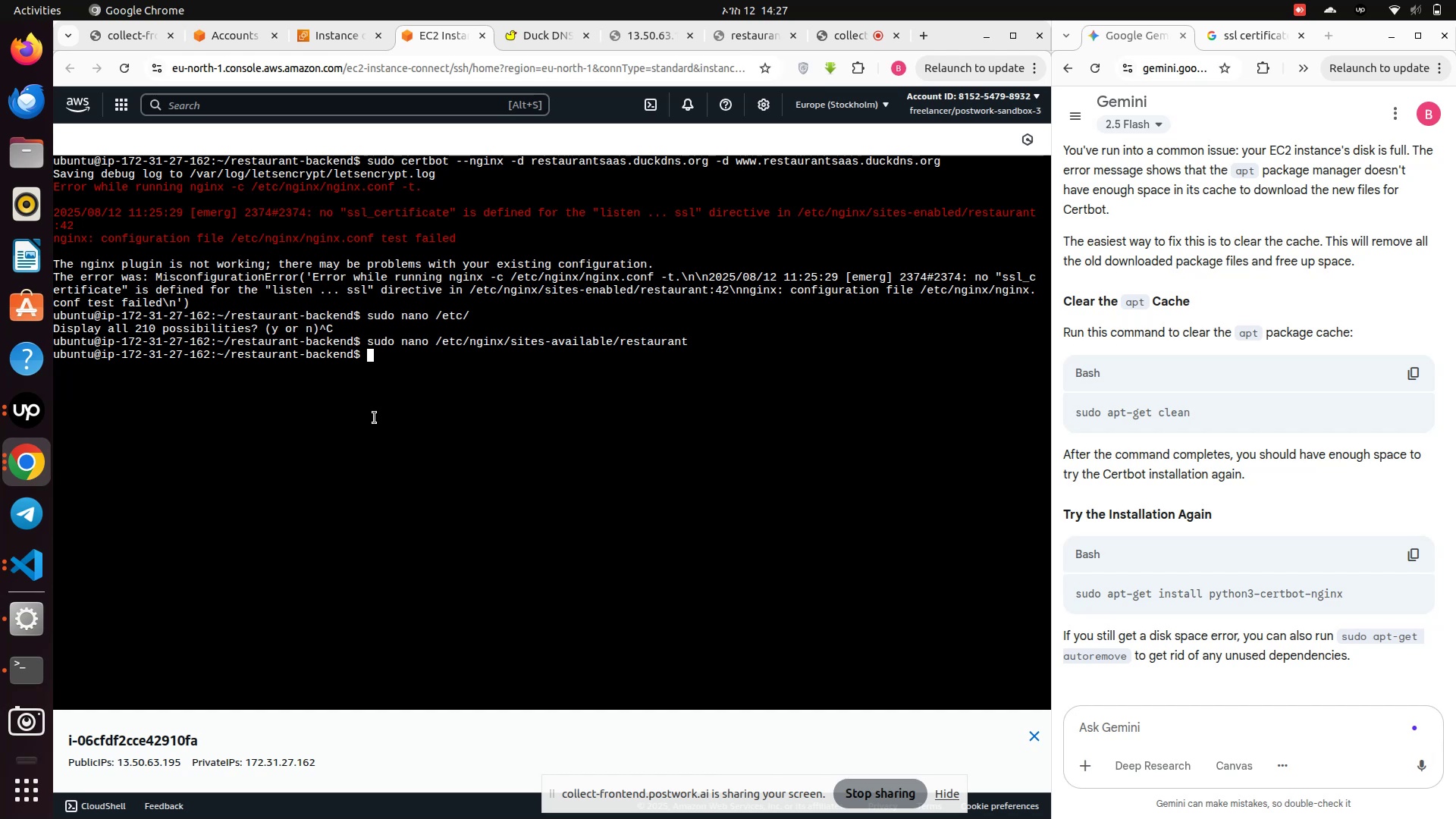 
key(ArrowUp)
 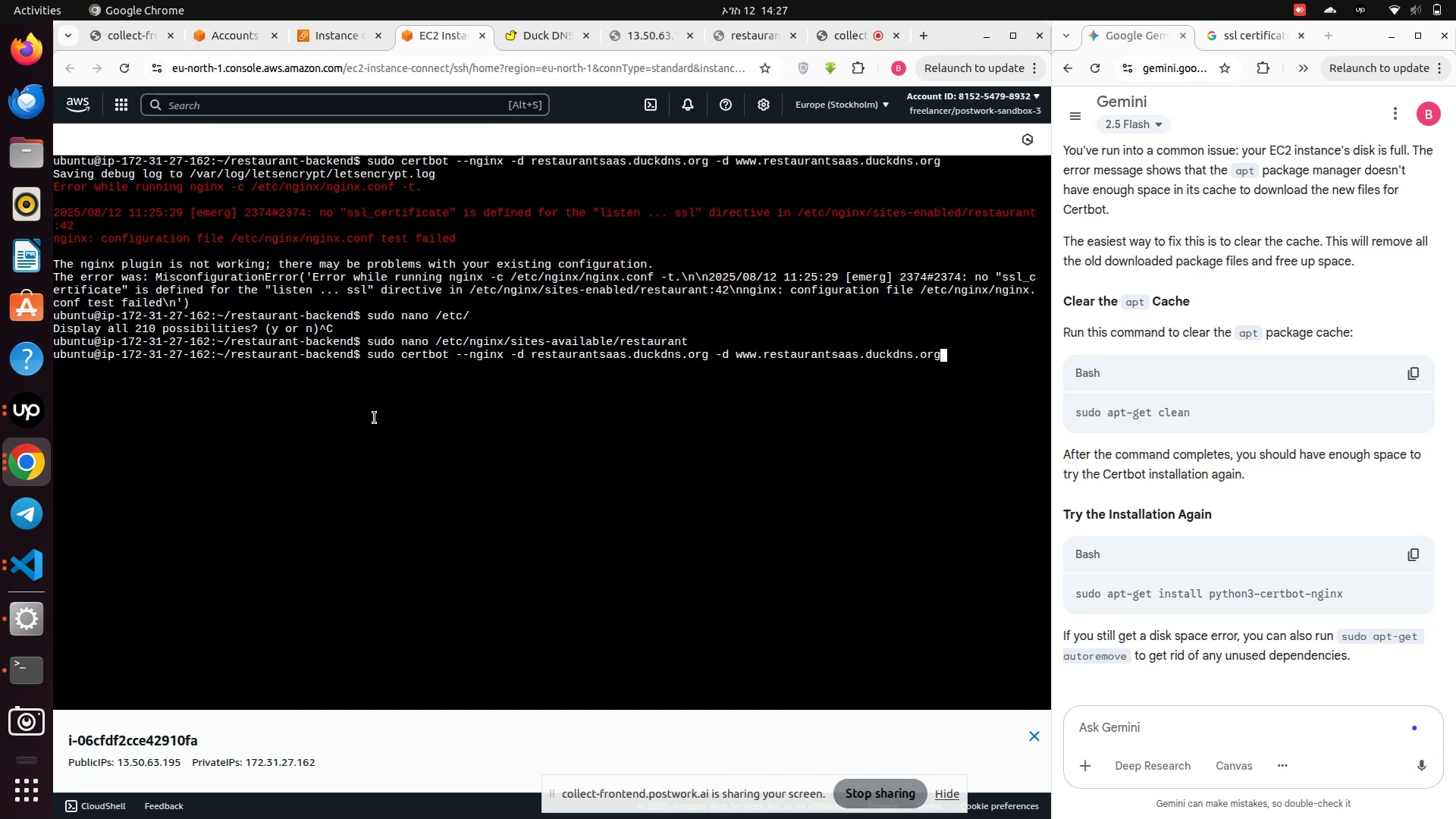 
key(ArrowUp)
 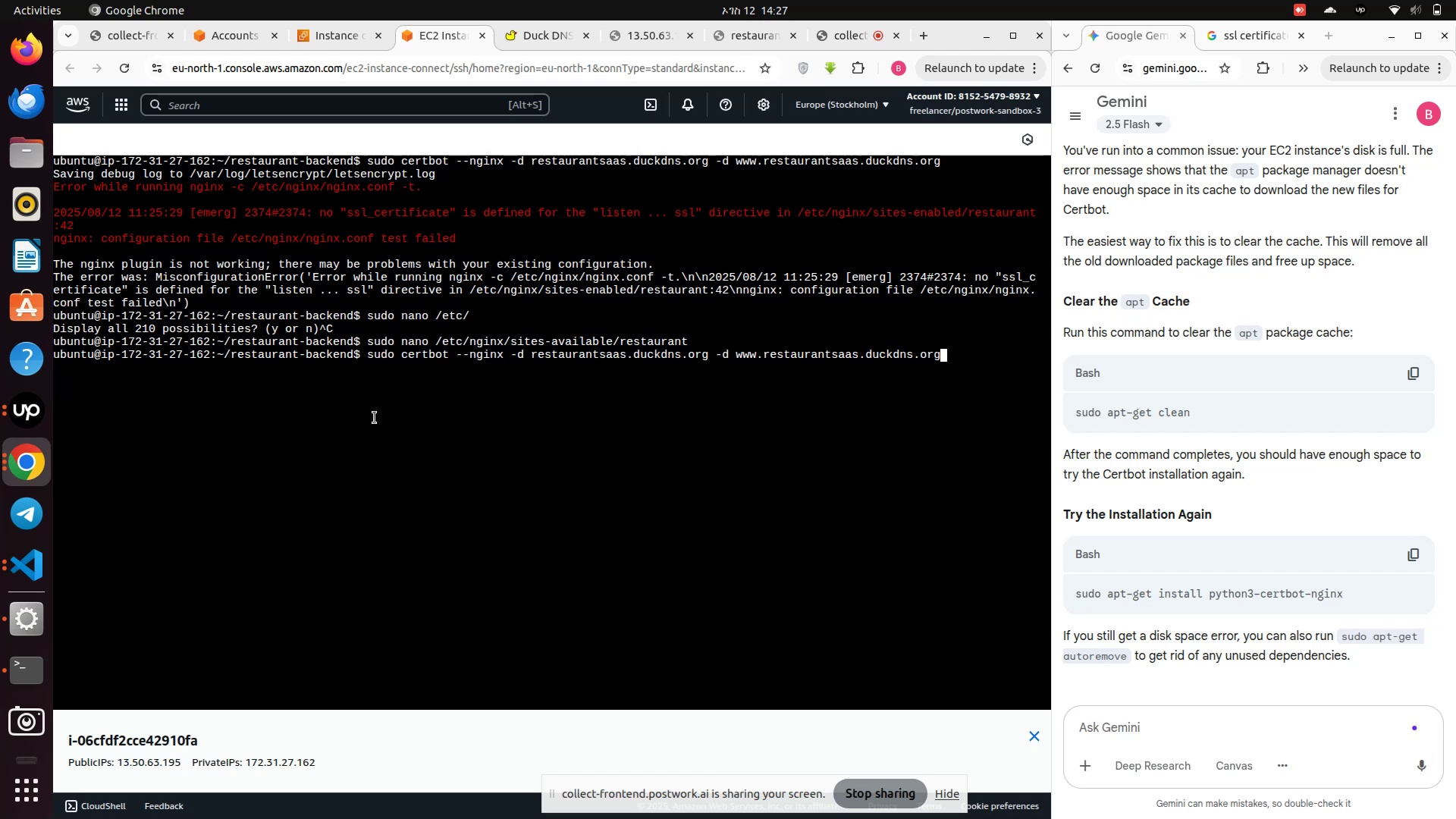 
key(Enter)
 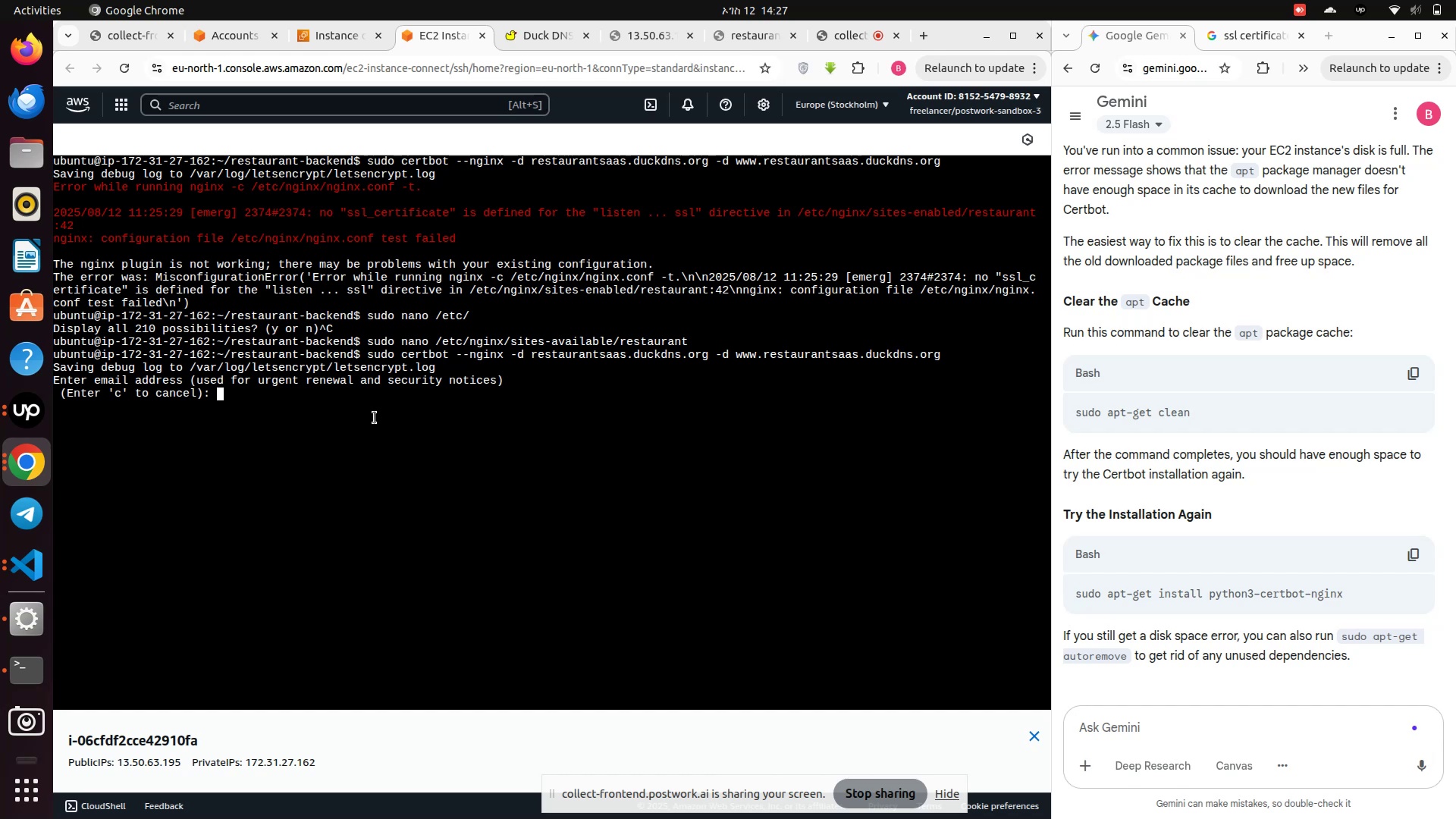 
wait(8.1)
 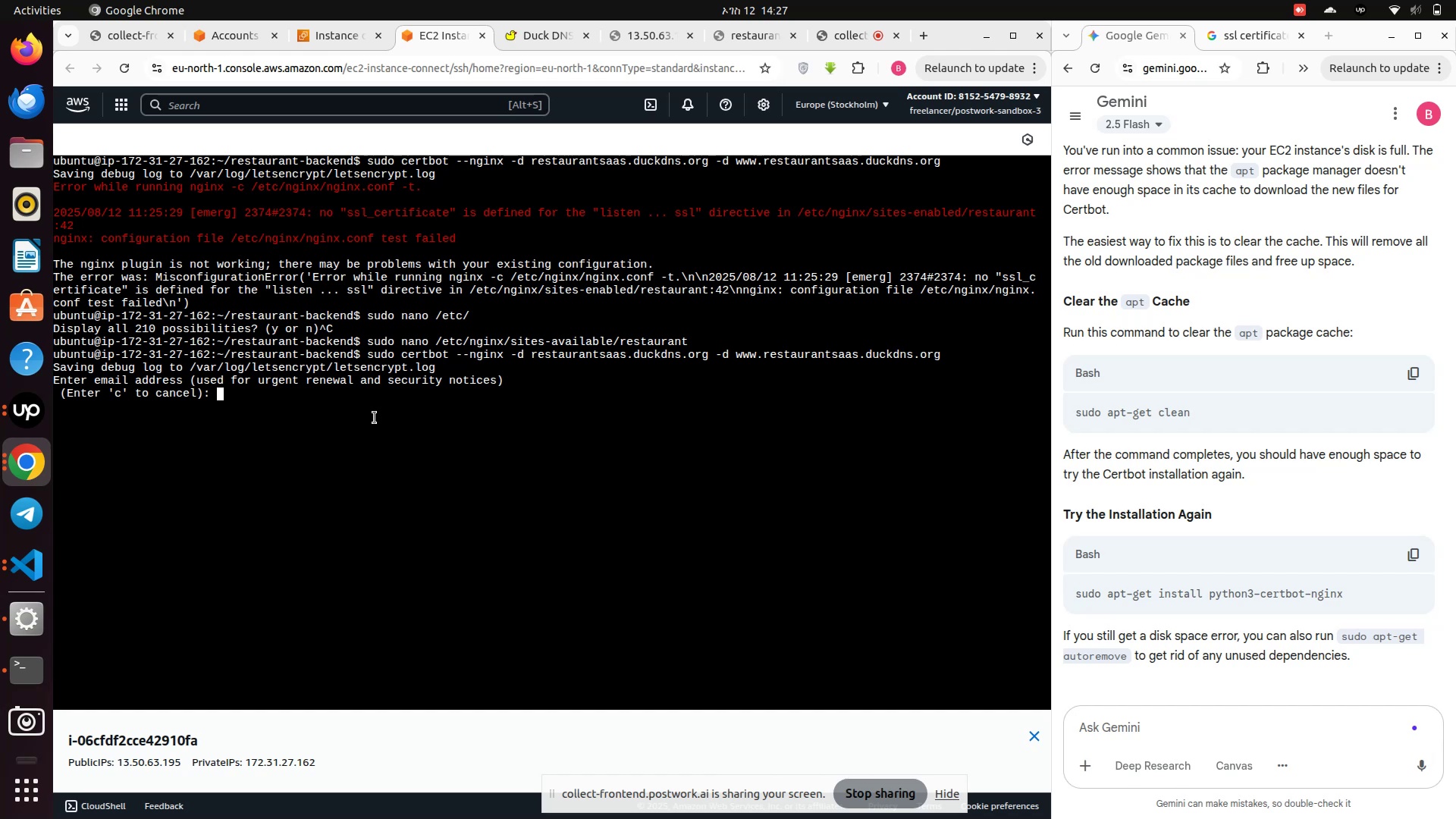 
key(Enter)
 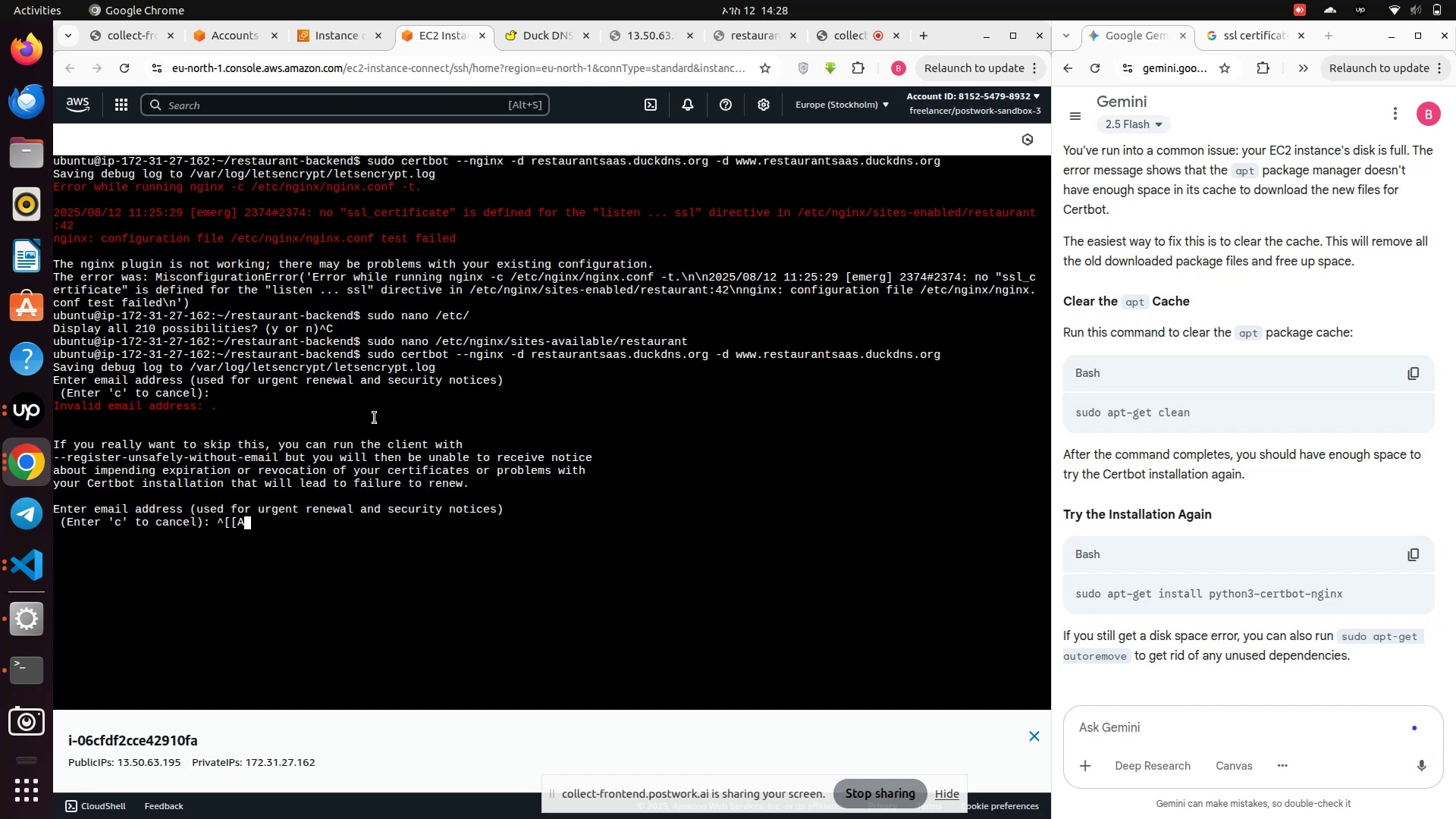 
key(ArrowUp)
 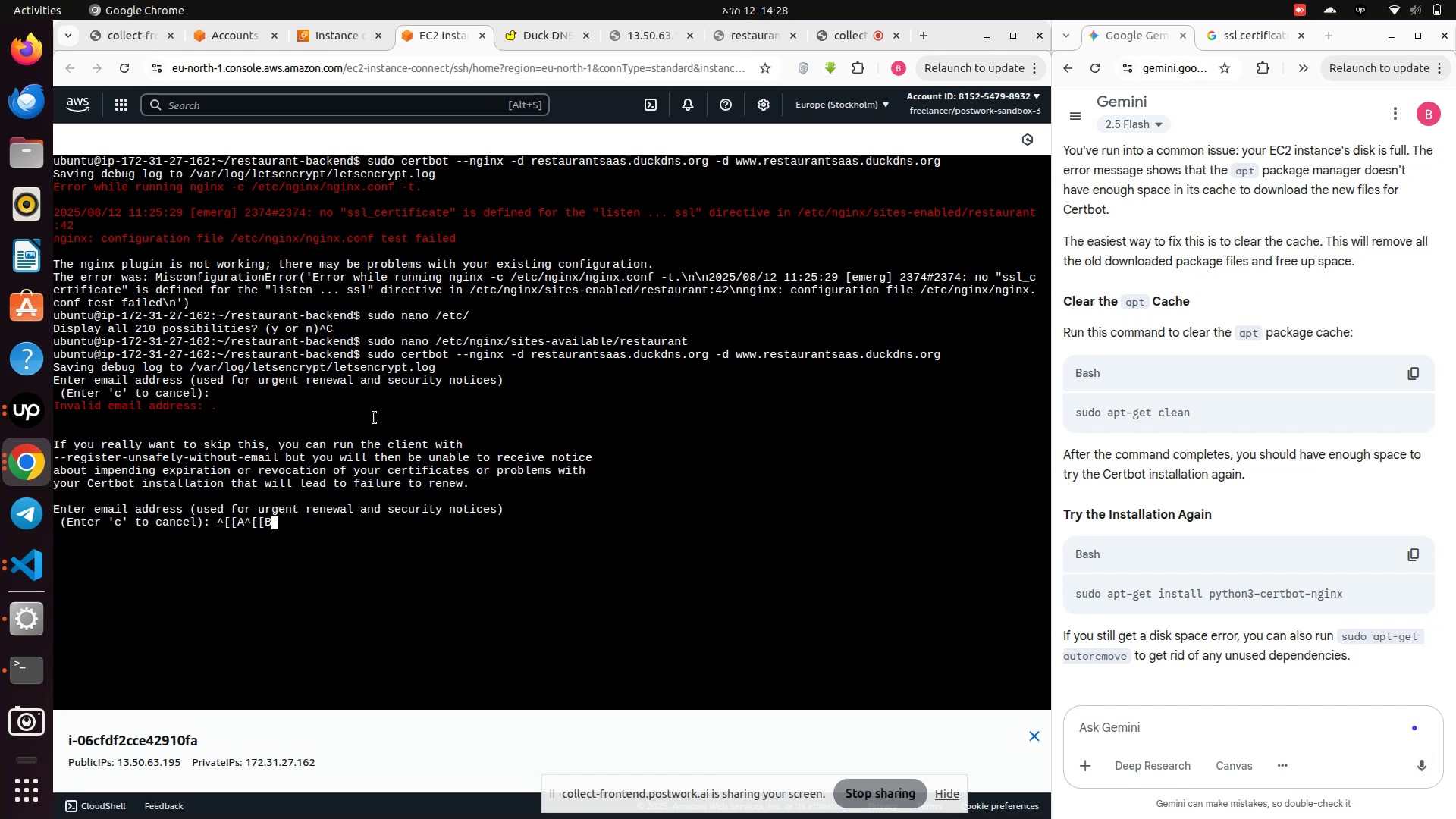 
key(ArrowDown)
 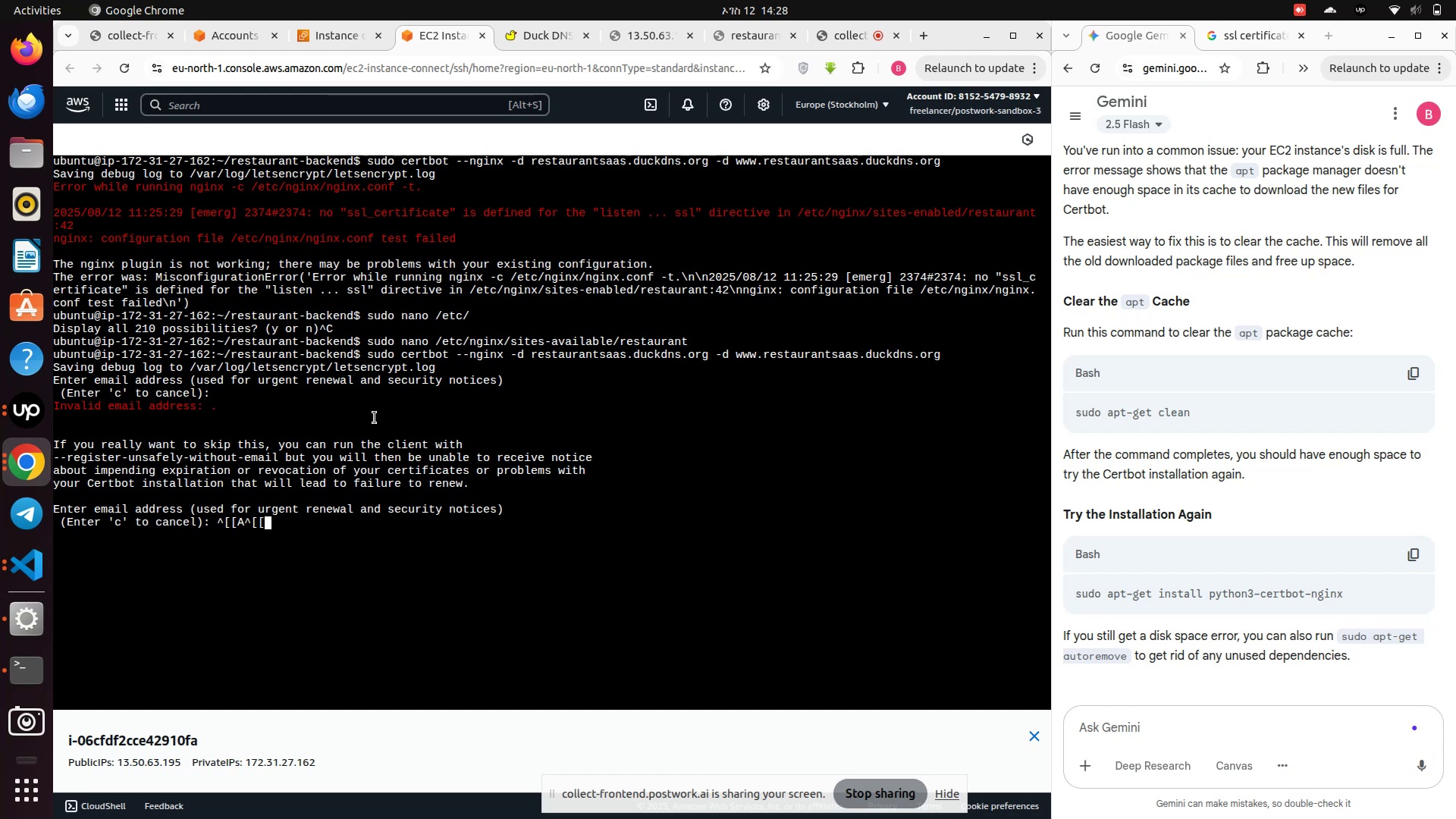 
hold_key(key=Backspace, duration=1.12)
 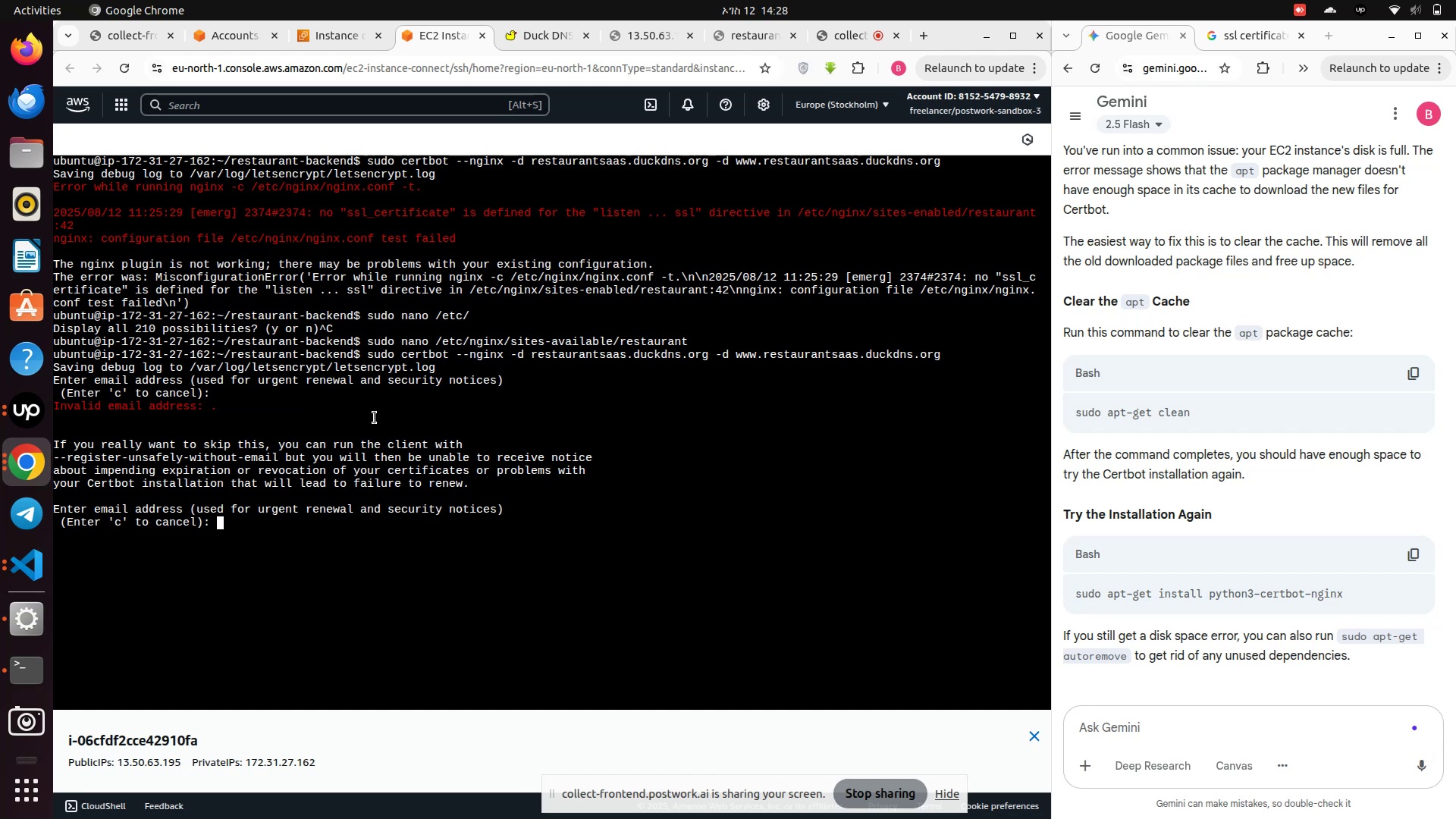 
type(behaylugule@gmail.com)
 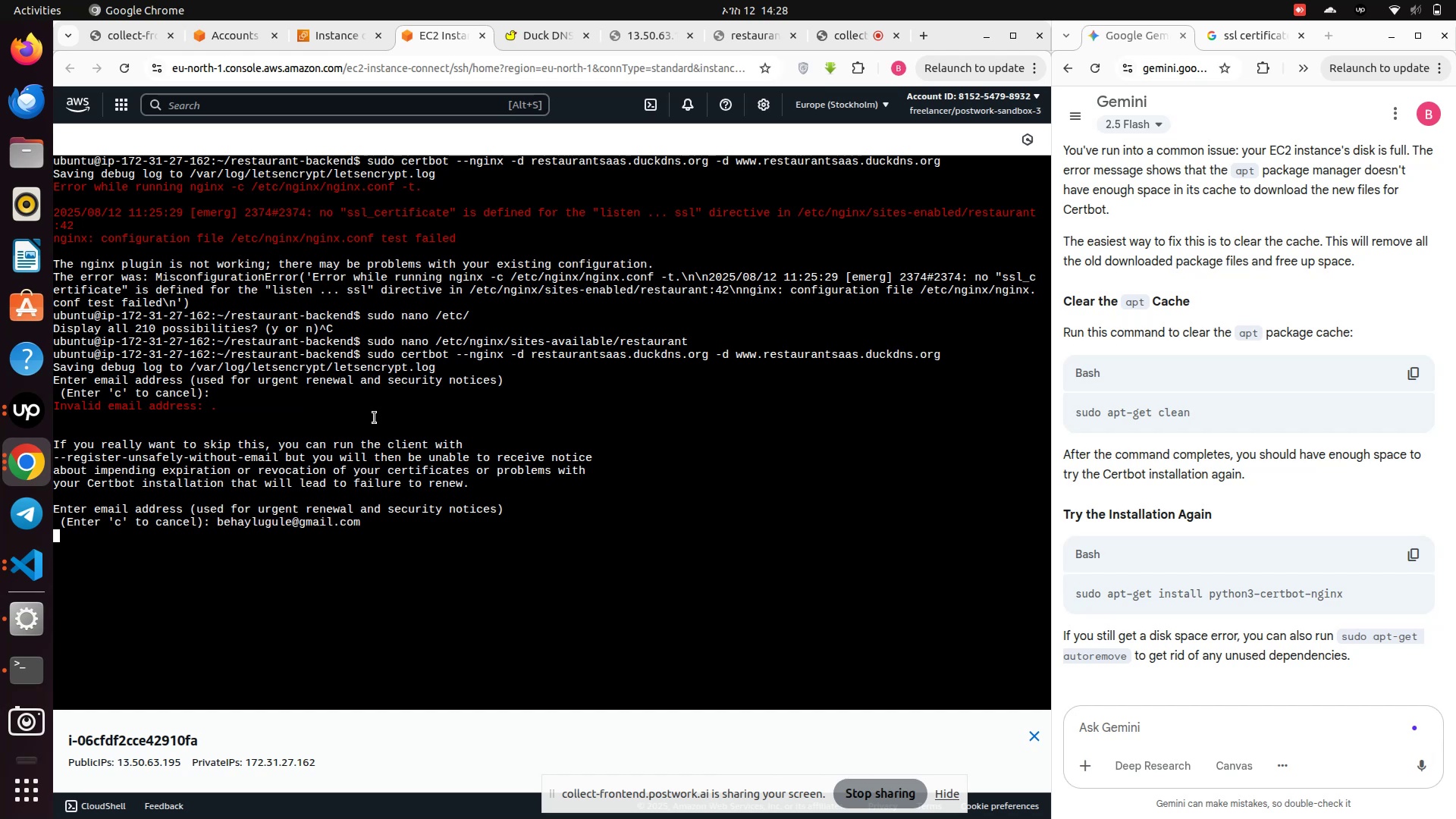 
key(Enter)
 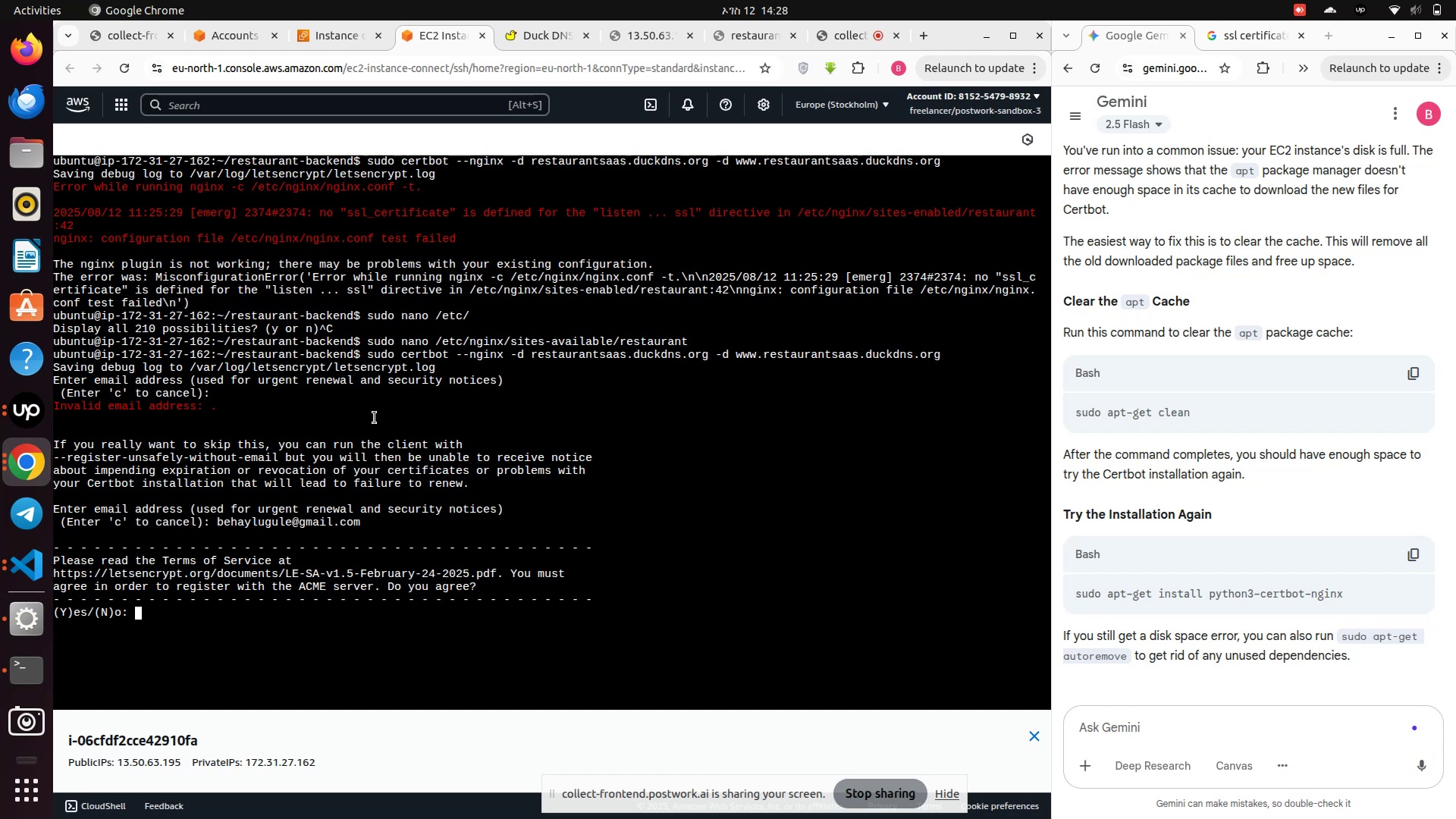 
wait(11.79)
 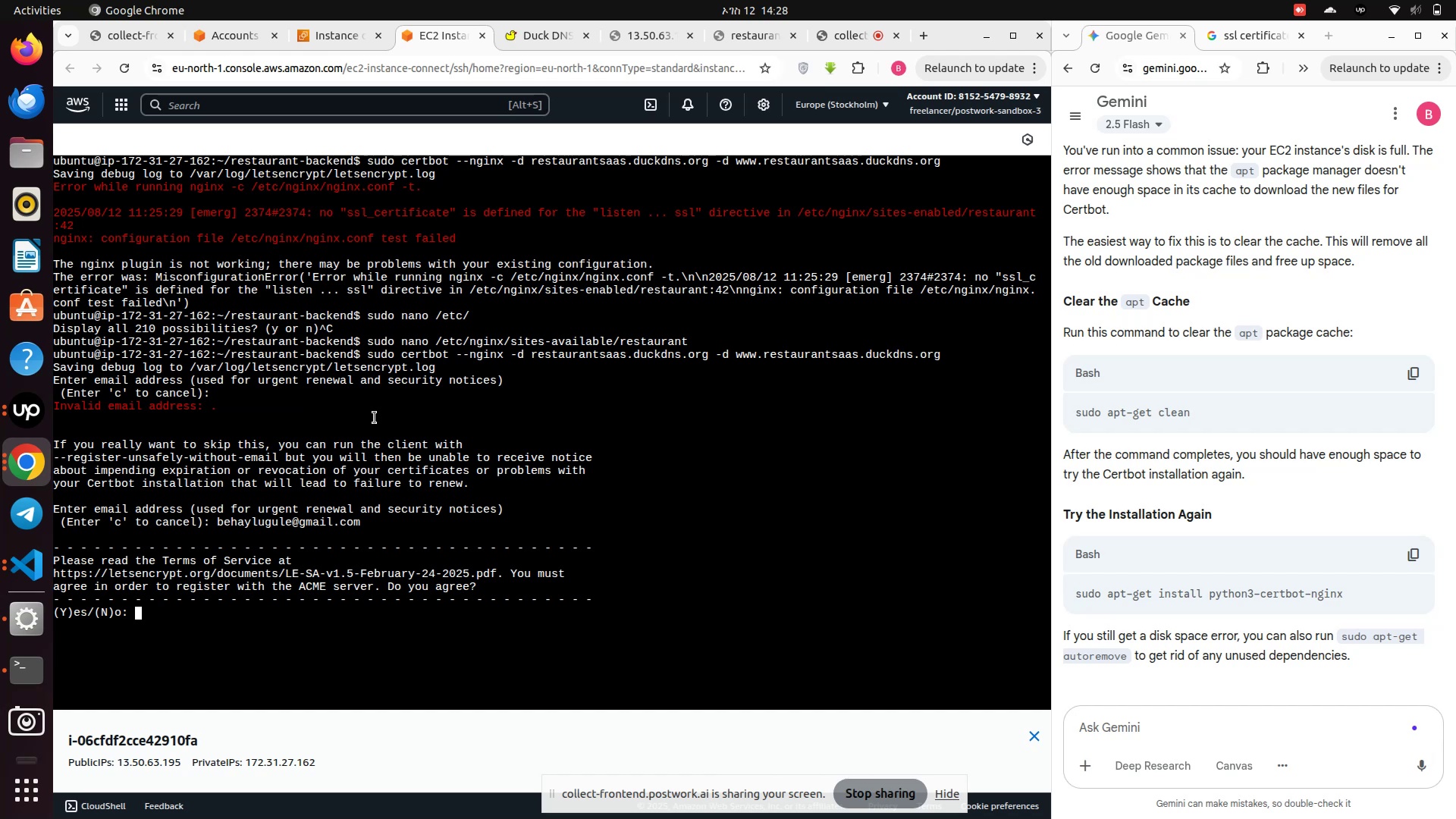 
key(Y)
 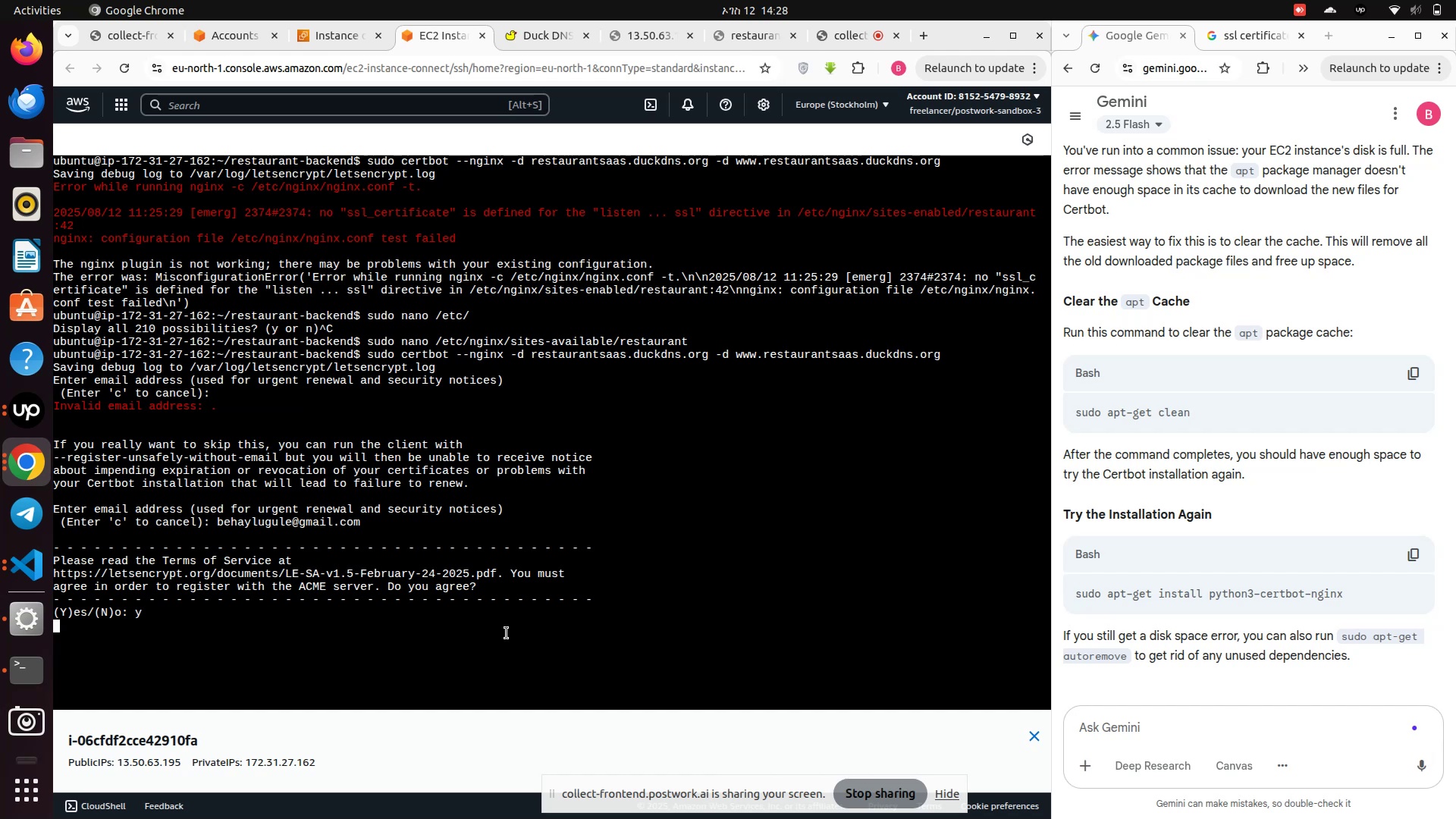 
key(Enter)
 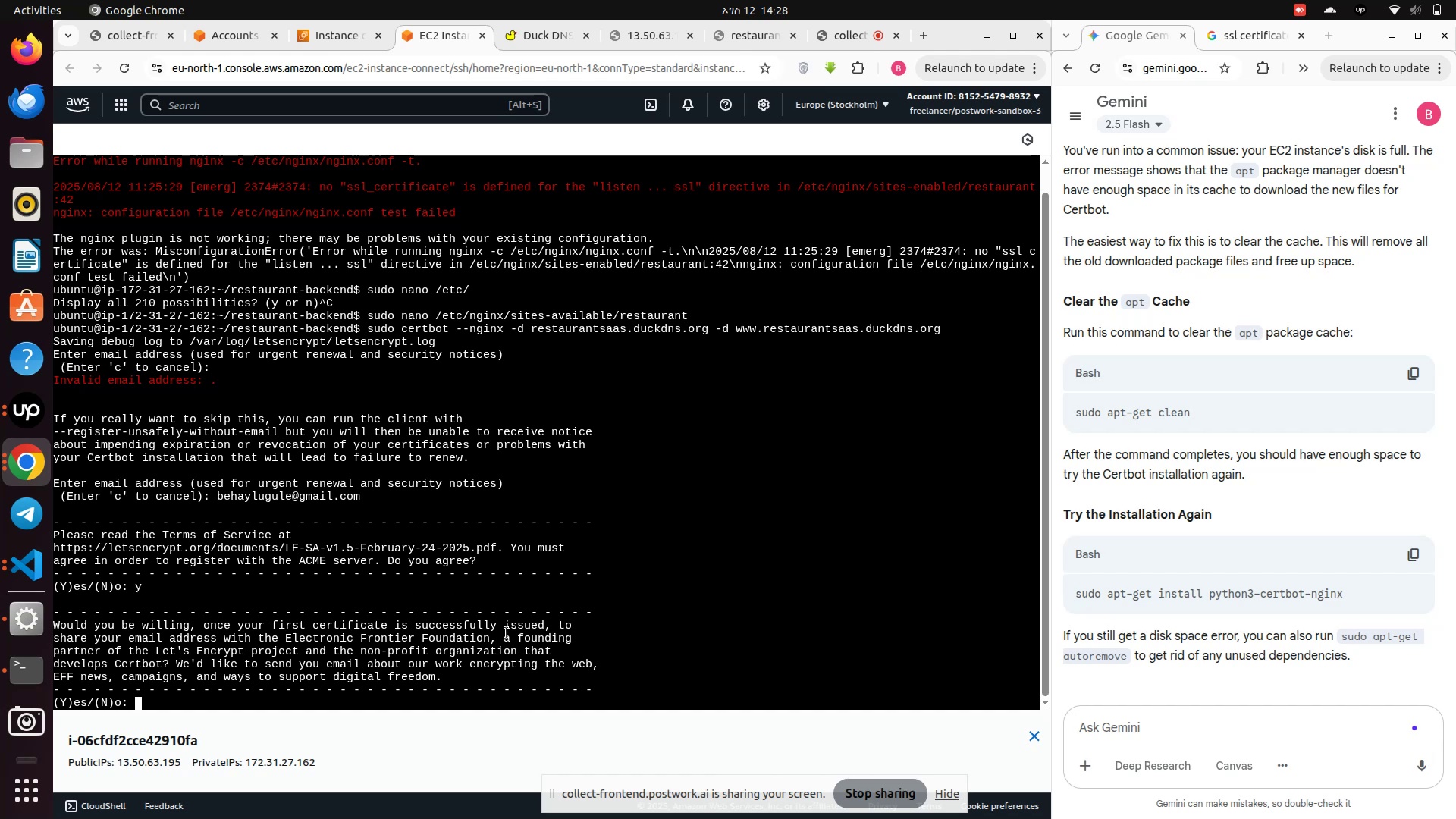 
wait(19.75)
 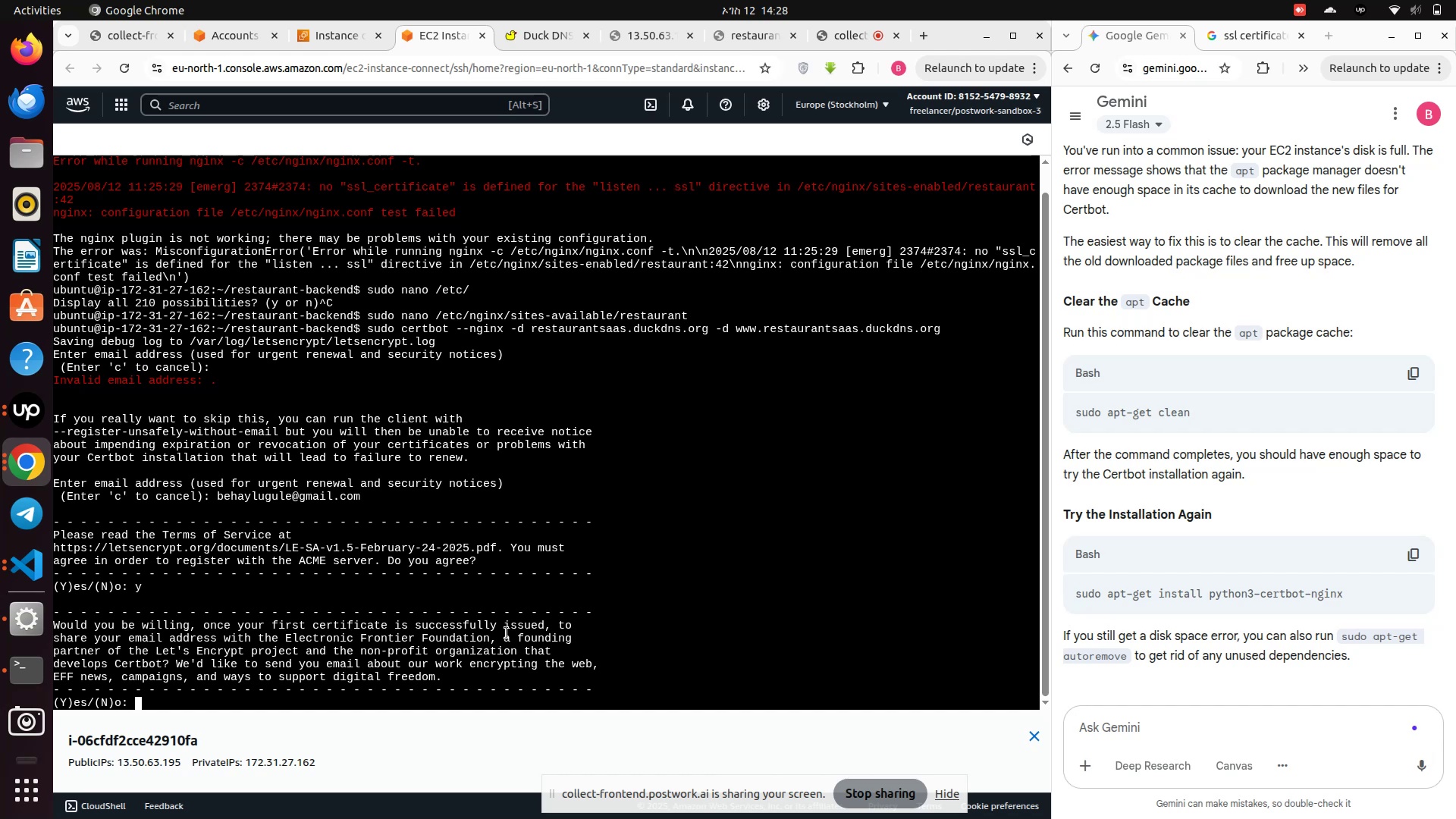 
key(Y)
 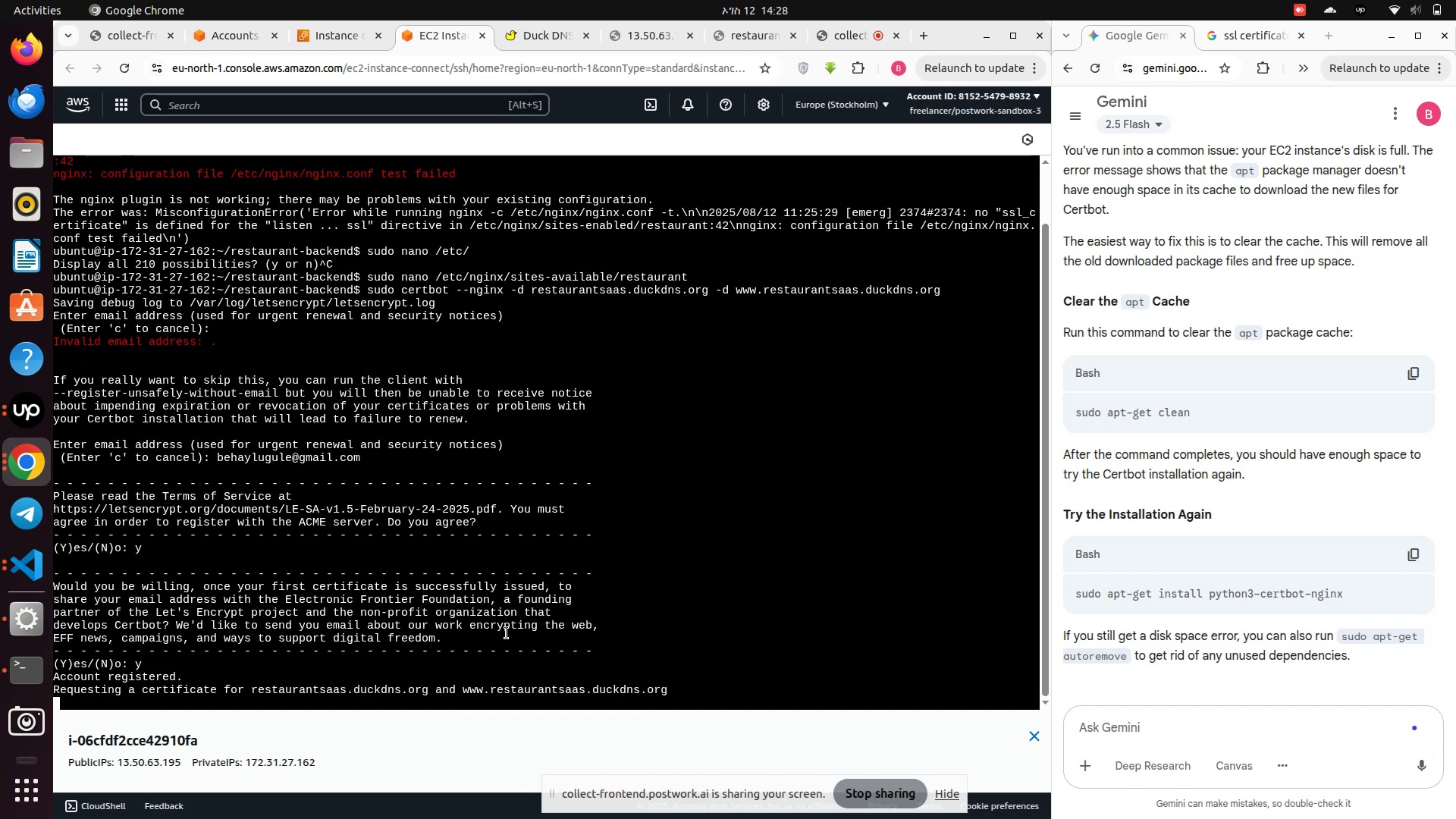 
key(Enter)
 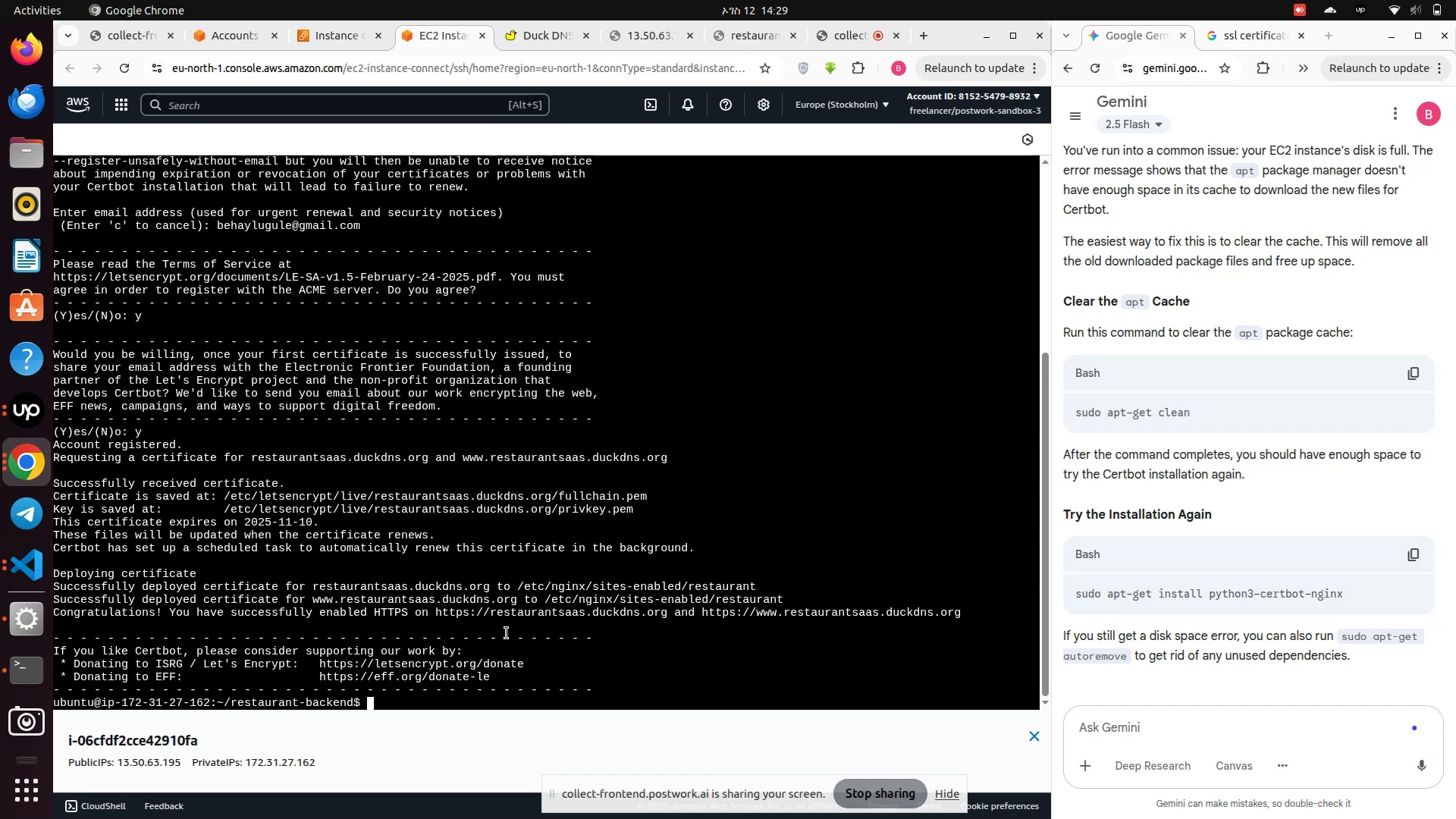 
wait(46.36)
 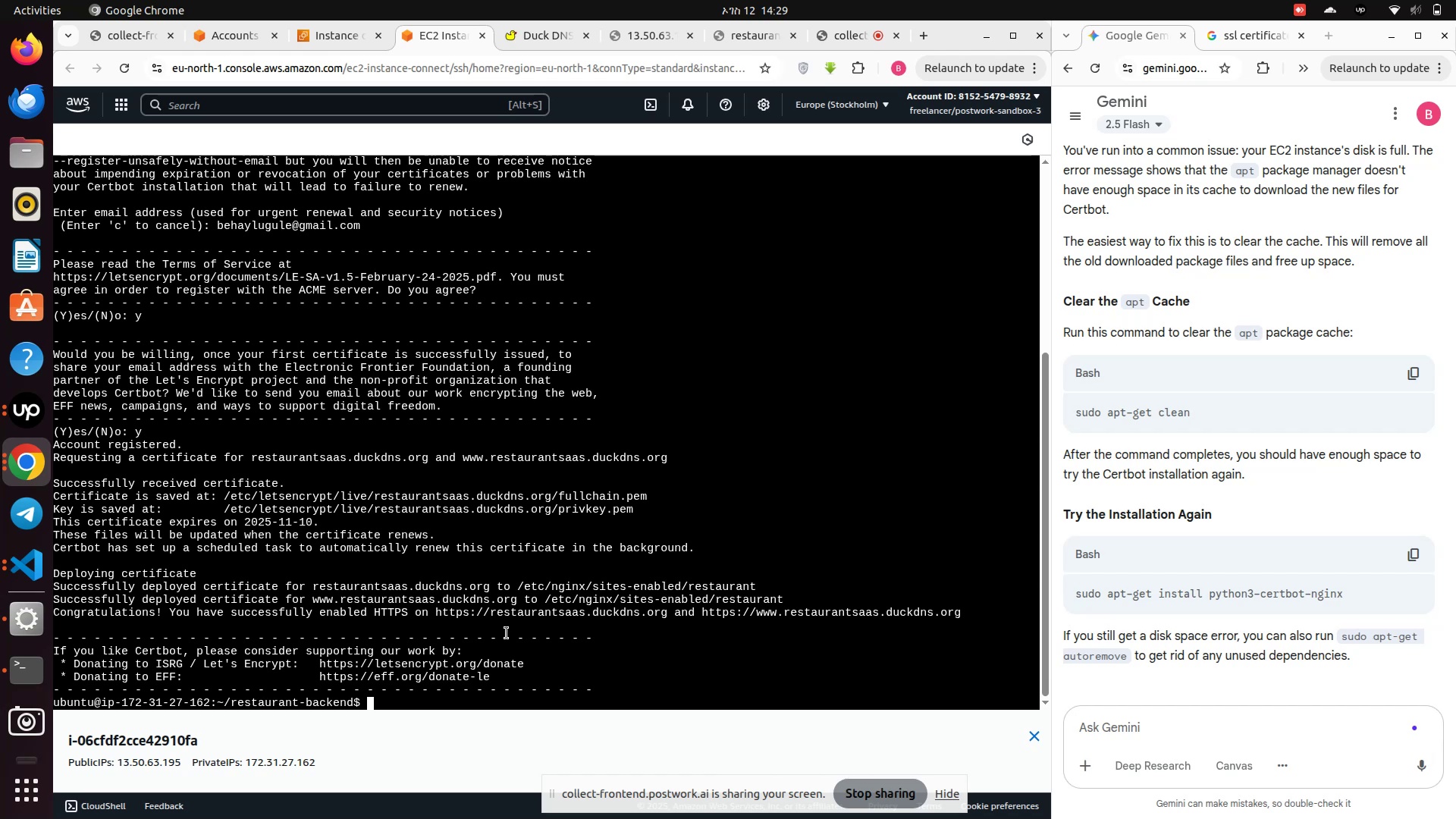 
key(ArrowUp)
 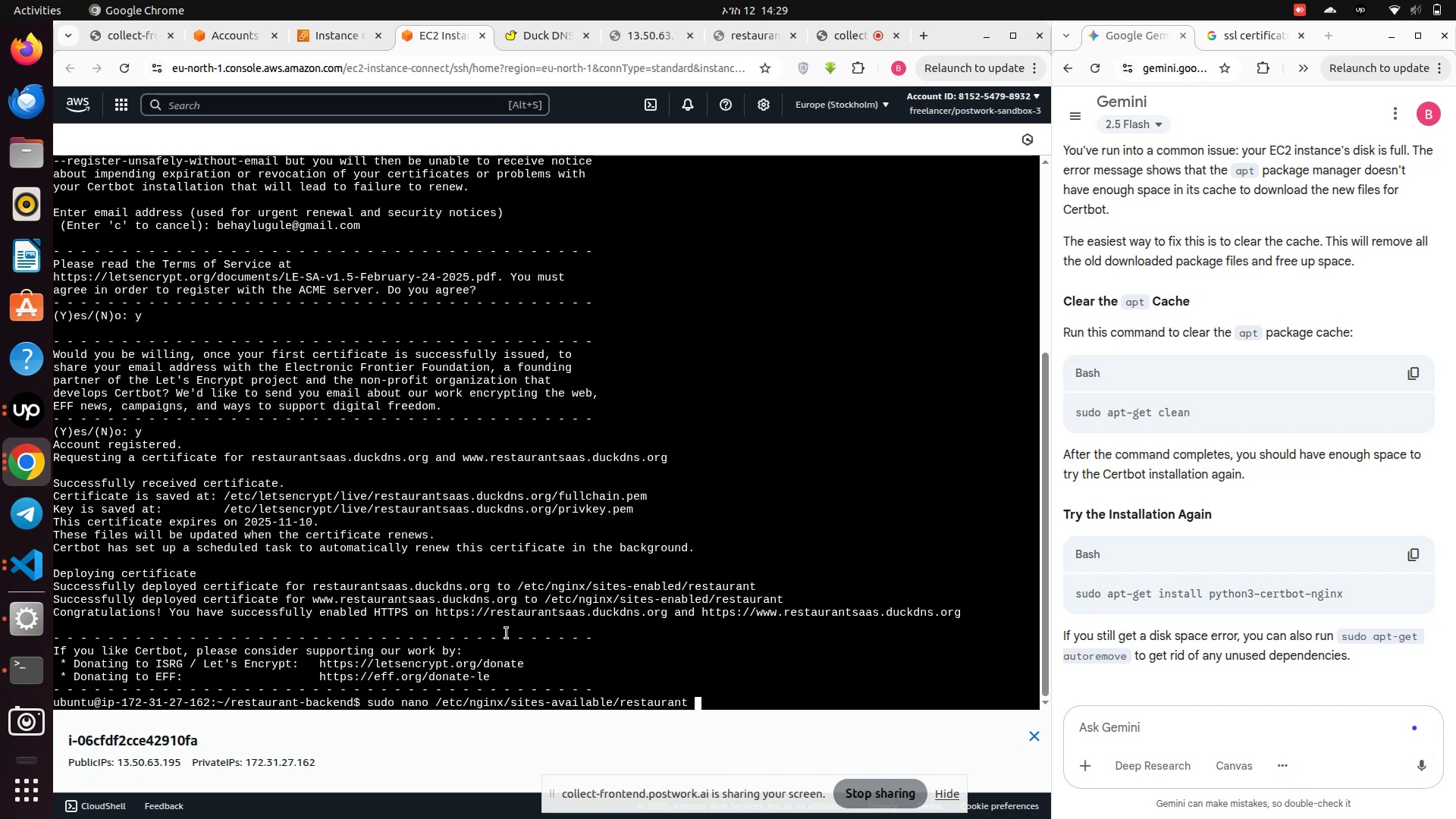 
key(ArrowUp)
 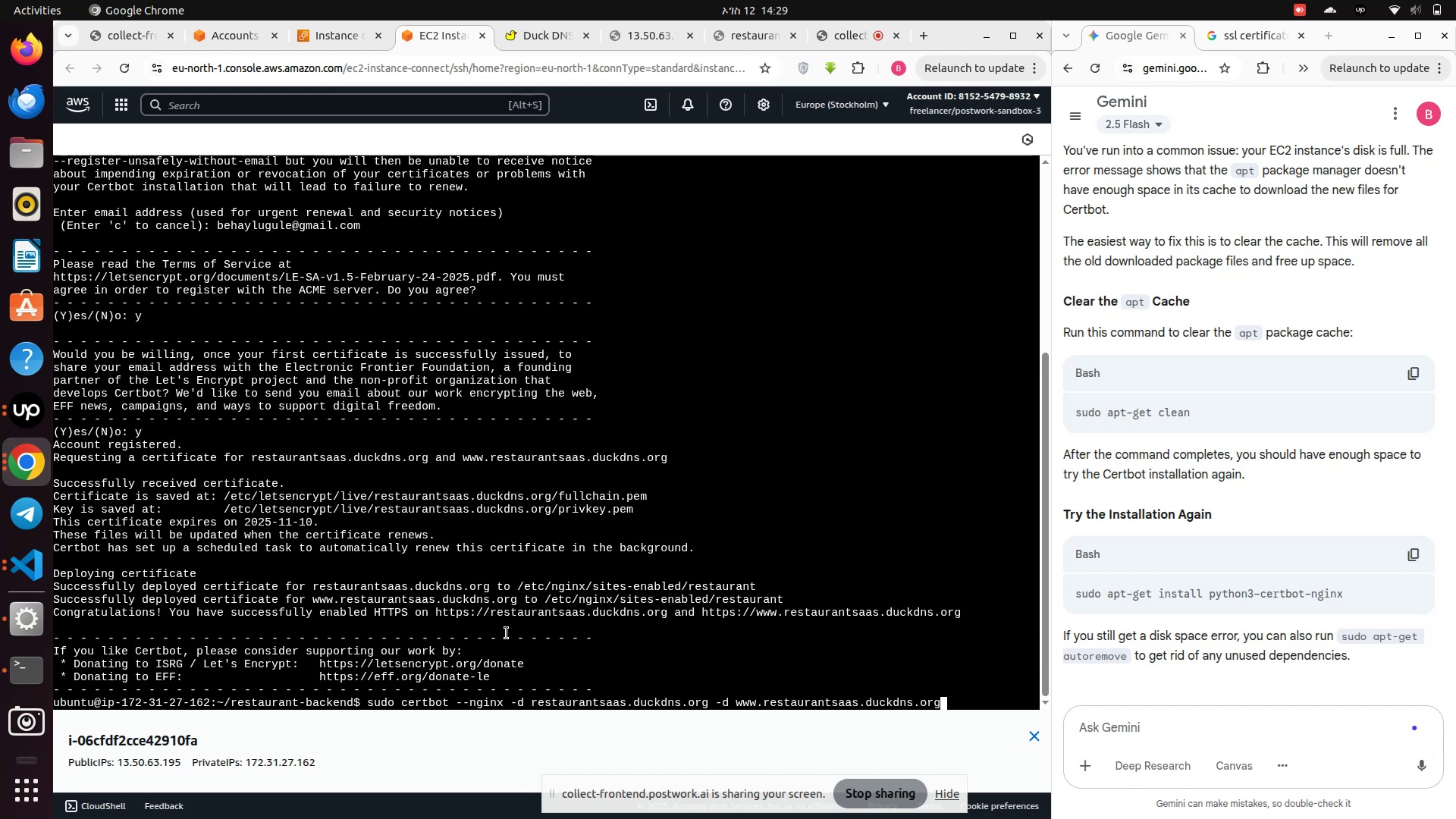 
key(ArrowUp)
 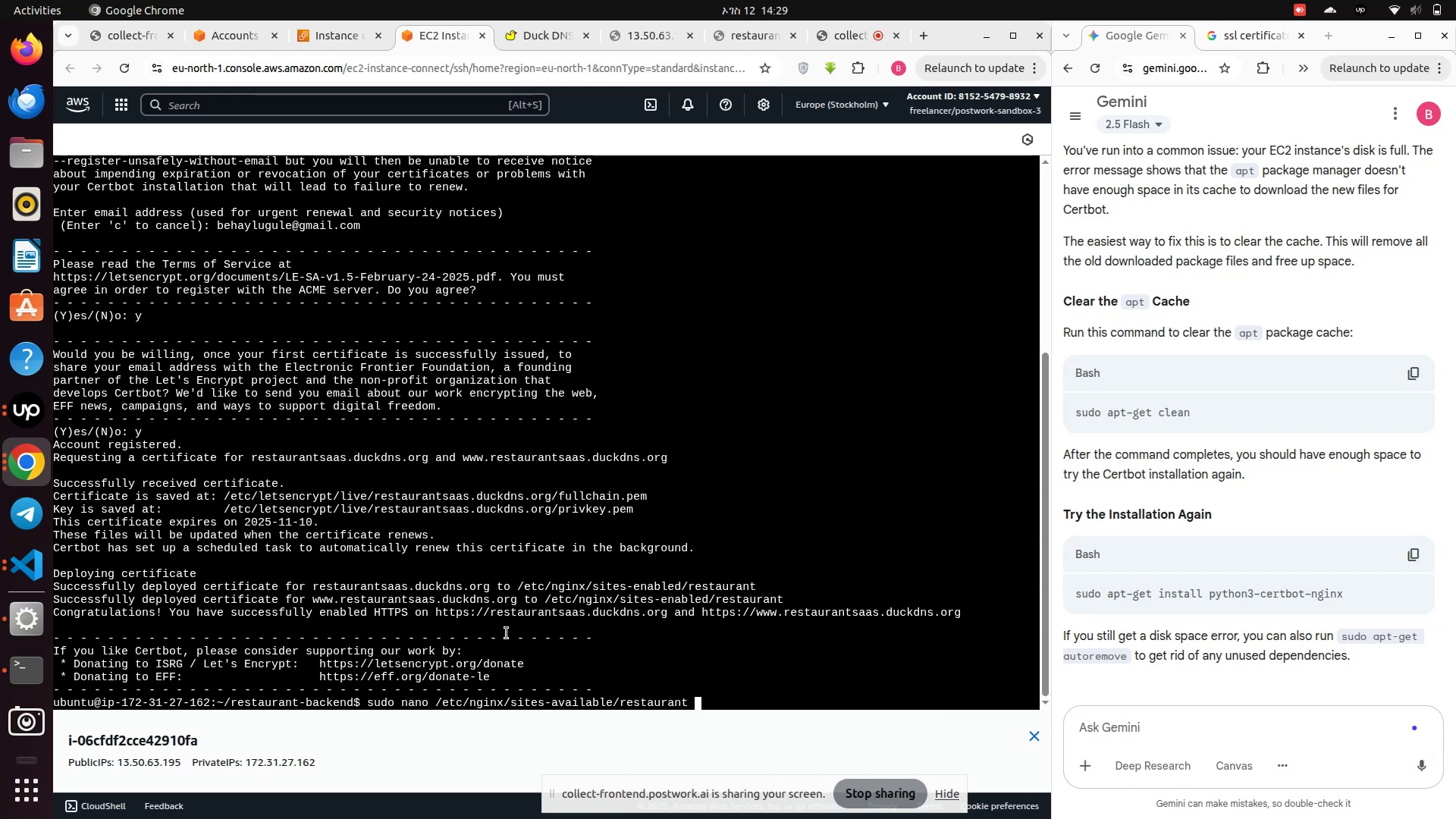 
key(ArrowDown)
 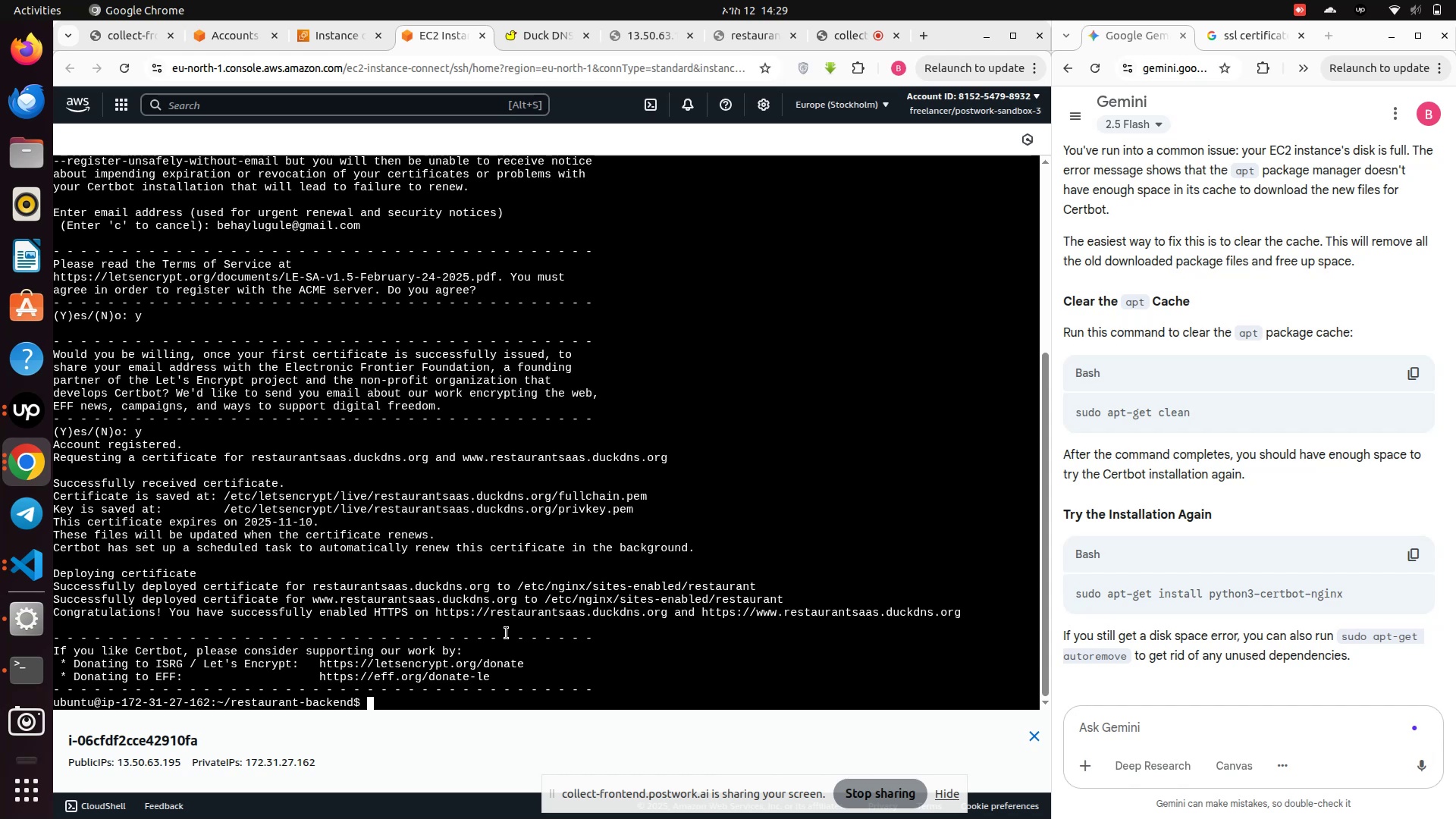 
key(ArrowDown)
 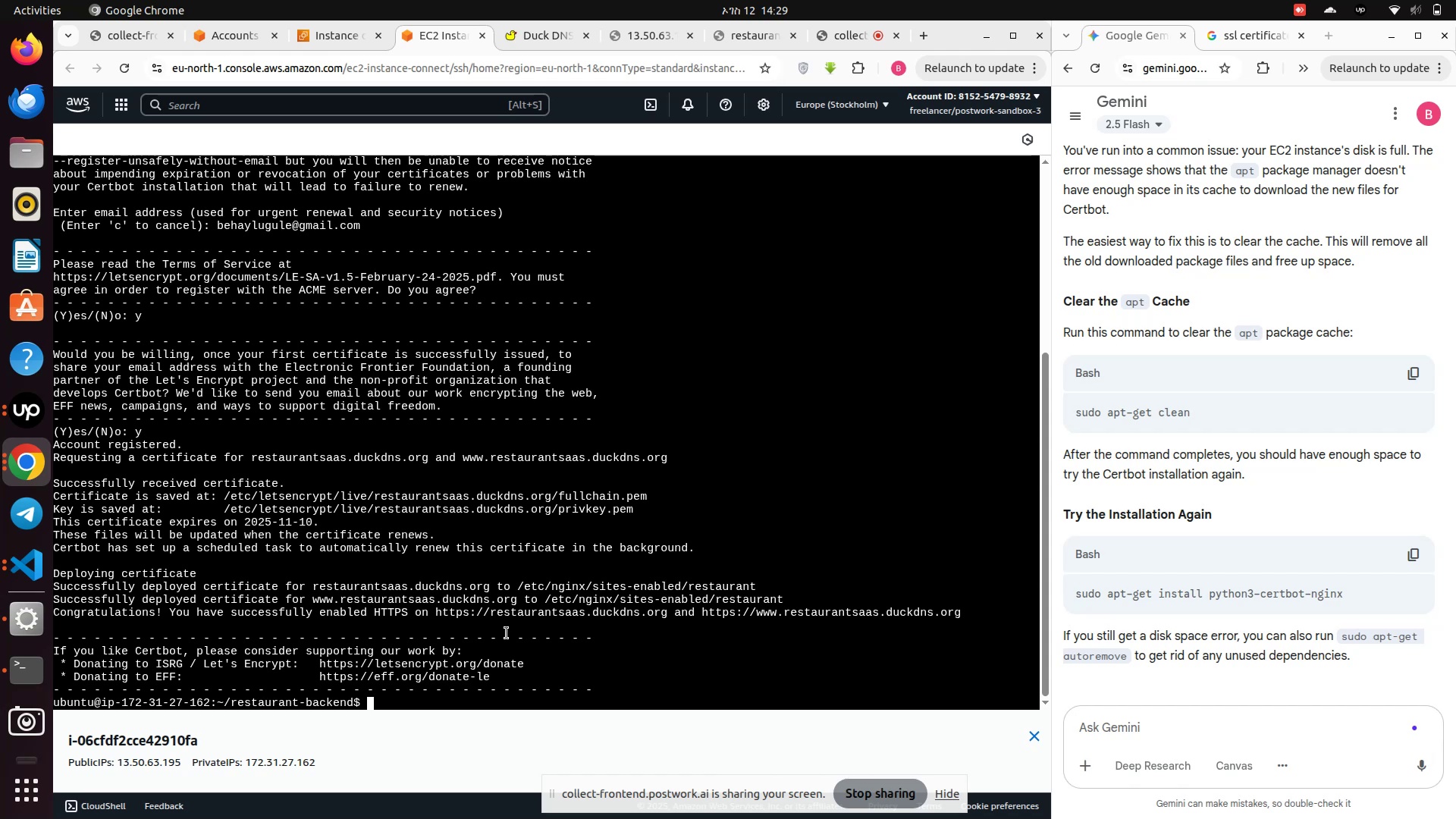 
key(ArrowDown)
 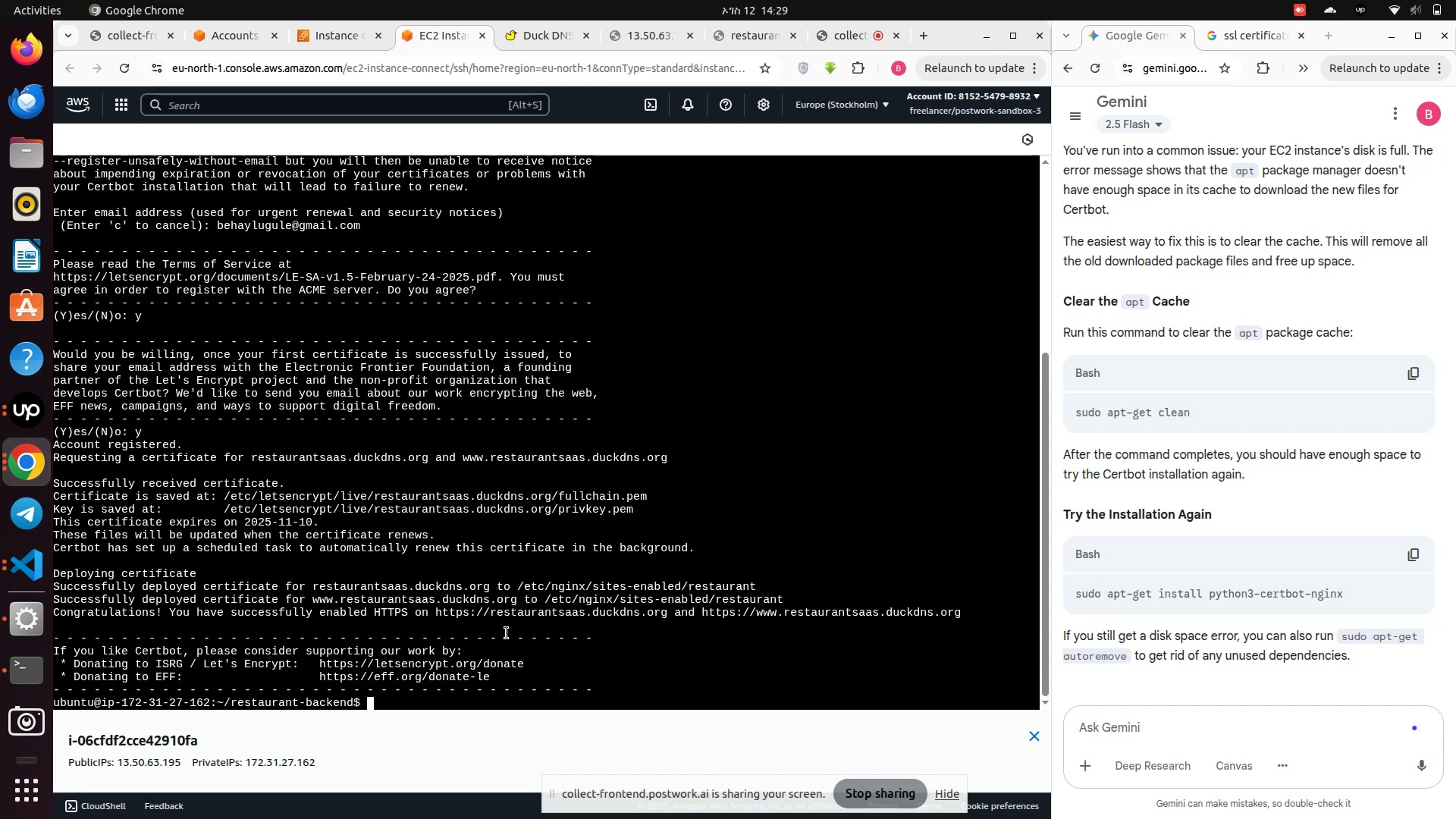 
key(ArrowDown)
 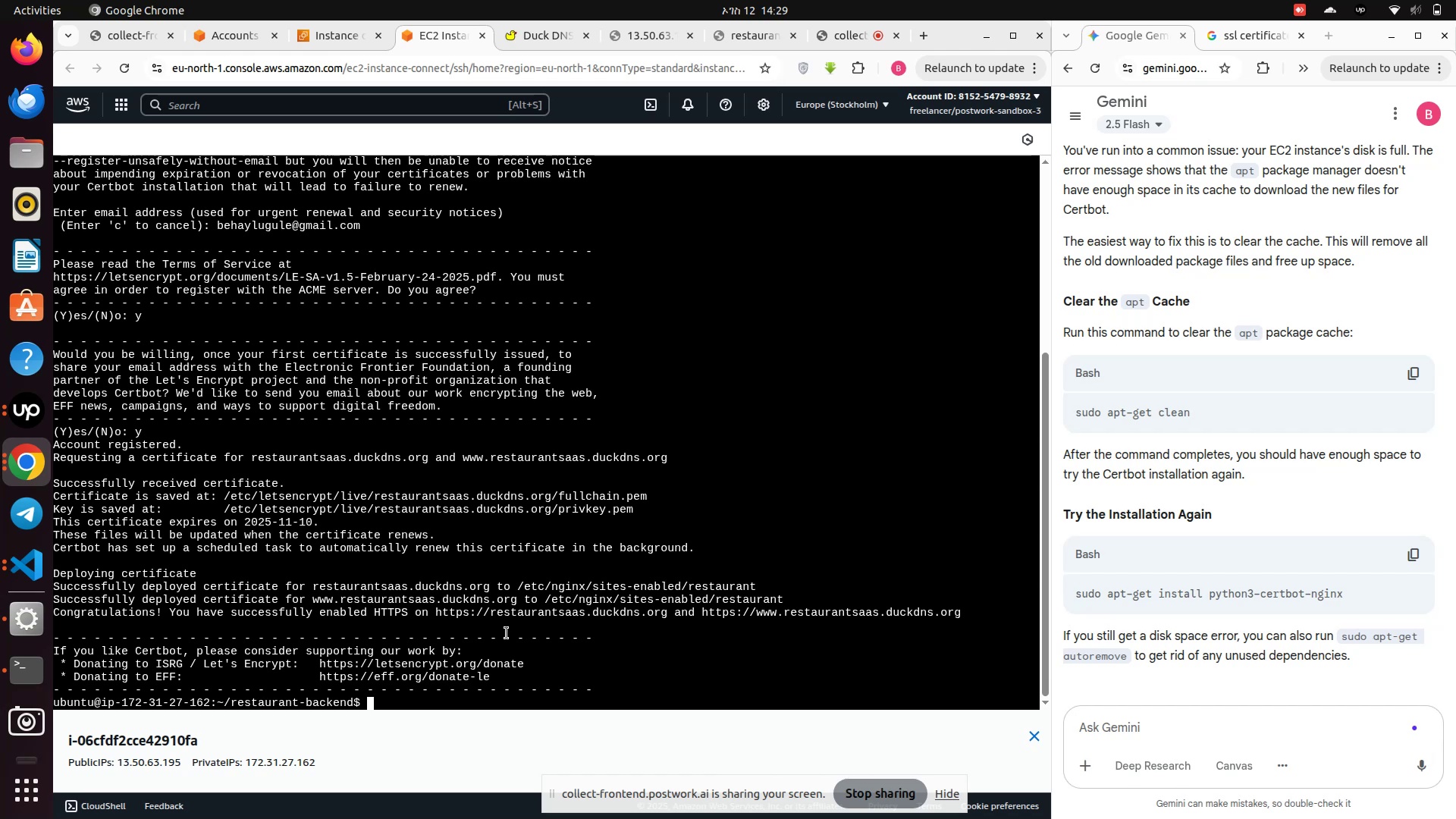 
type(sudo cert)
 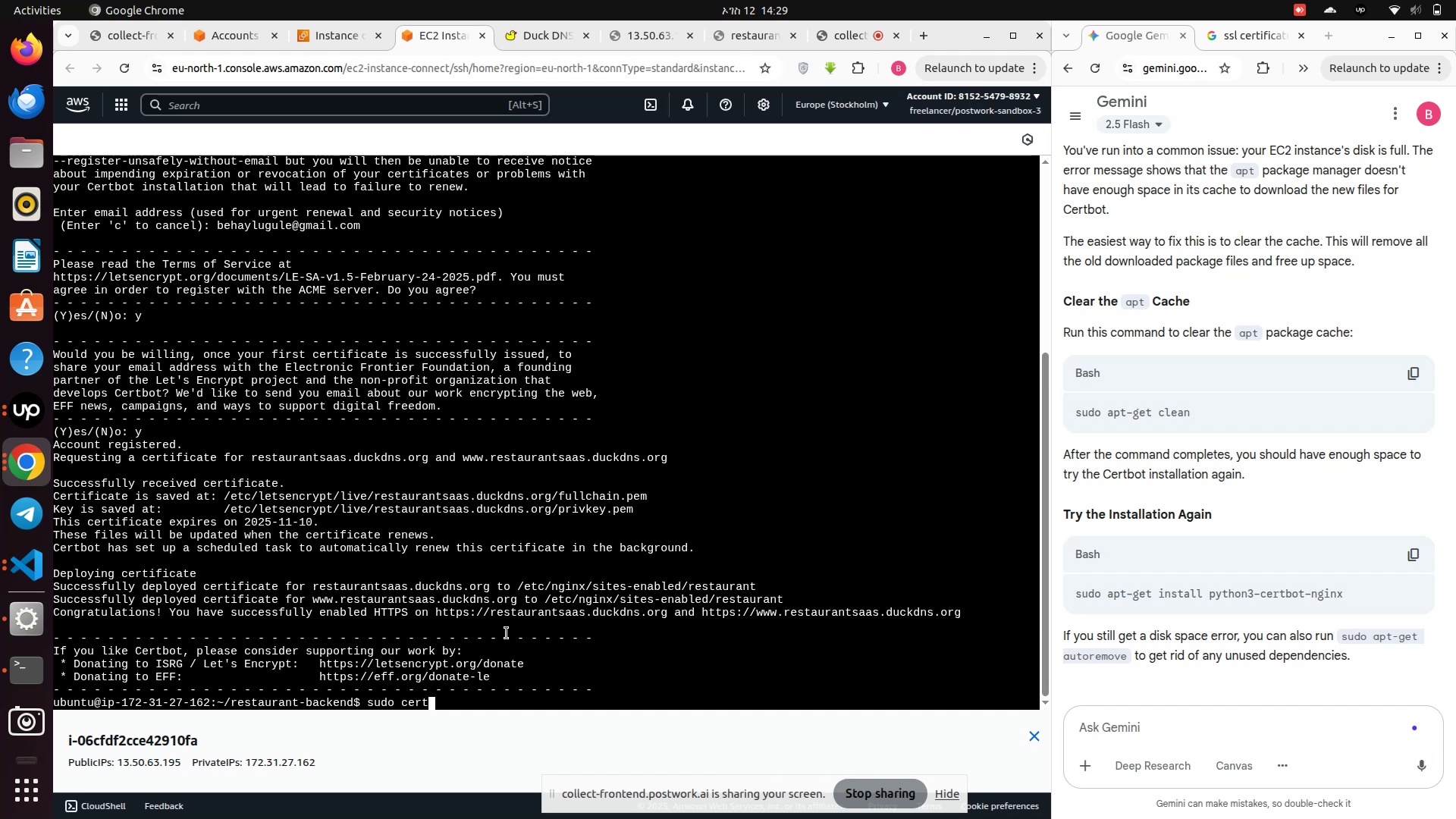 
wait(15.97)
 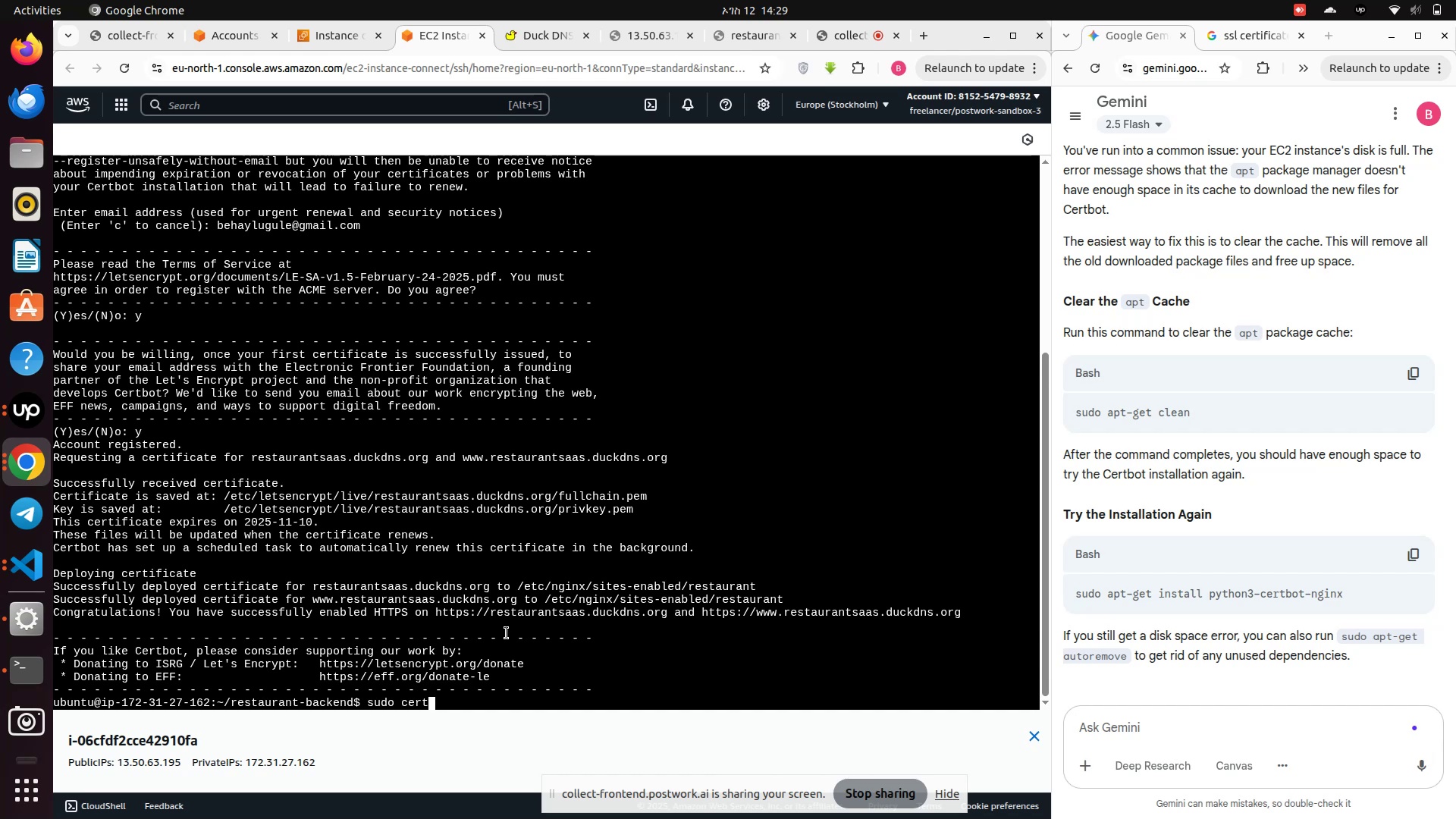 
type(bot renew --dry-run)
 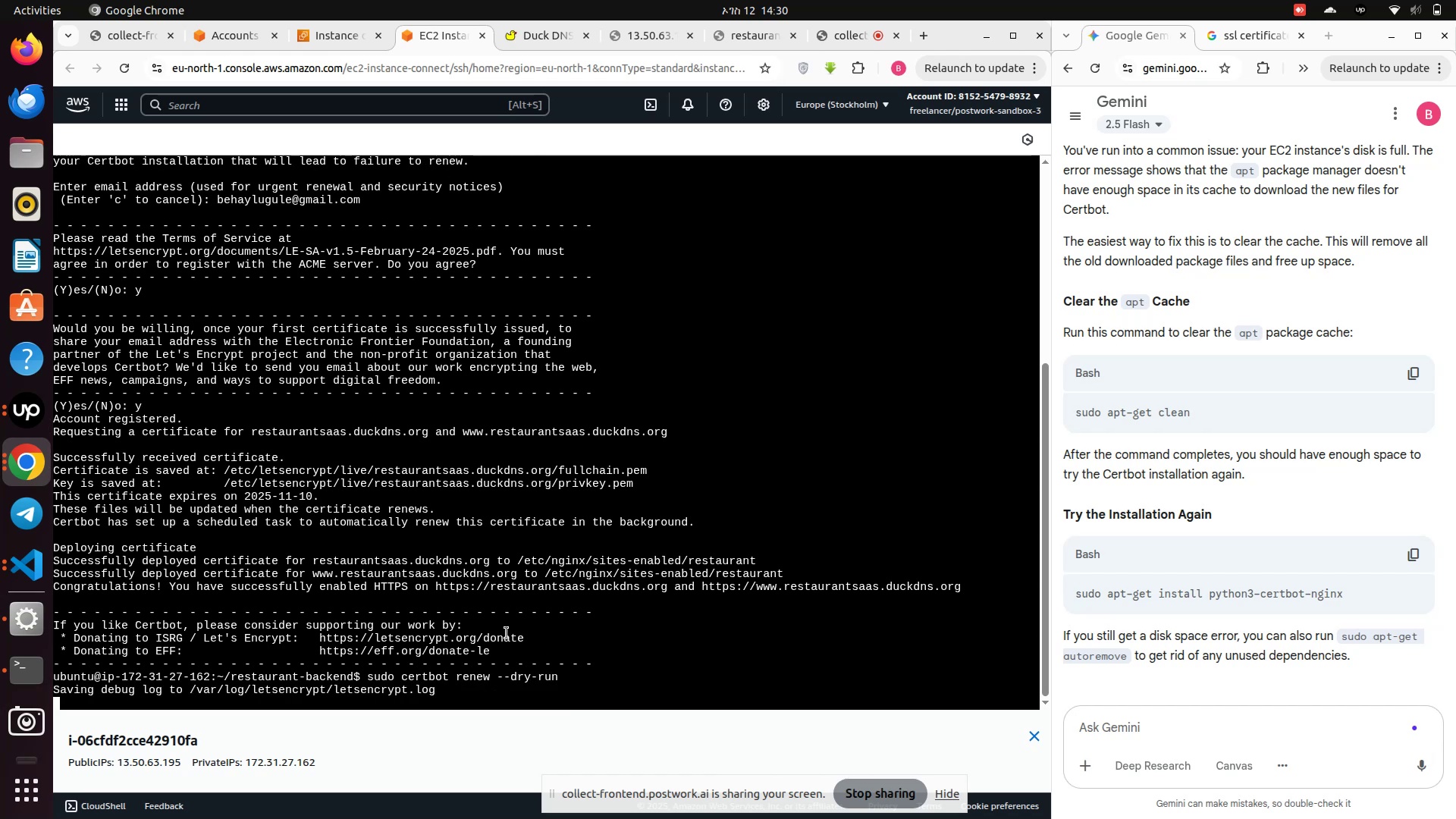 
key(Enter)
 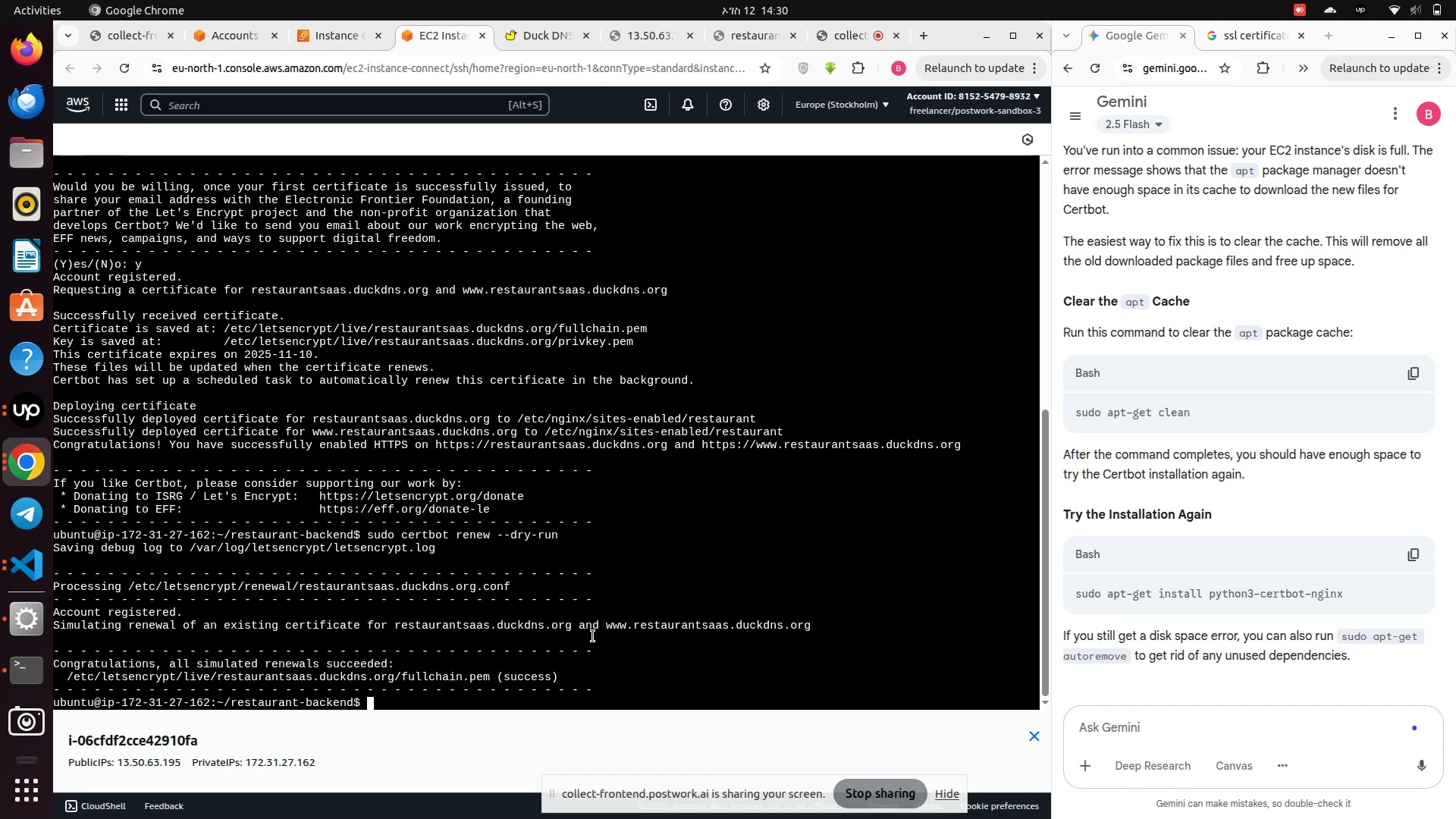 
wait(25.3)
 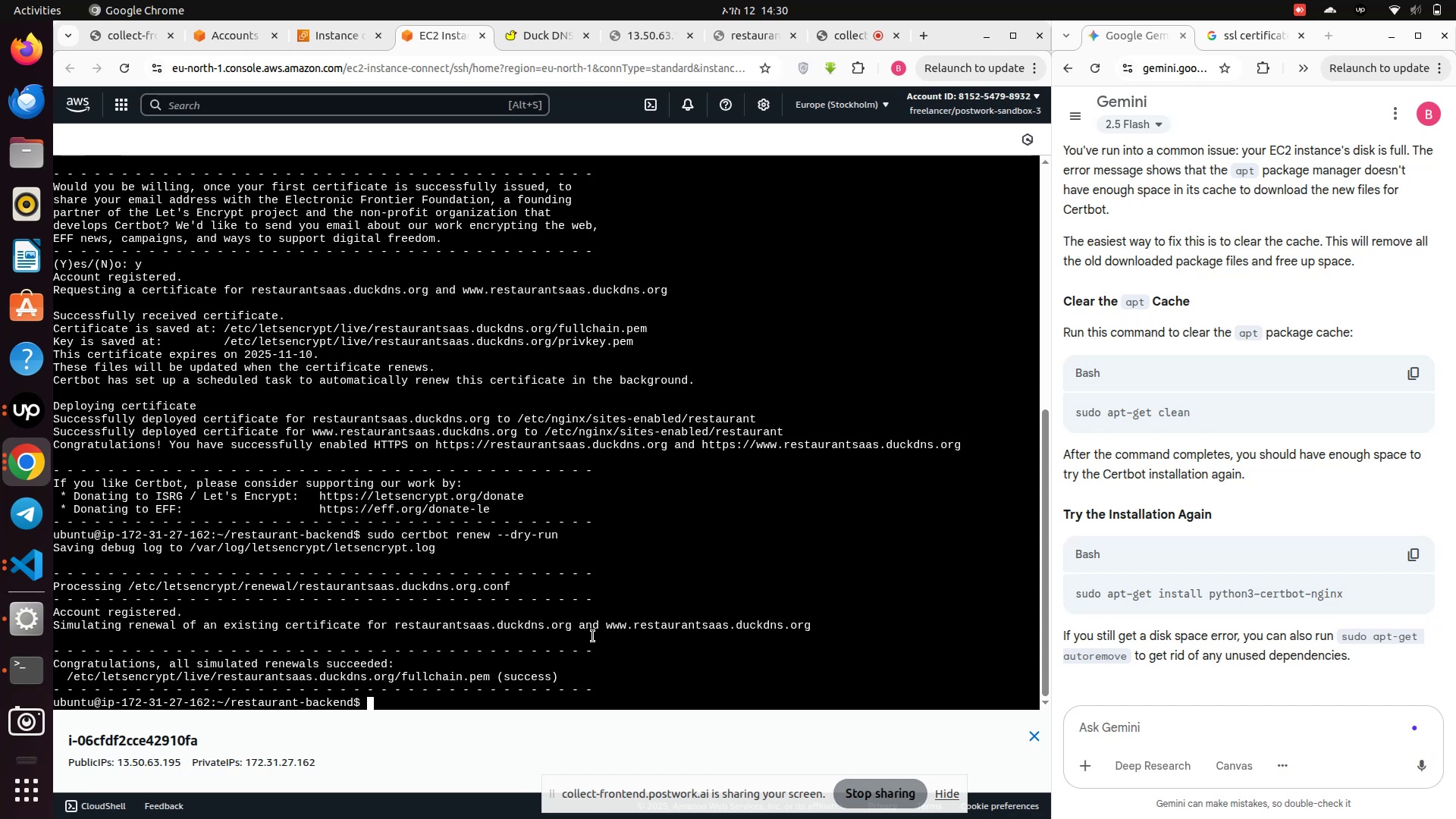 
type(sudo systemctl restart nginx)
 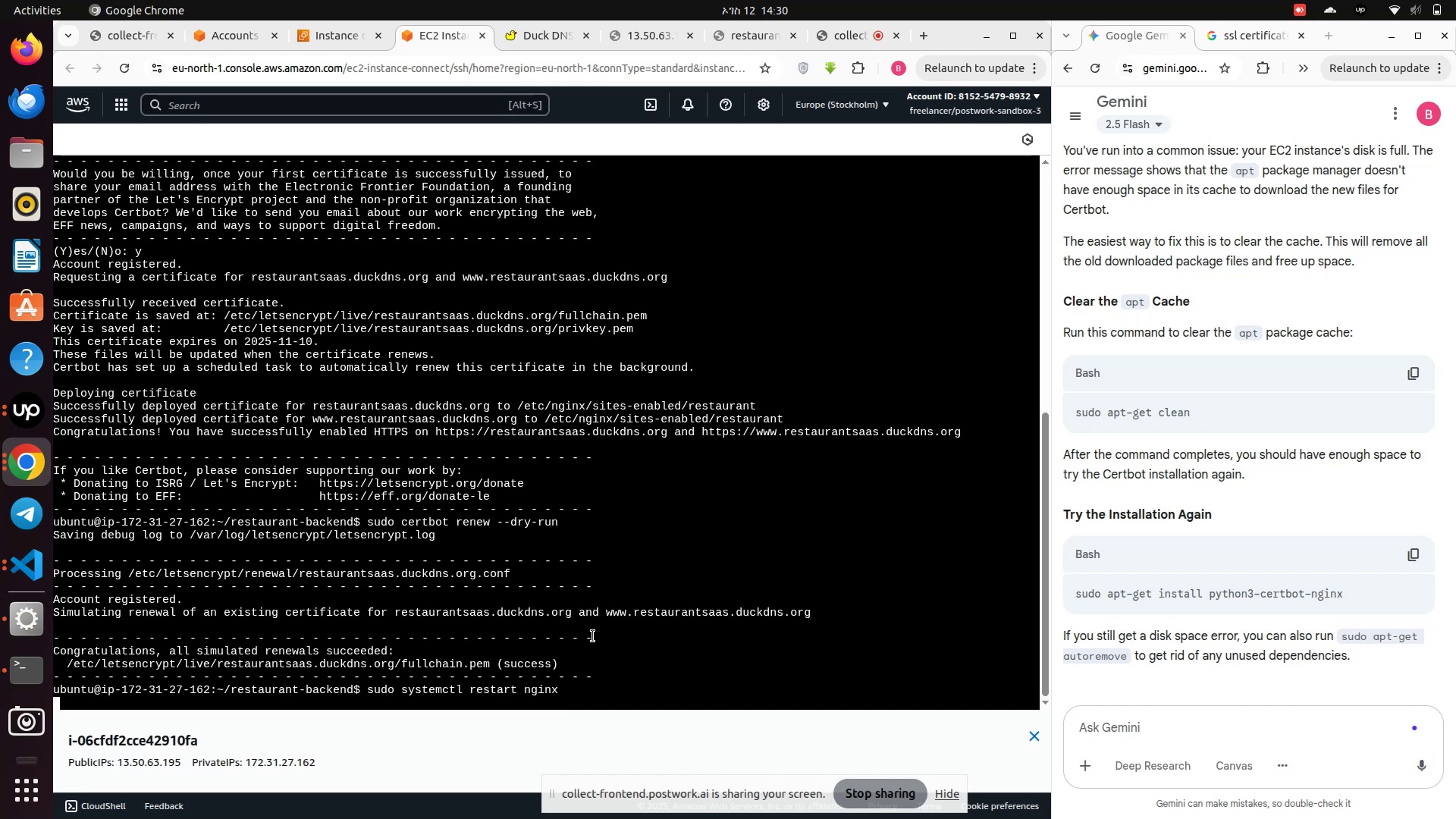 
key(Enter)
 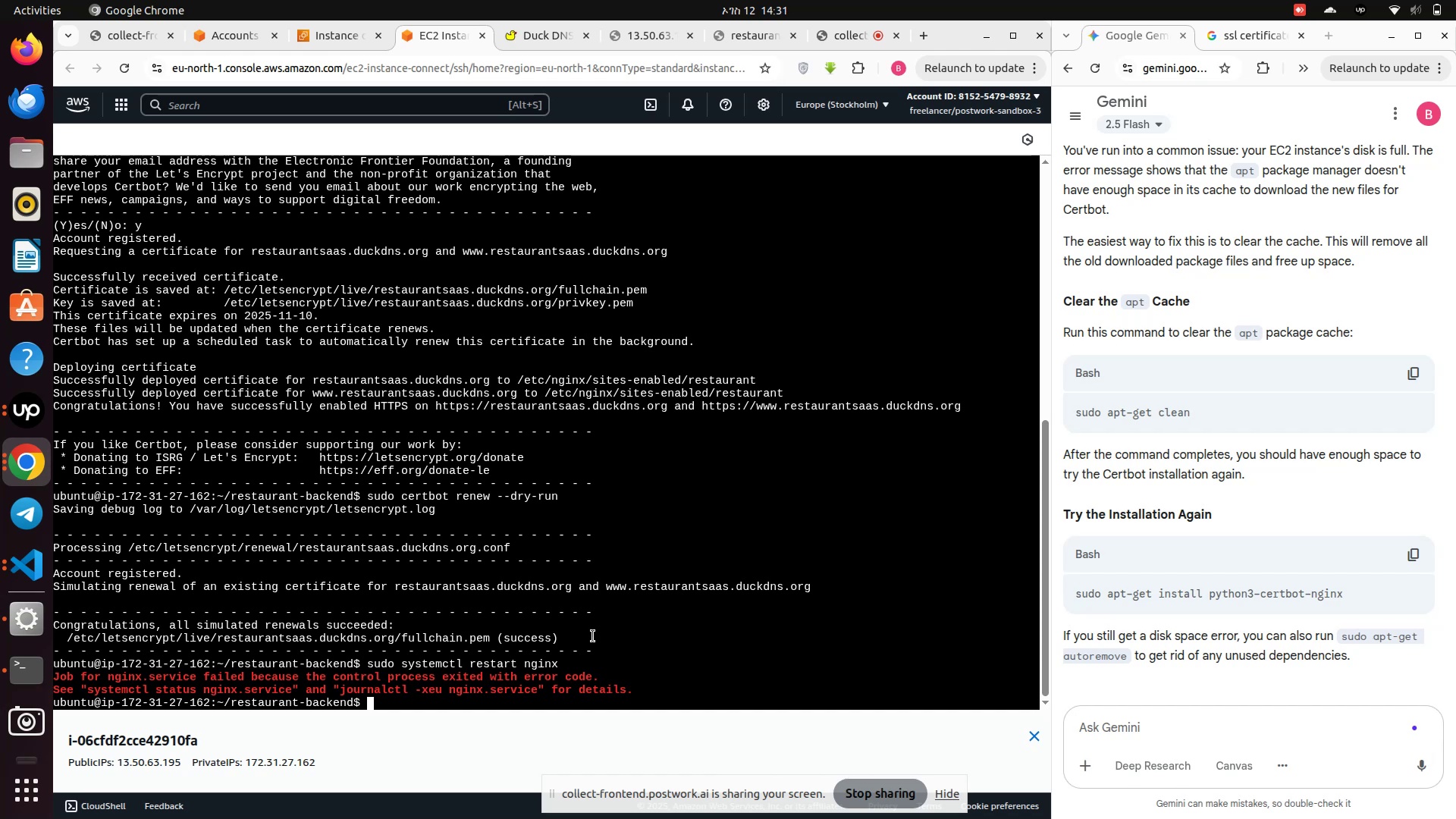 
wait(19.53)
 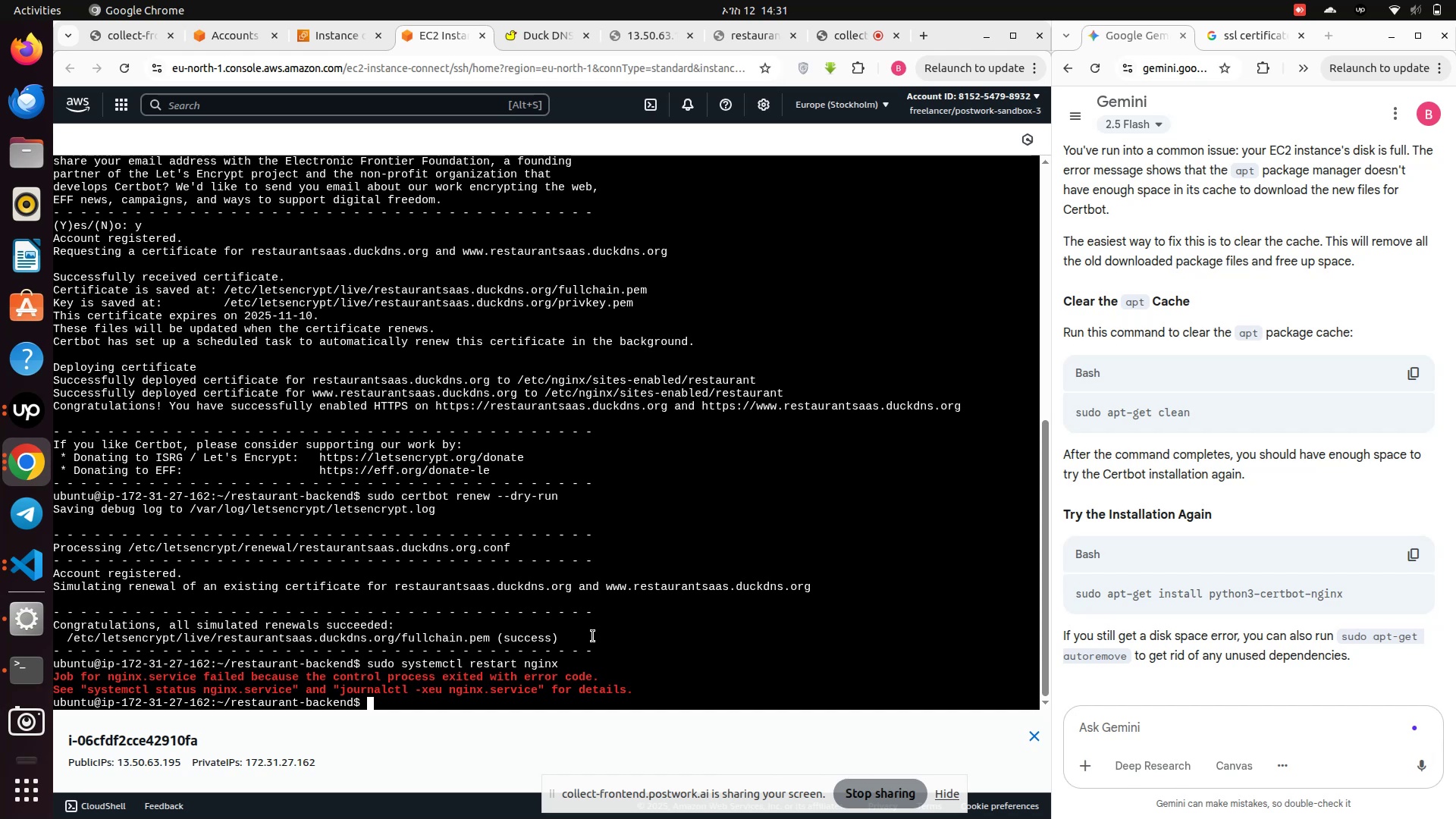 
type(sudo ufw delete allow 'Nginx HTTP')
 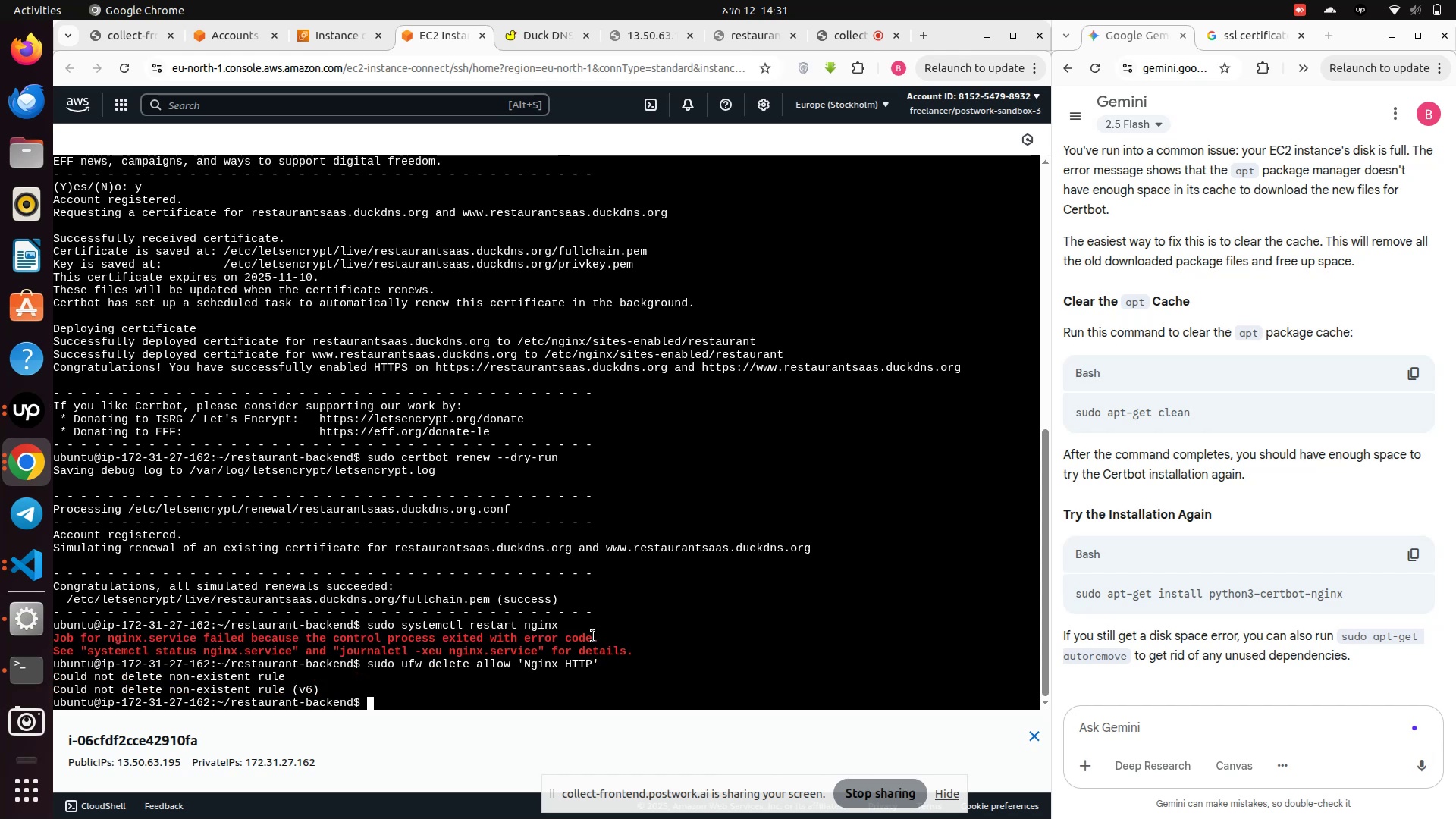 
key(Enter)
 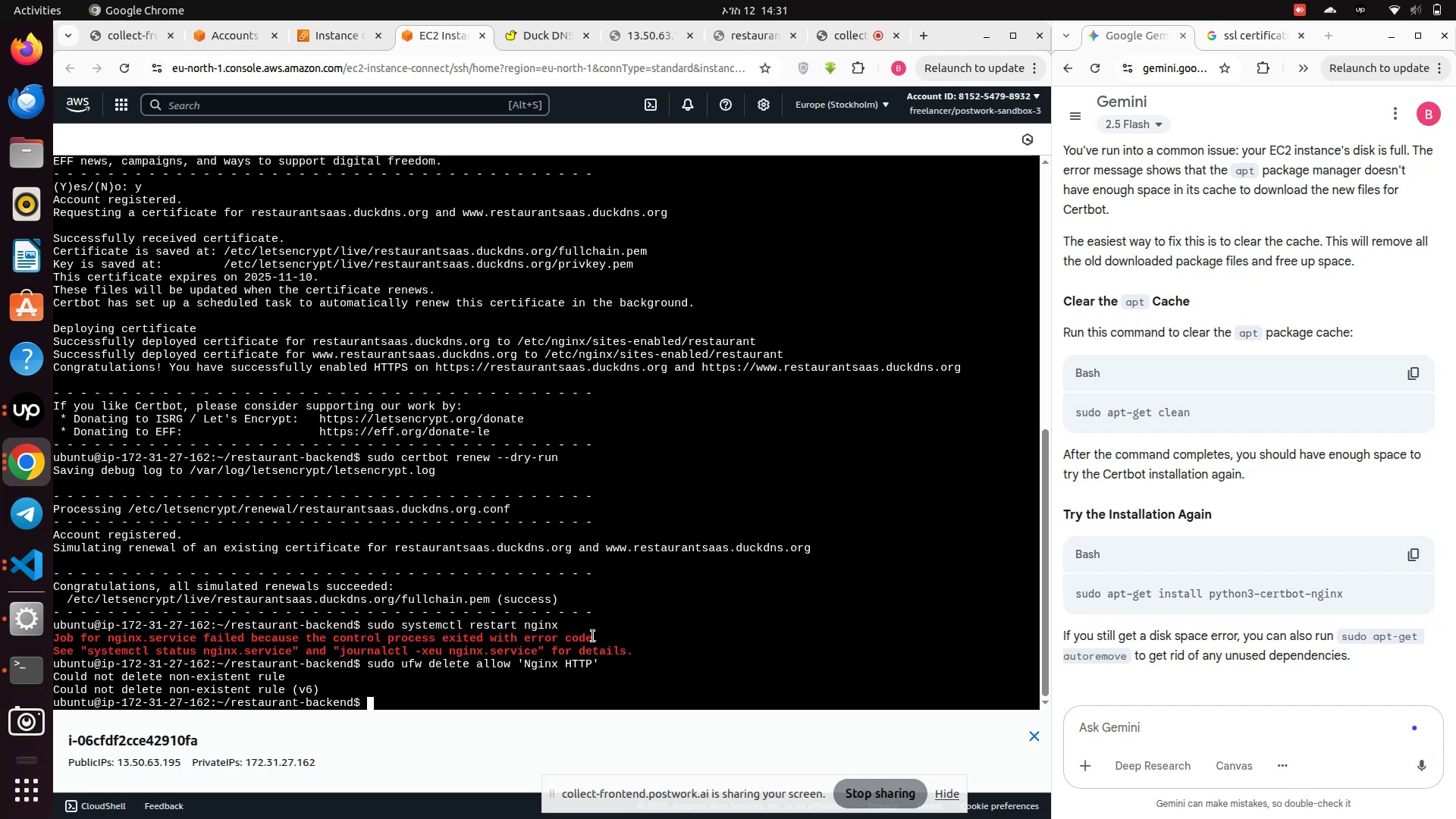 
wait(27.95)
 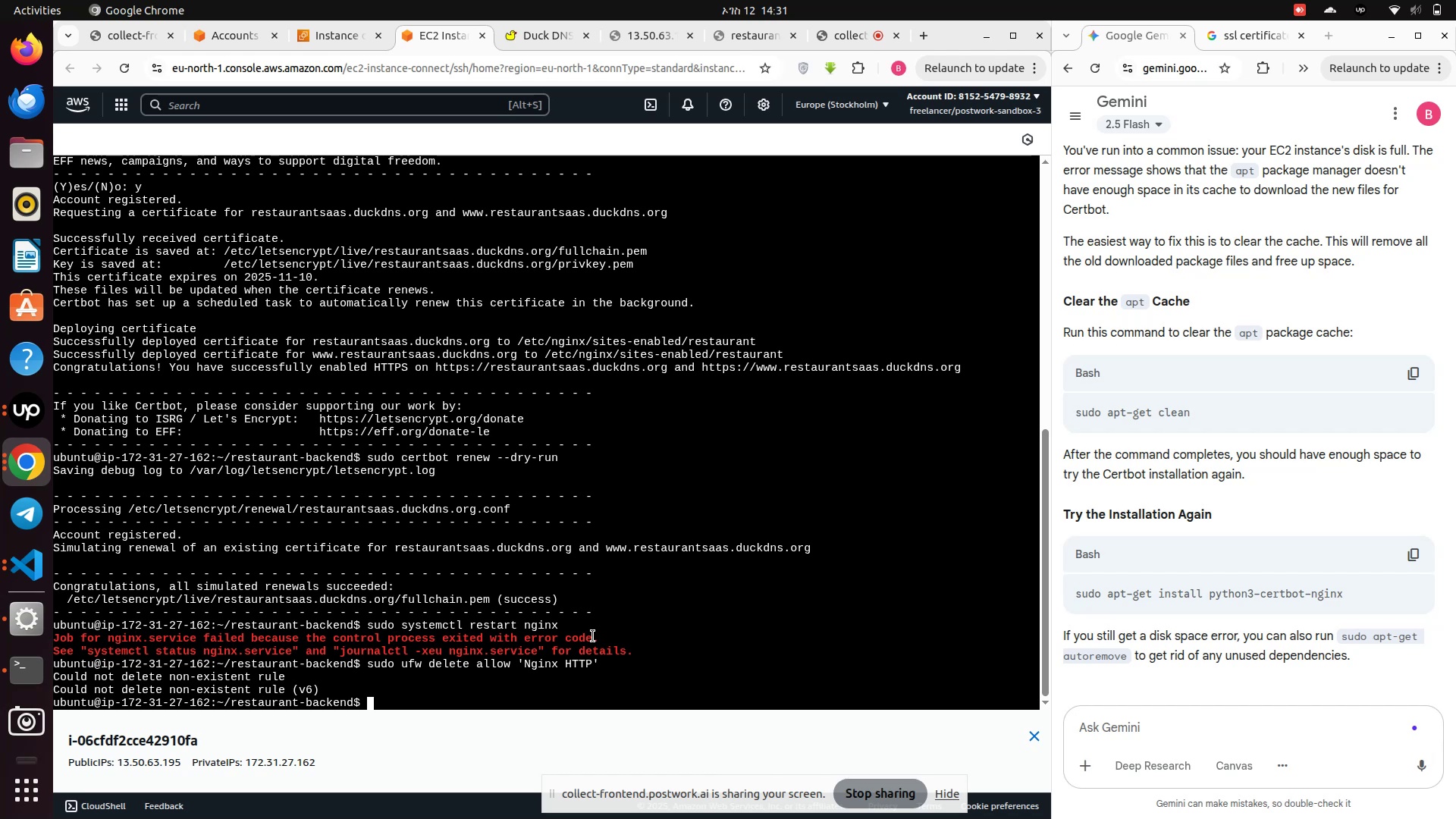 
scroll: coordinate [1244, 560], scroll_direction: up, amount: 19.0
 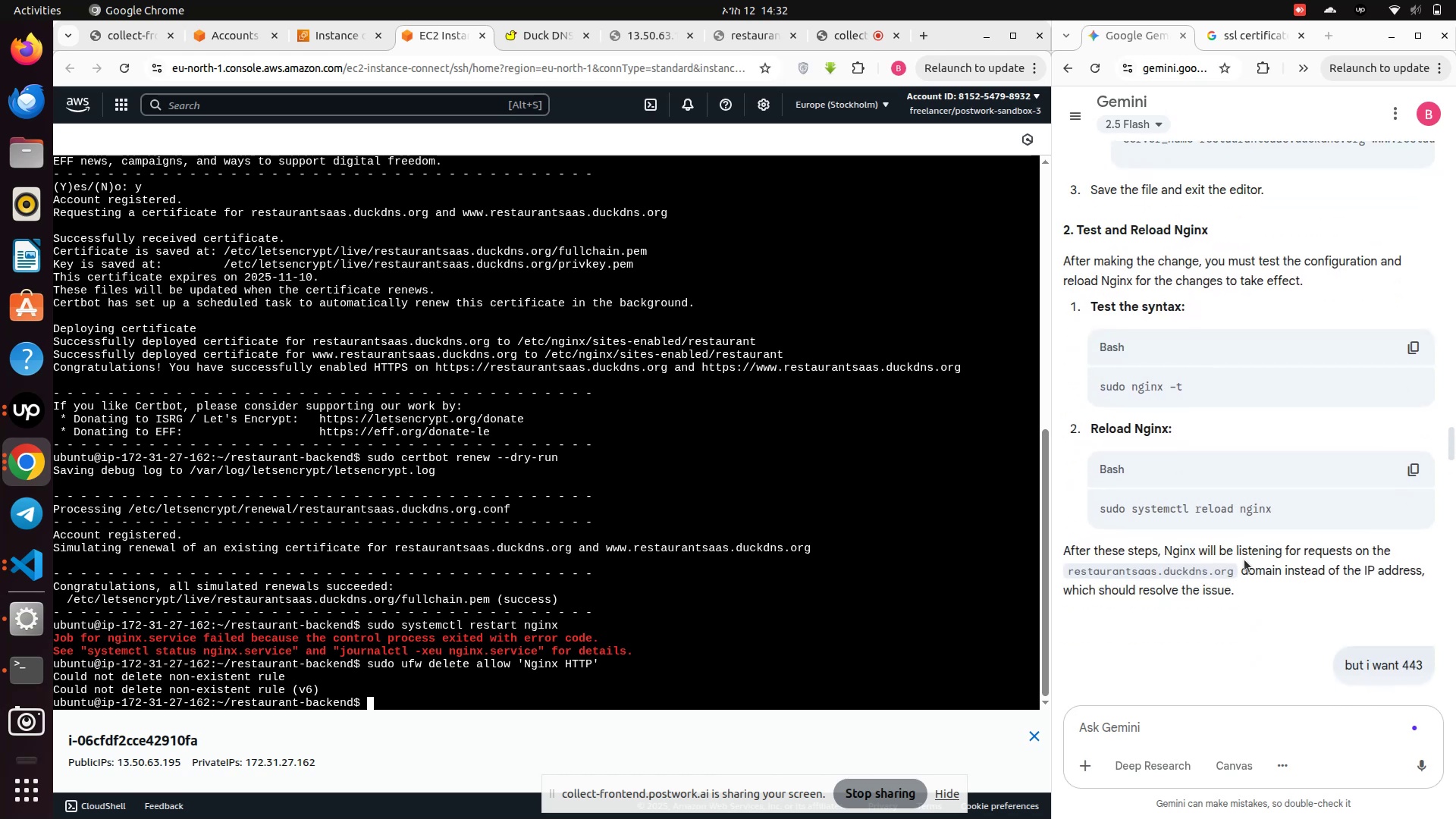 
scroll: coordinate [1244, 560], scroll_direction: down, amount: 2.0
 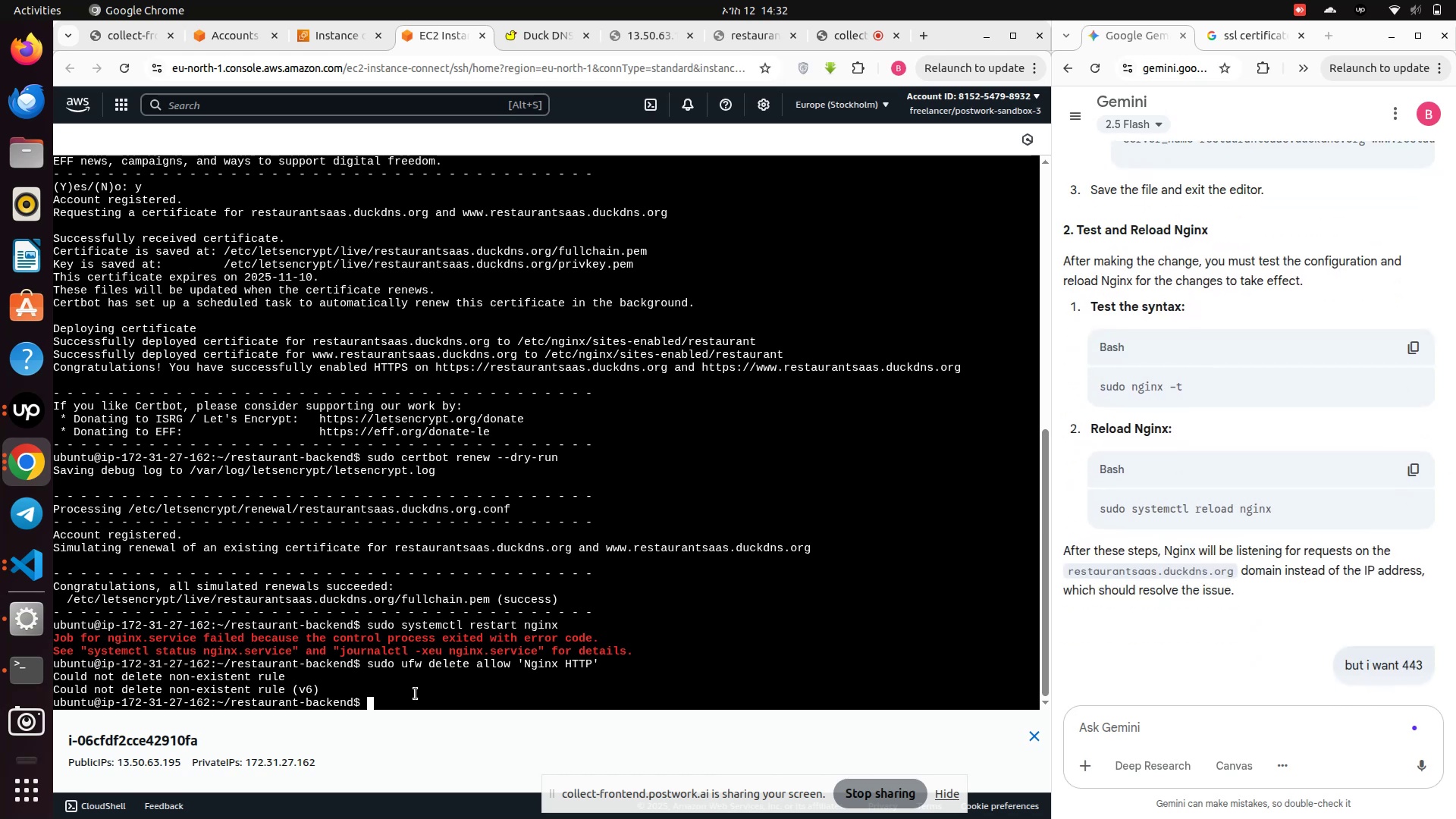 
left_click([416, 694])
 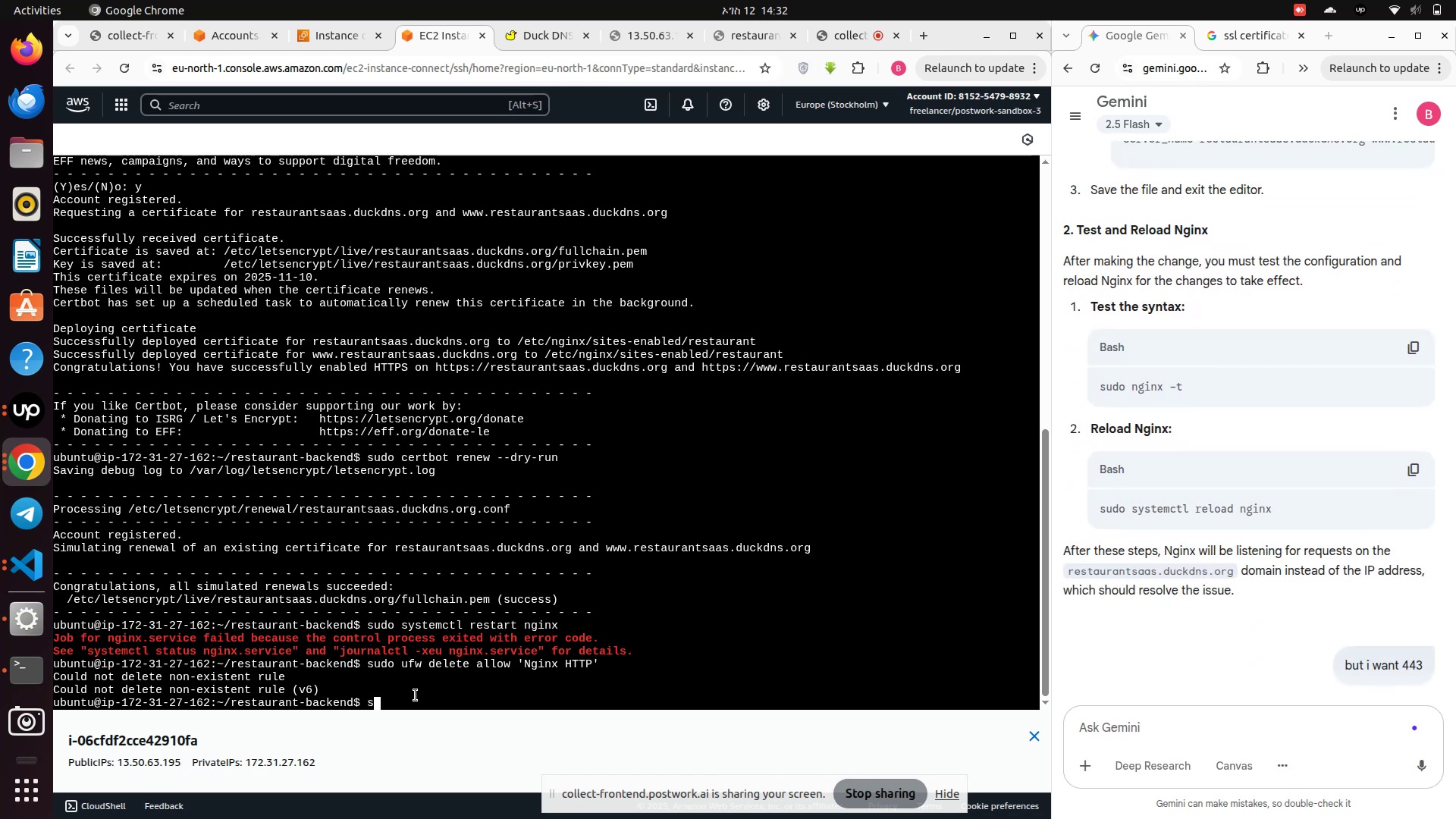 
type(sudo nginx -t)
 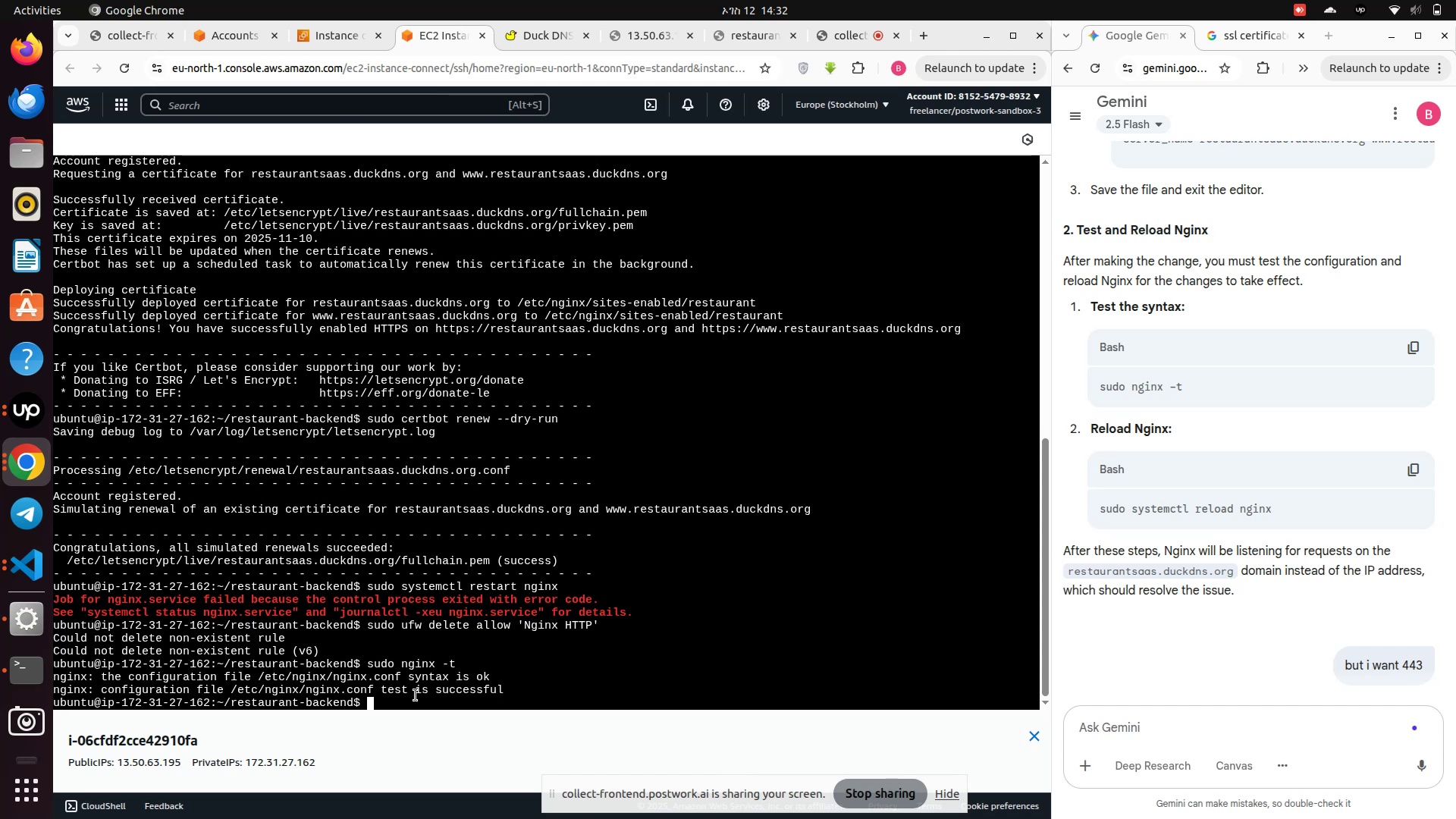 
key(Enter)
 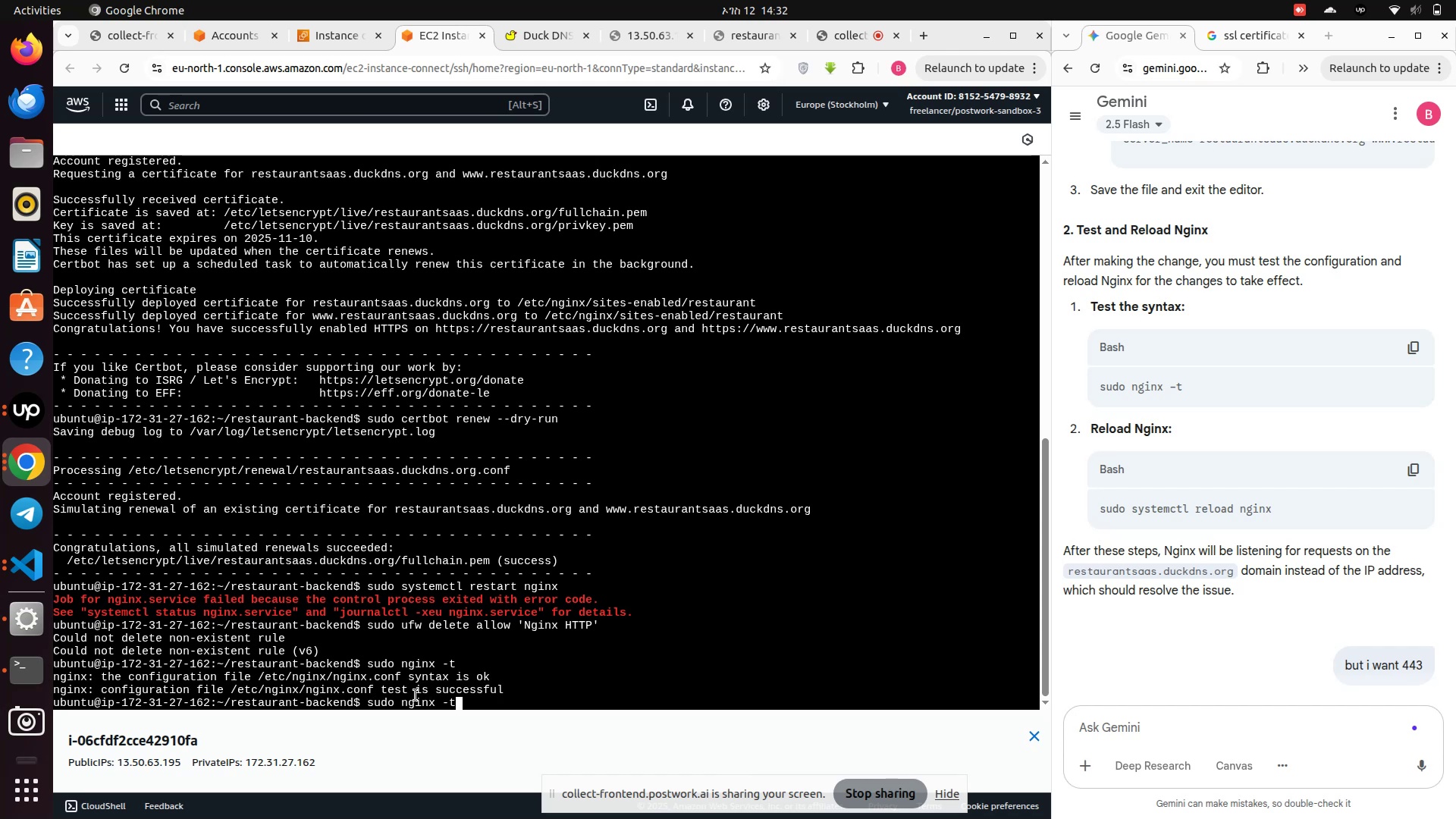 
key(ArrowUp)
 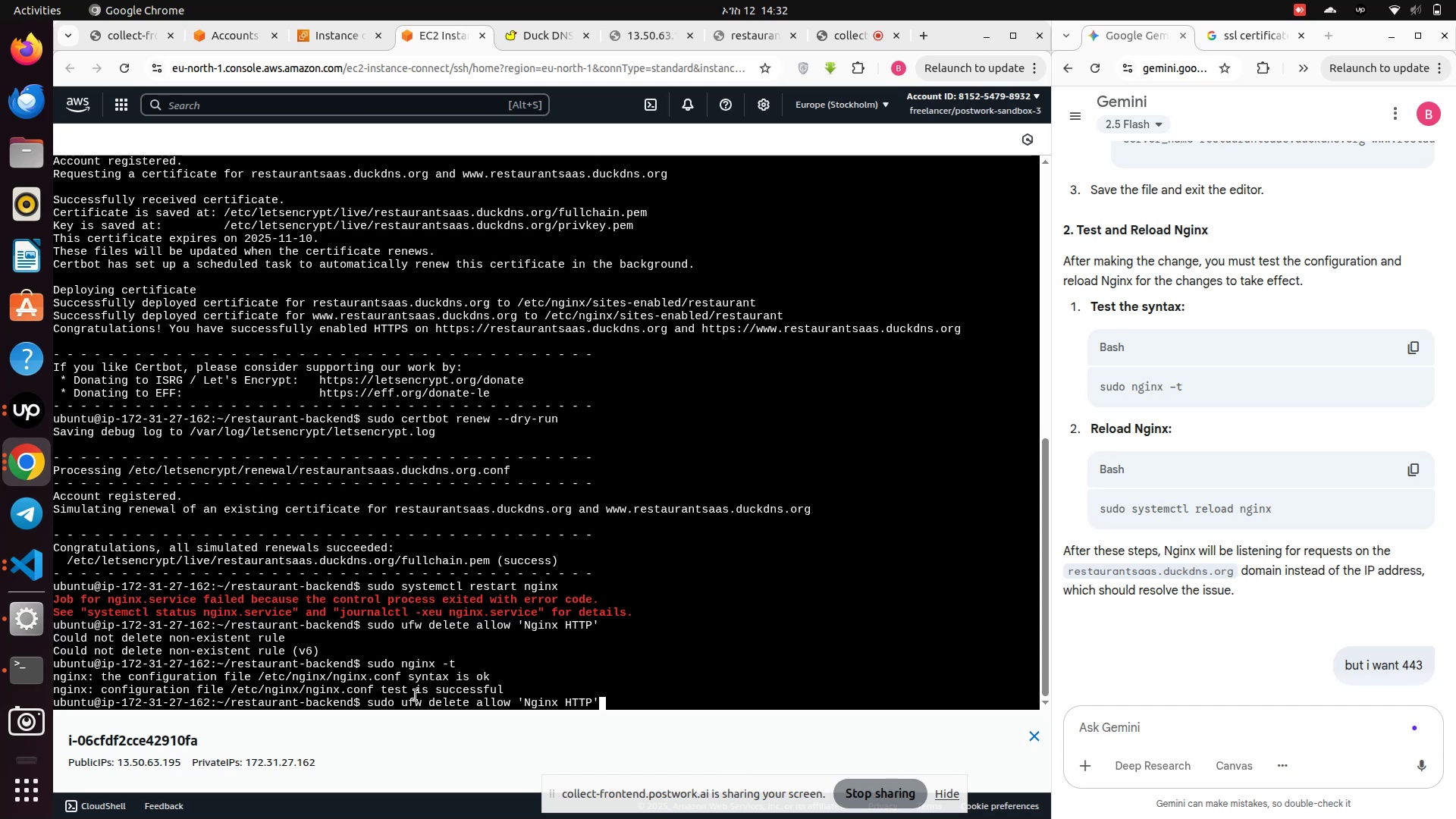 
key(ArrowUp)
 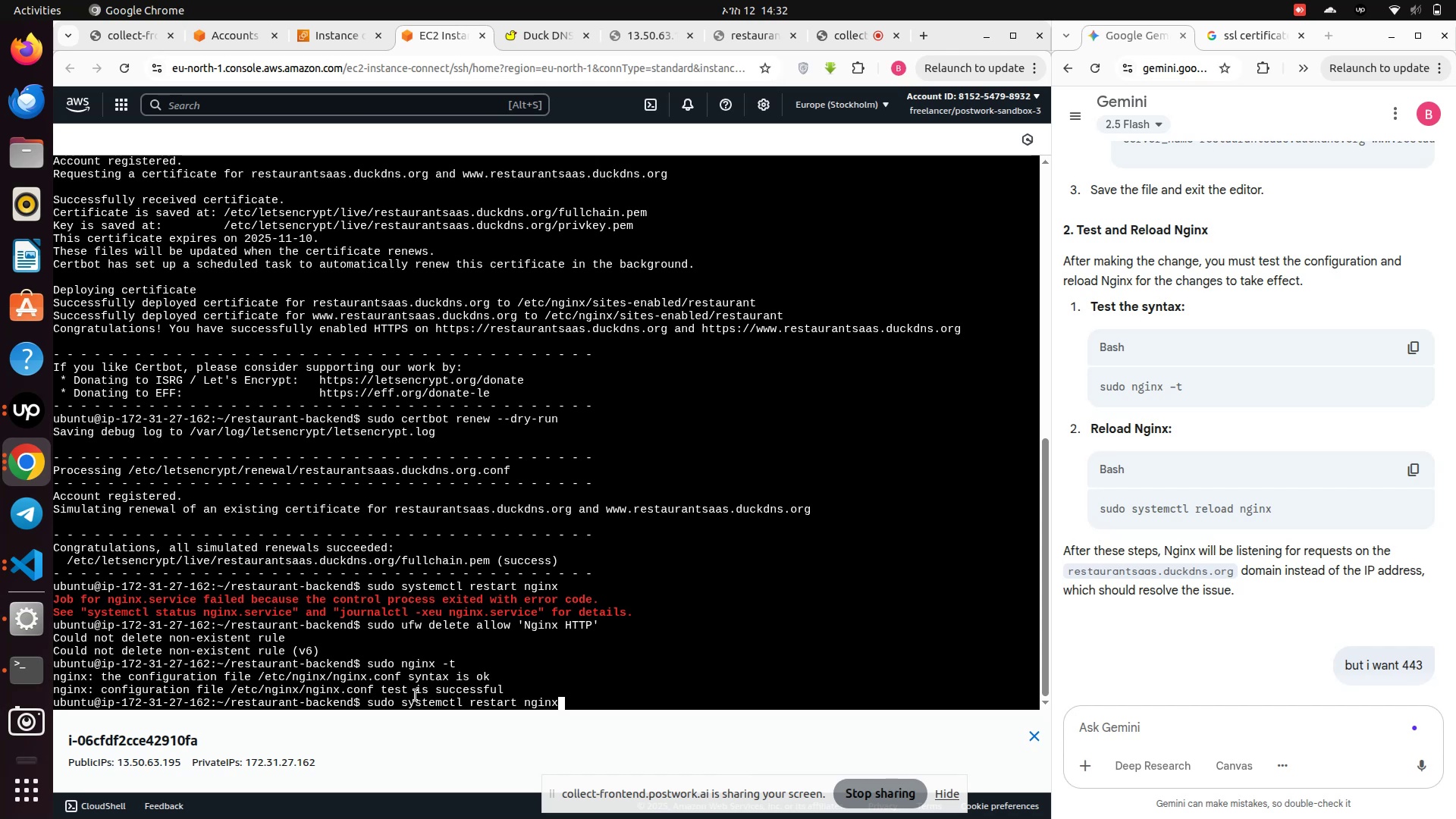 
key(ArrowUp)
 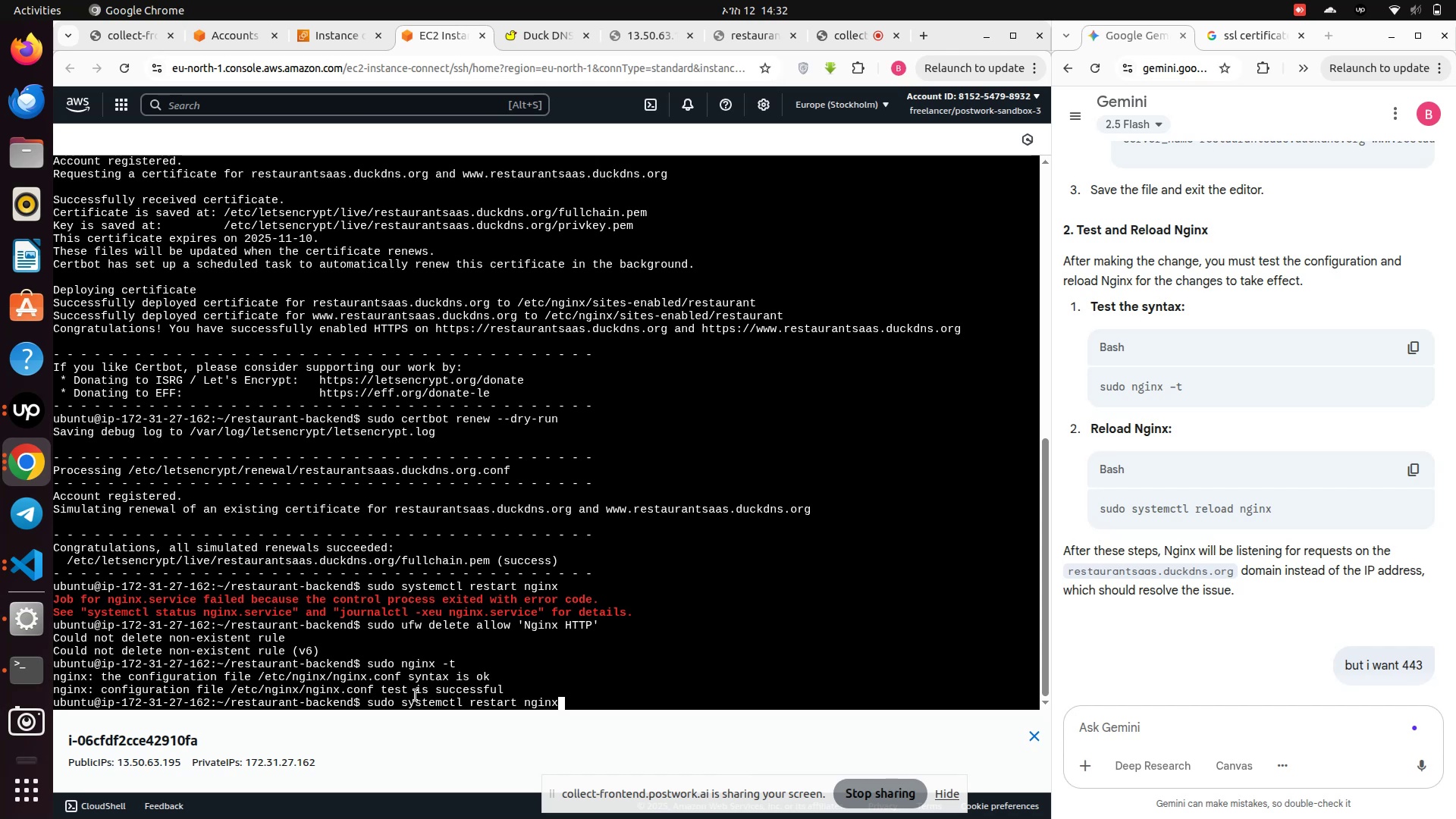 
key(Enter)
 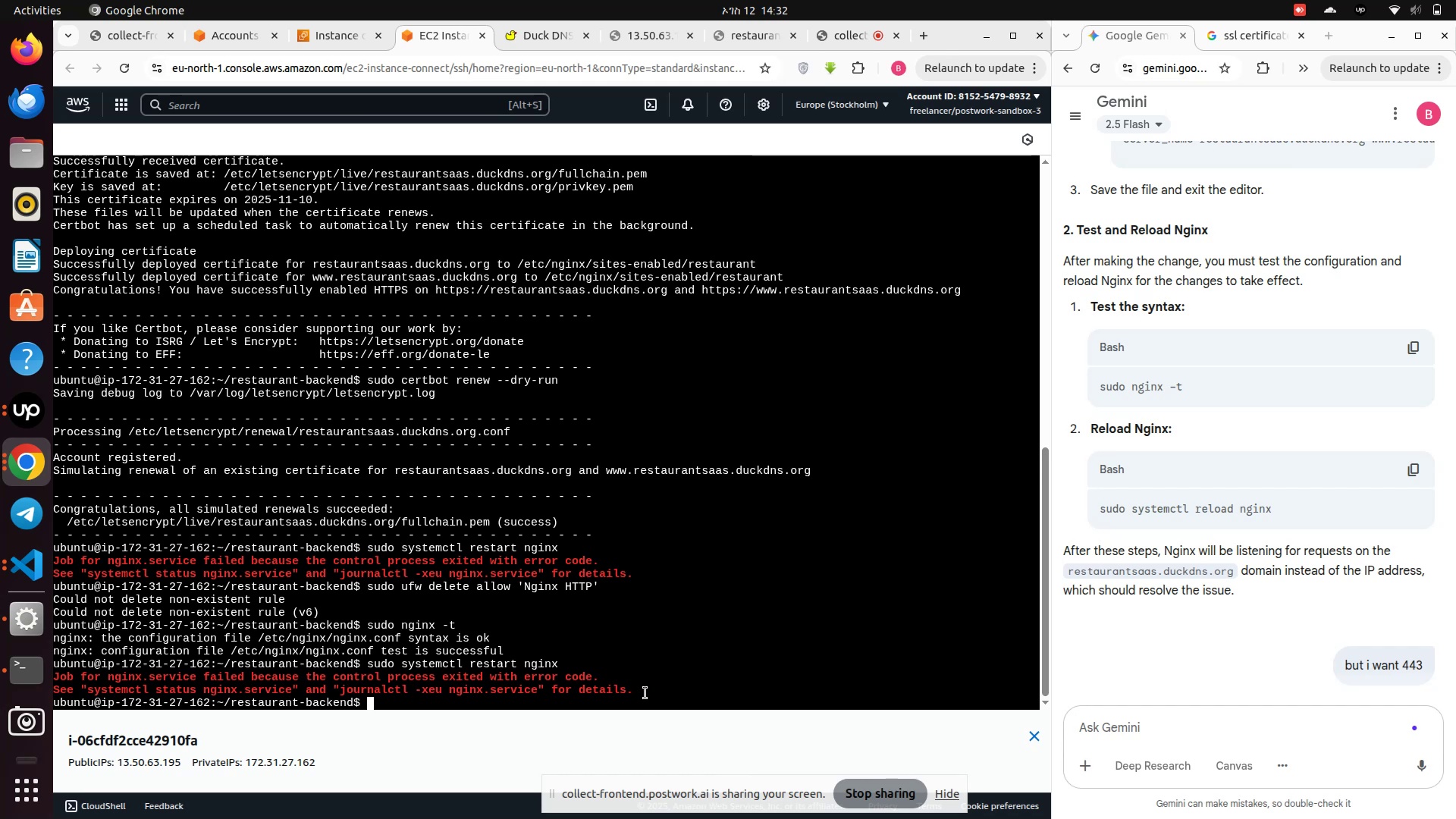 
wait(13.36)
 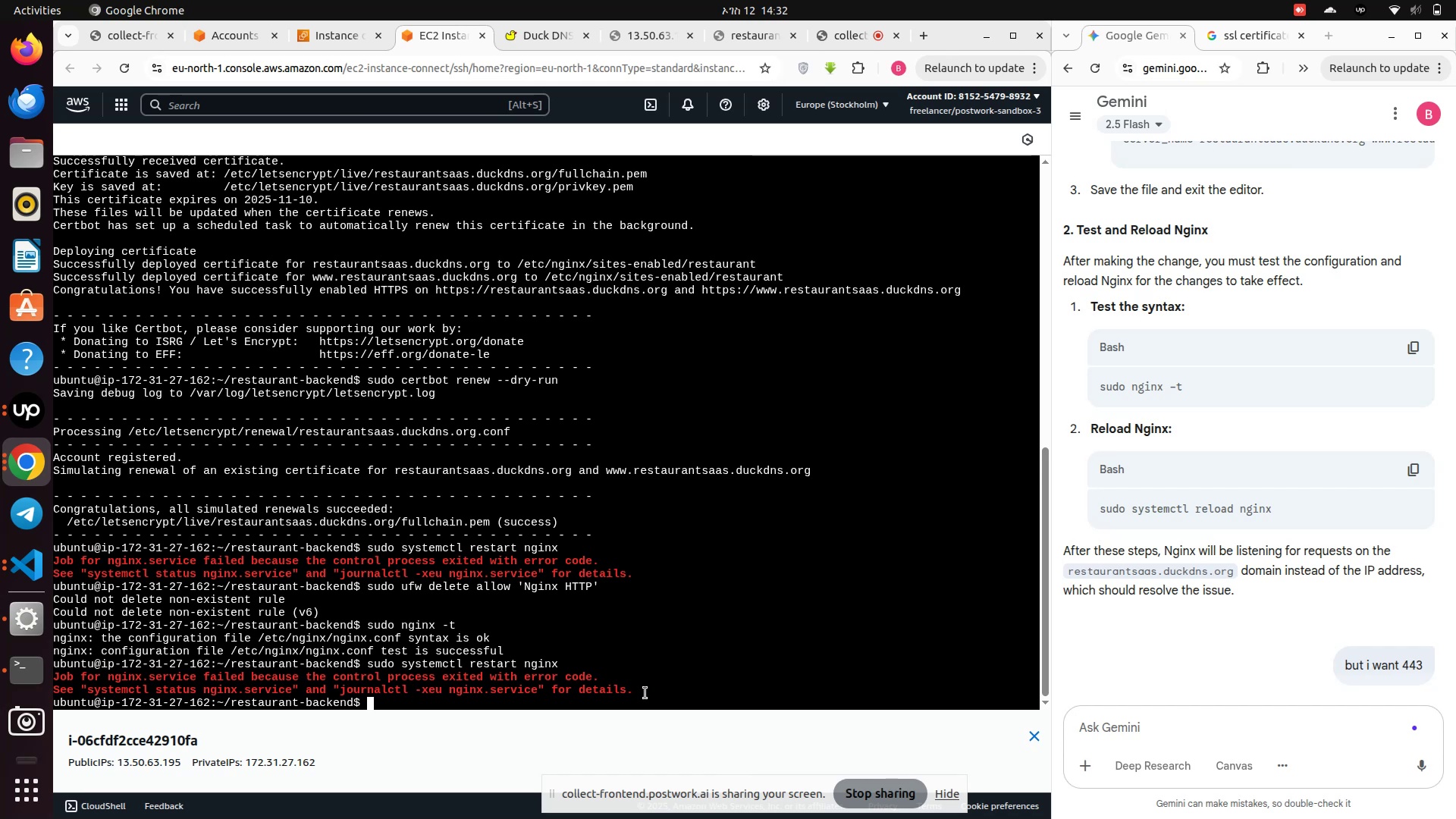 
left_click([645, 693])
 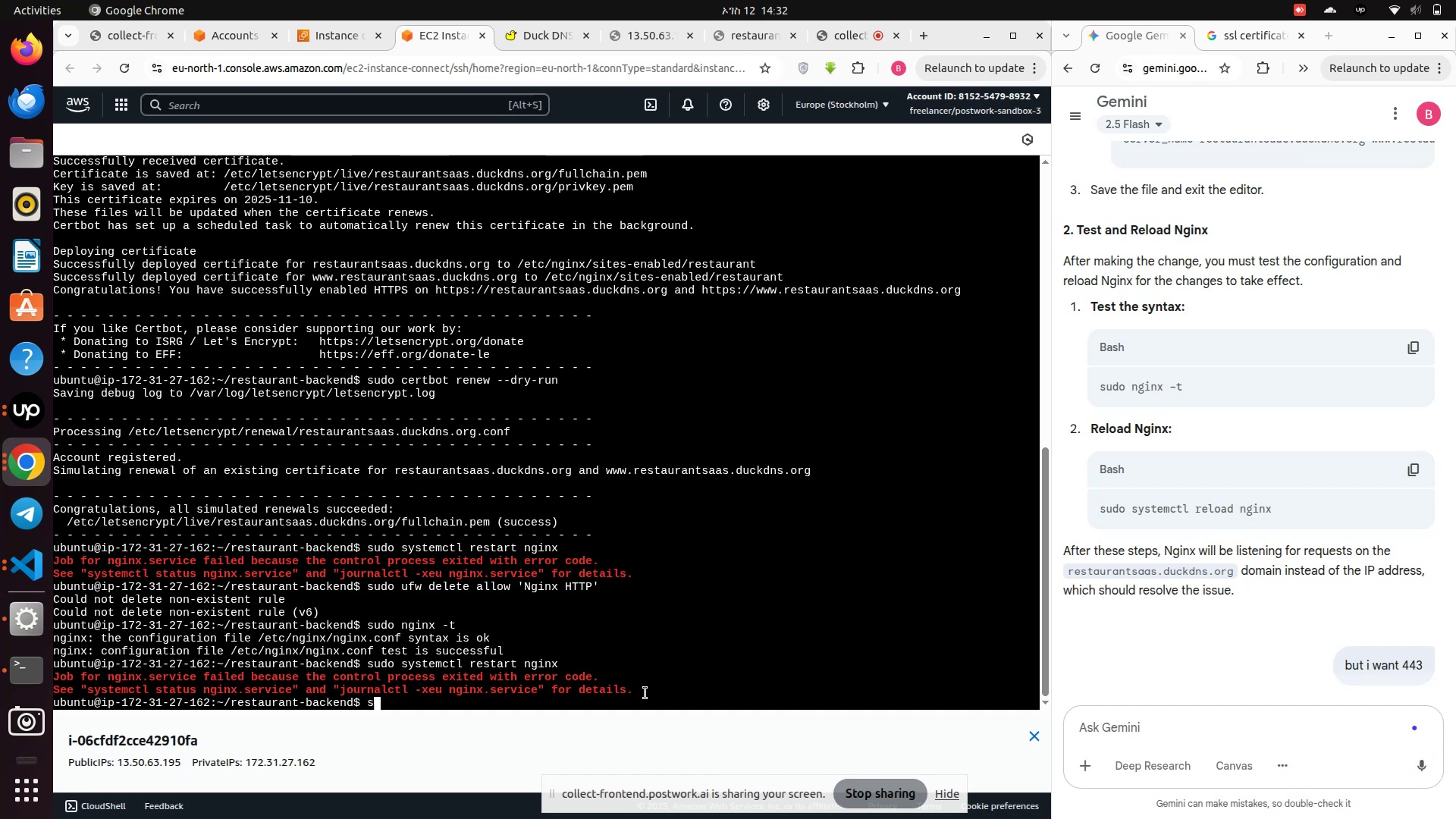 
type(sy)
key(Backspace)
key(Backspace)
key(Backspace)
type(sudo systemctl status nginx.service)
 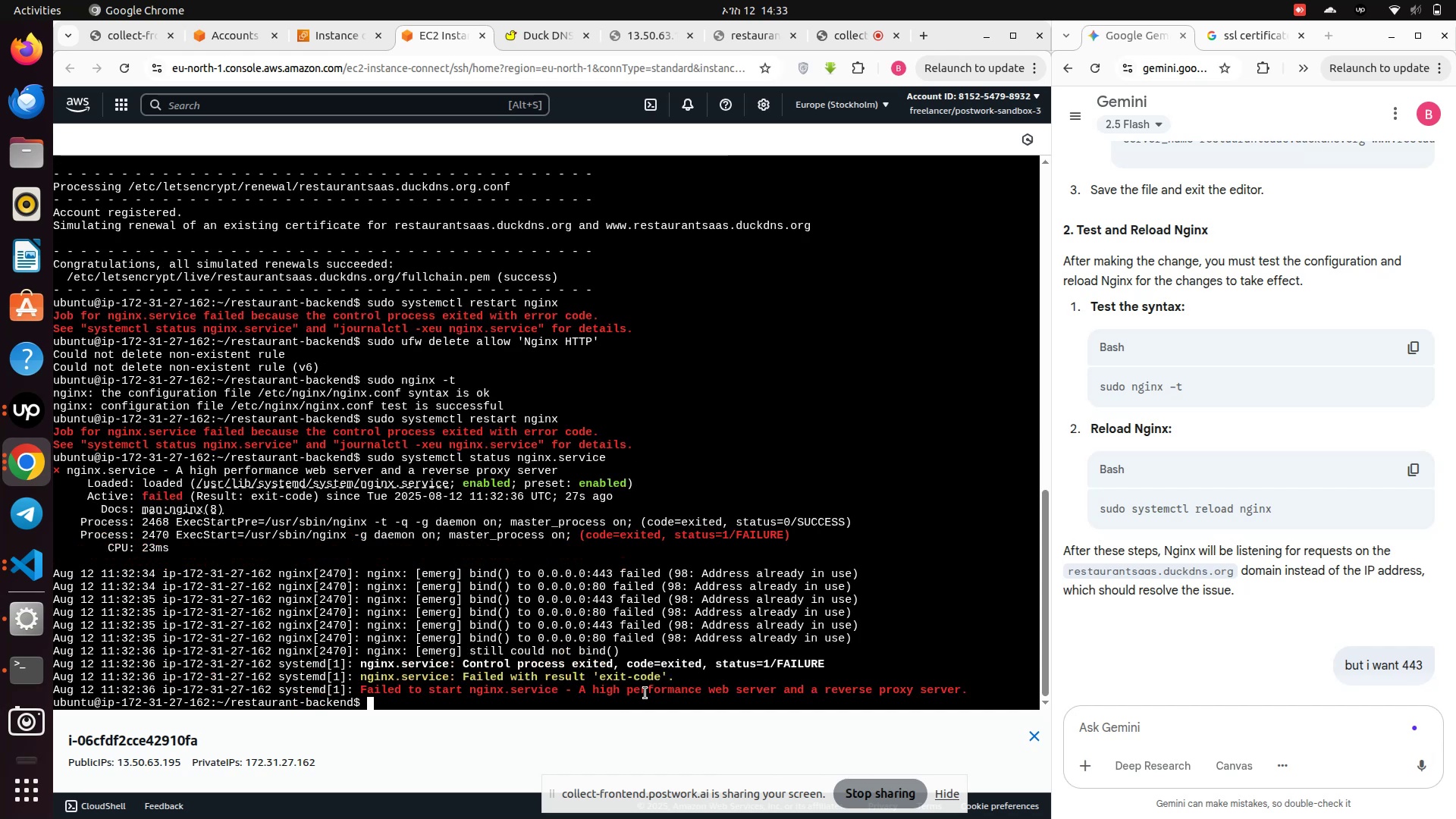 
key(Enter)
 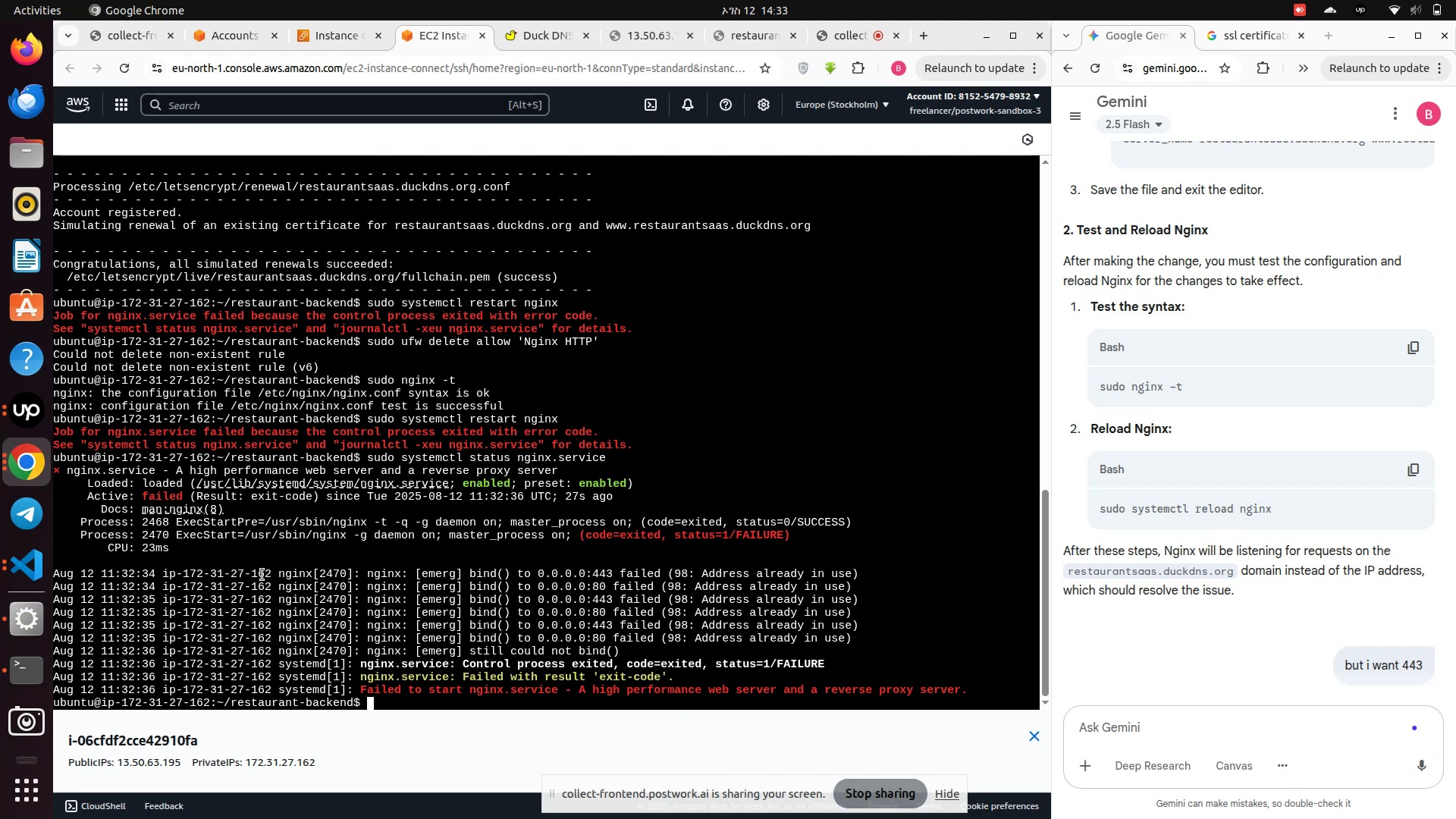 
wait(16.63)
 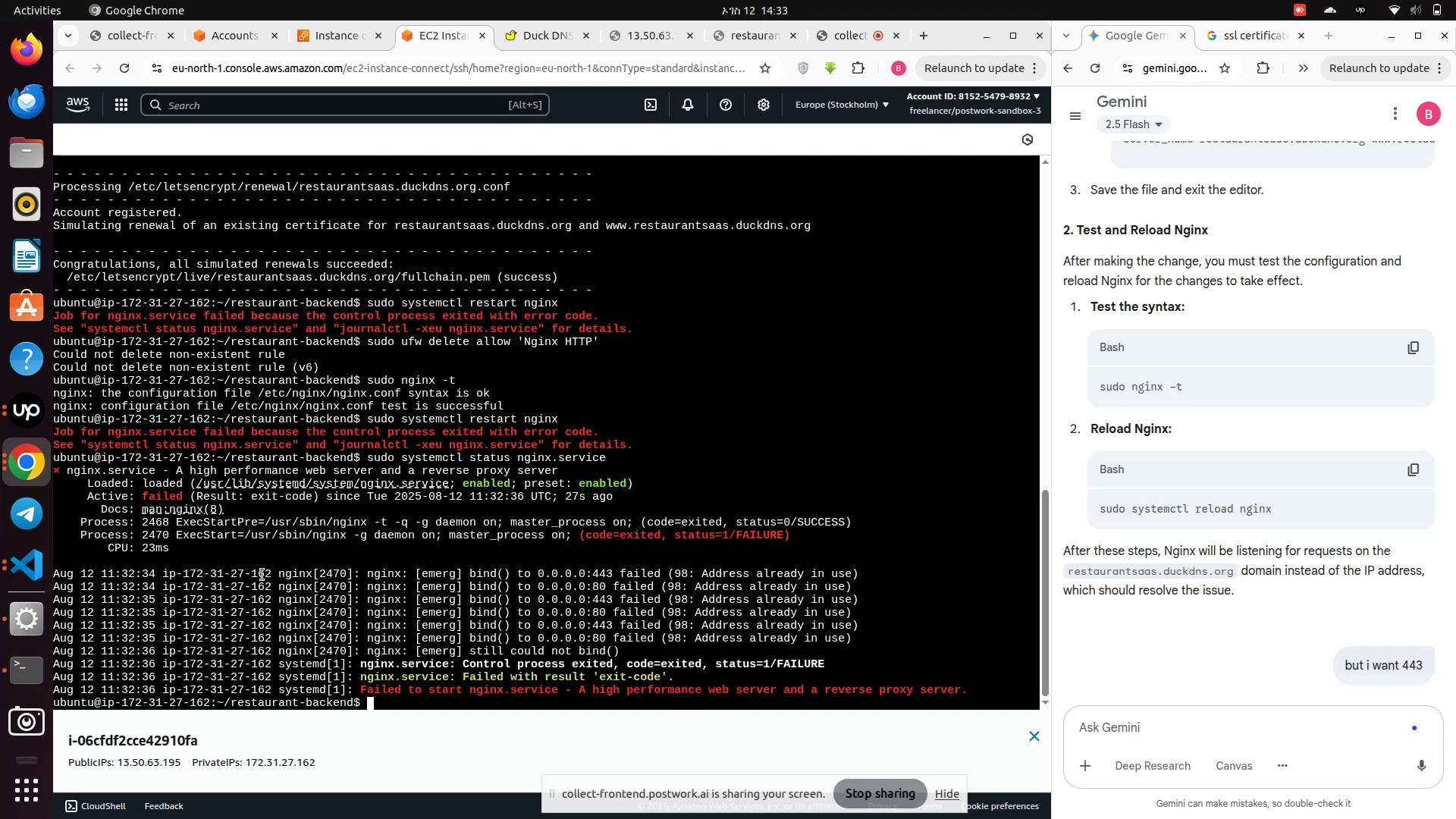 
left_click_drag(start_coordinate=[64, 455], to_coordinate=[398, 698])
 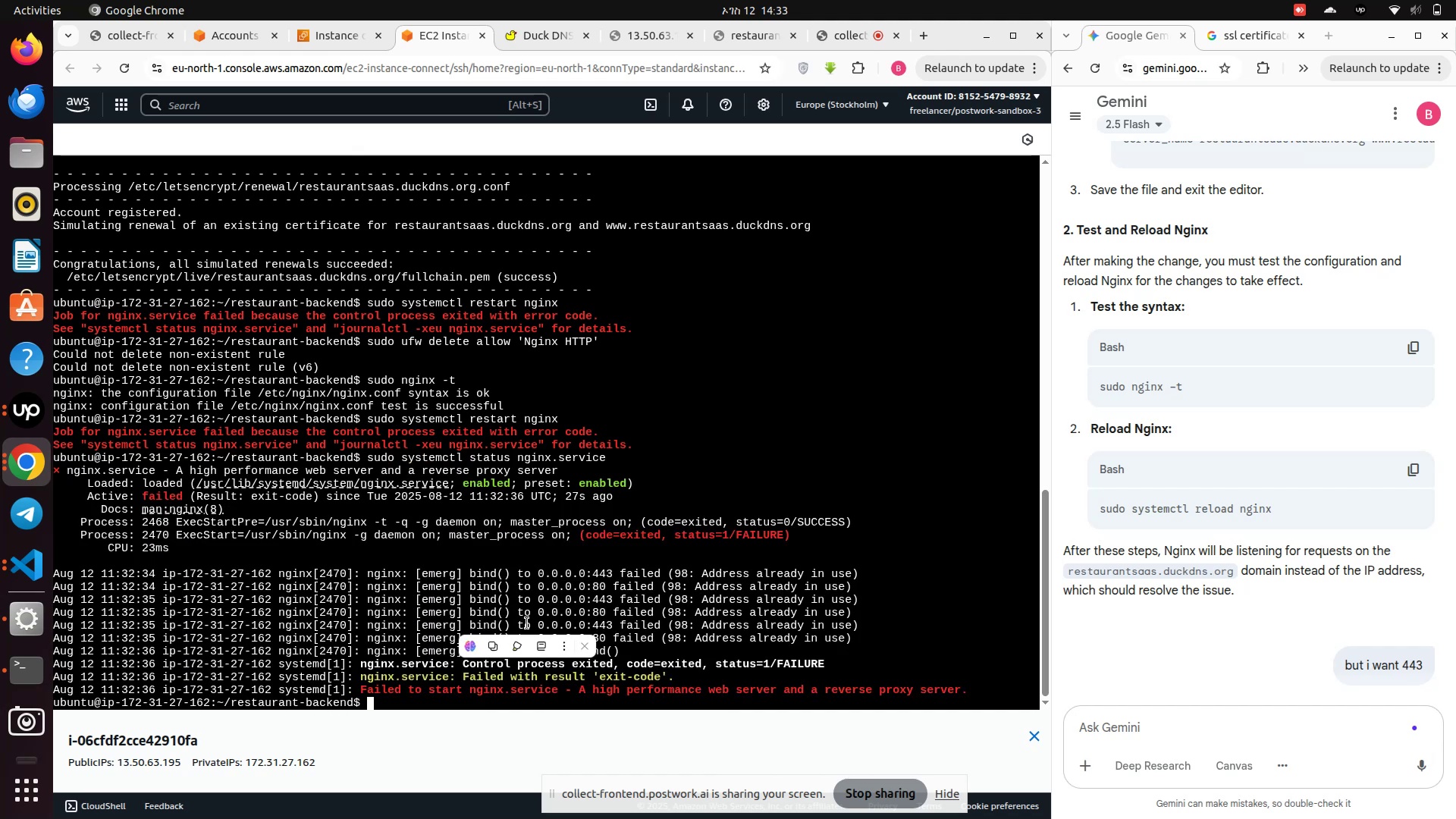 
left_click([527, 623])
 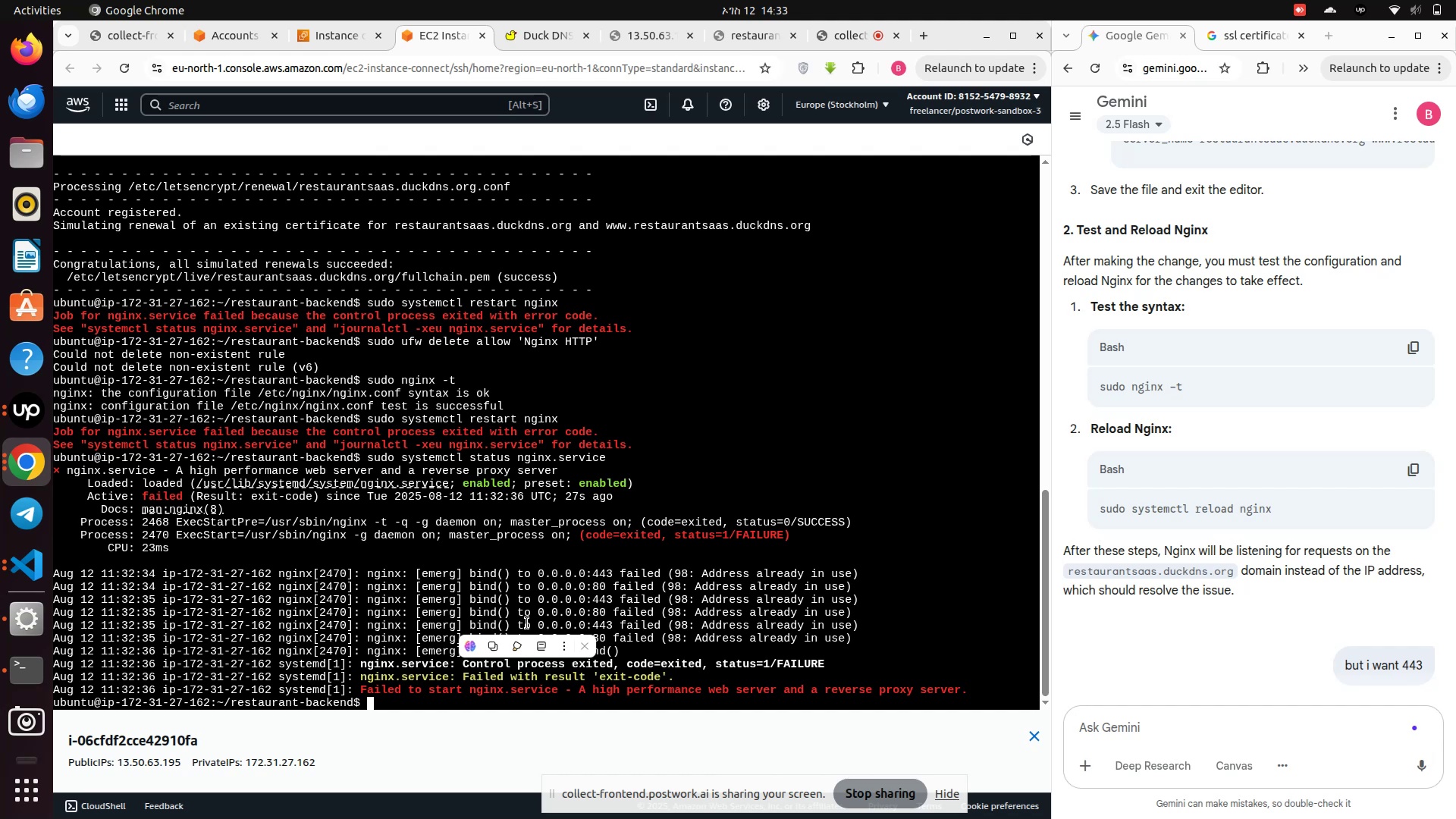 
wait(7.96)
 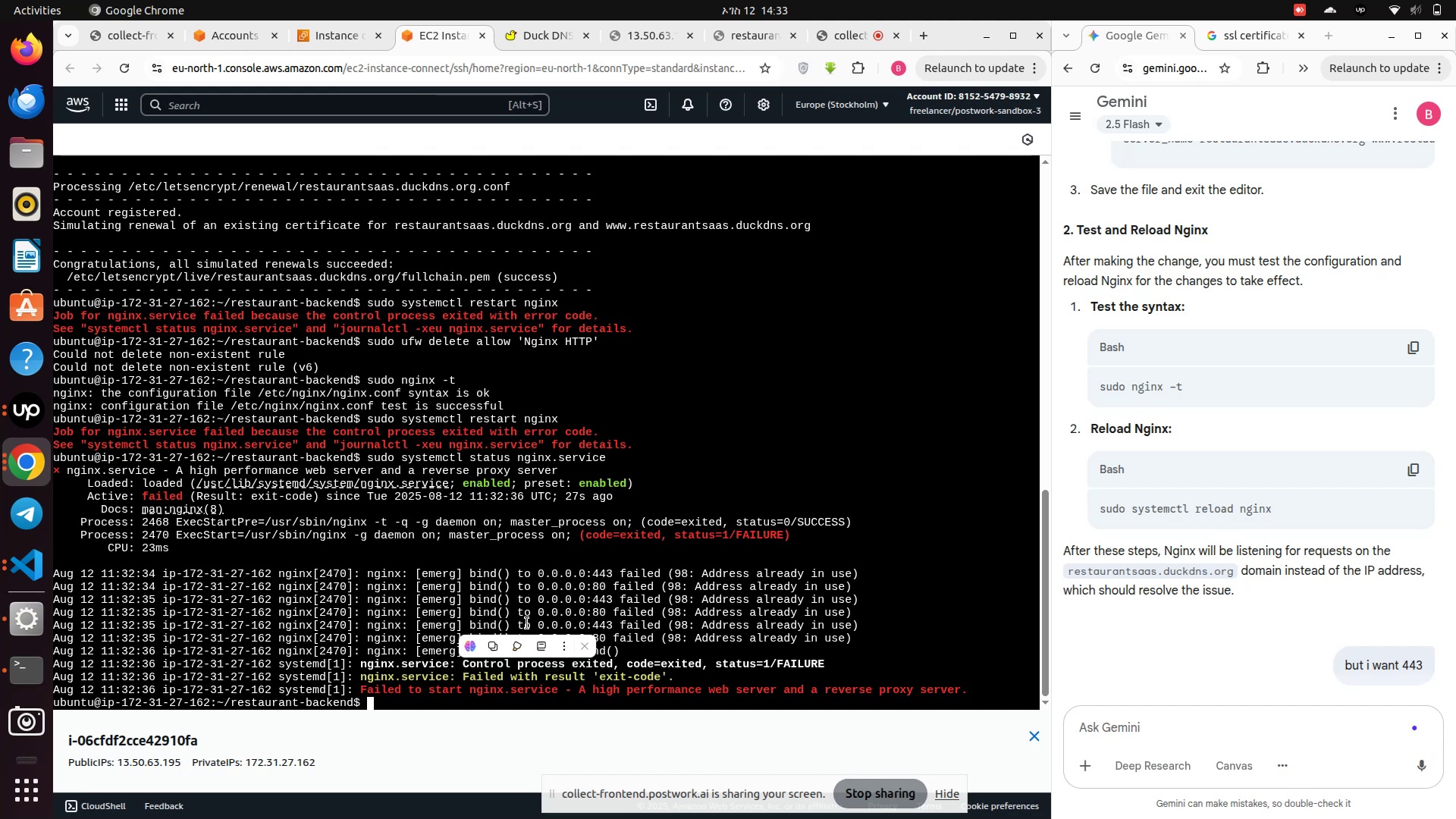 
left_click([588, 610])
 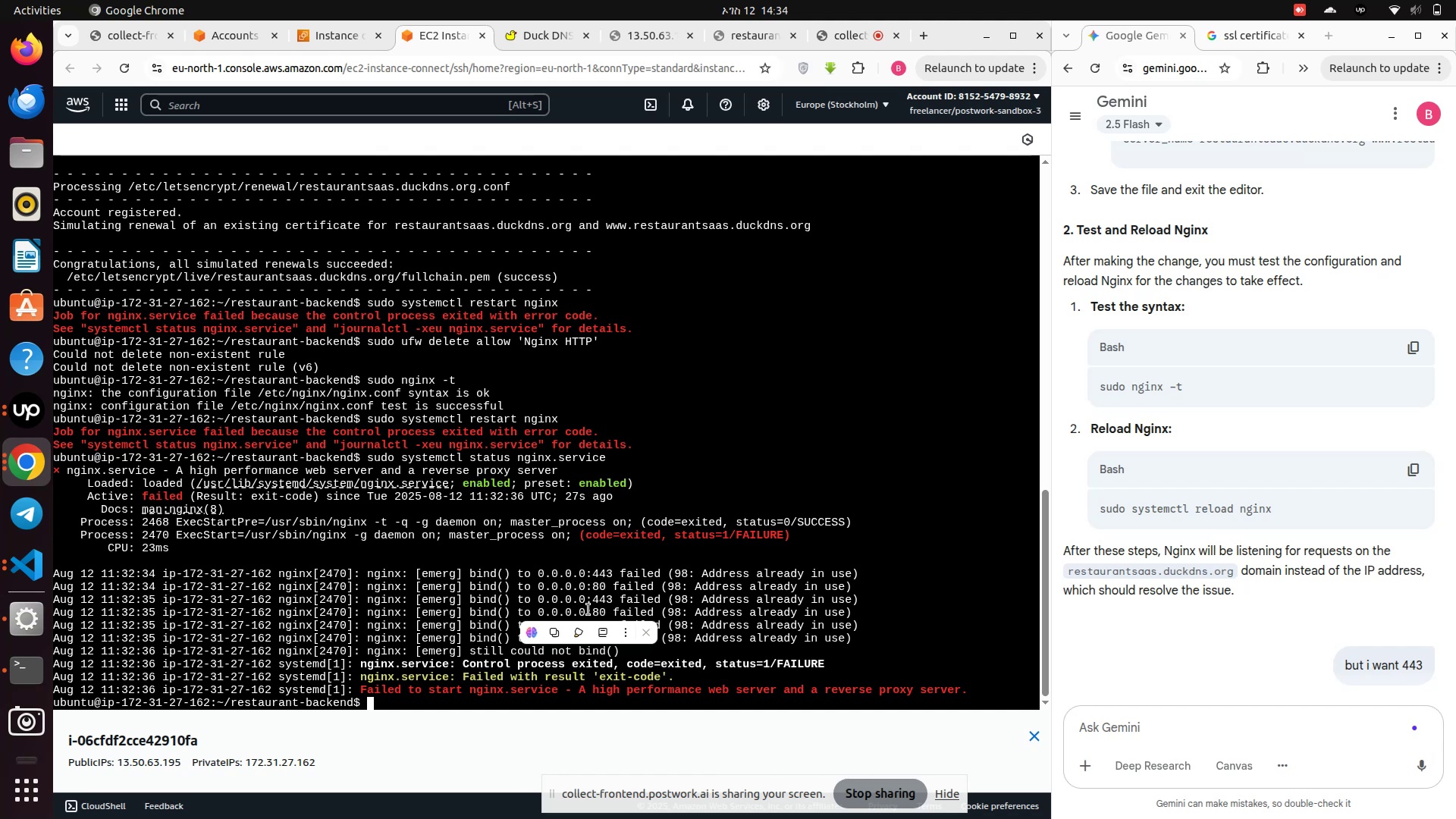 
wait(39.15)
 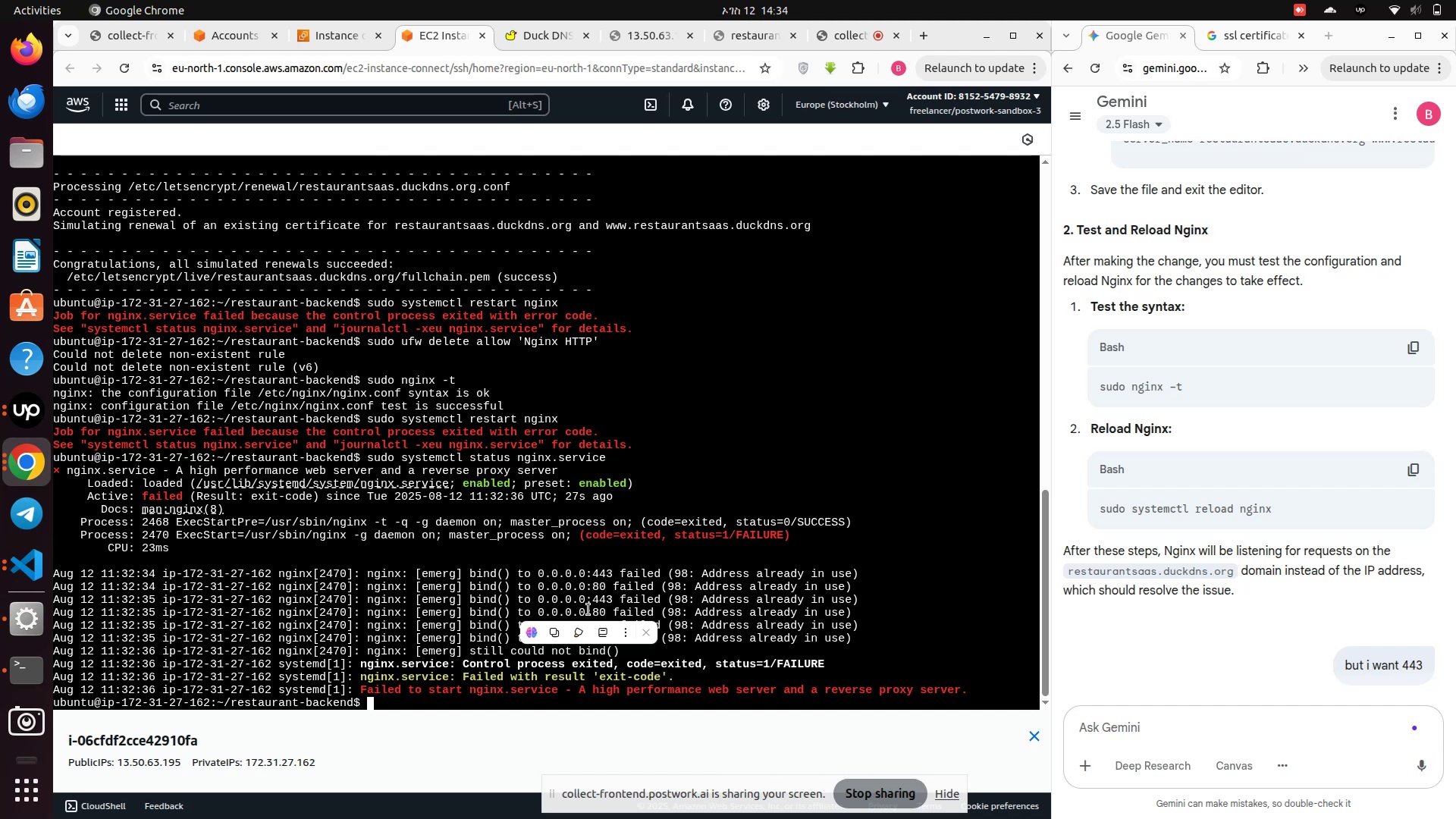 
type(sudo systemctl stop nginx)
 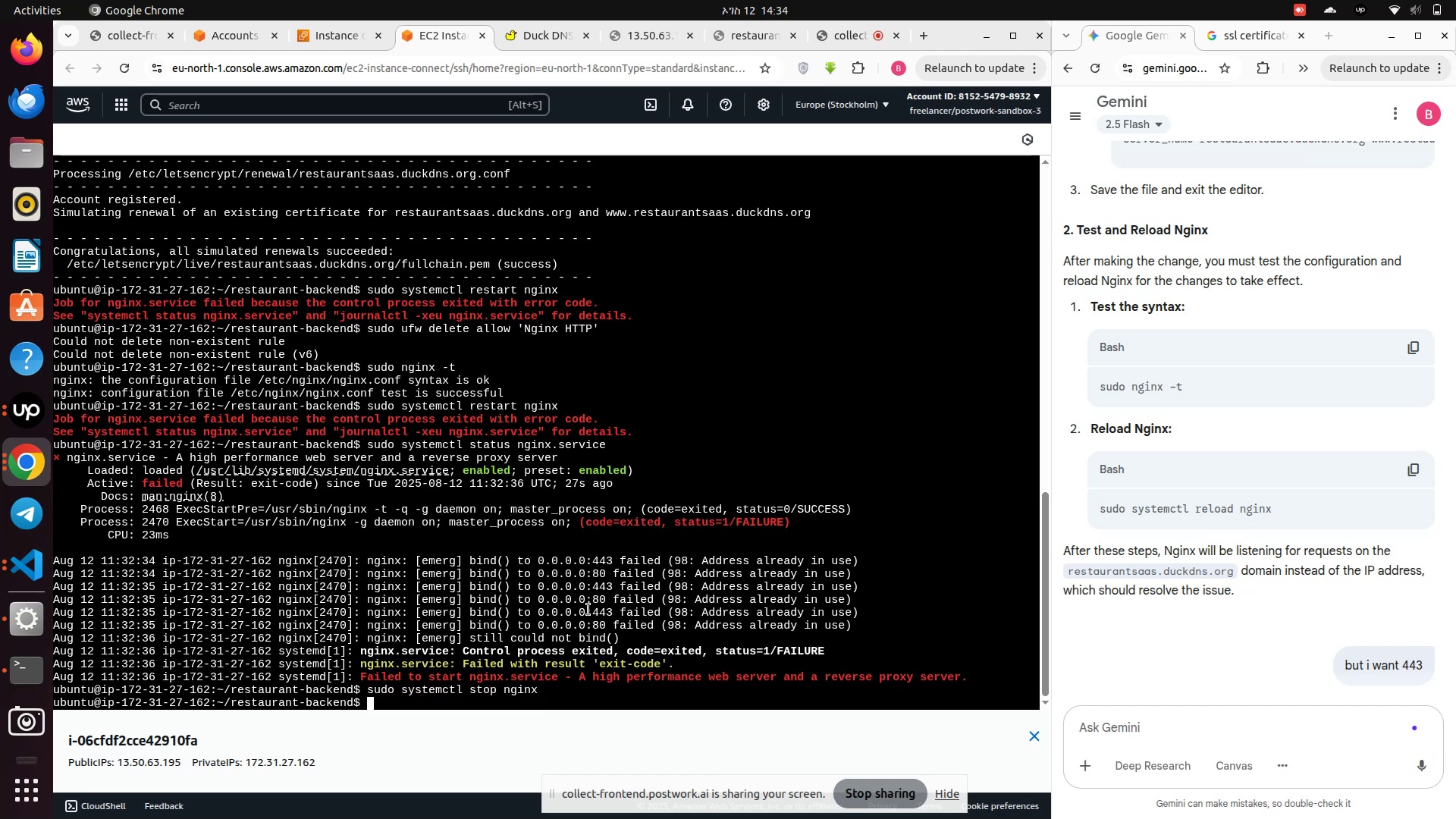 
key(Enter)
 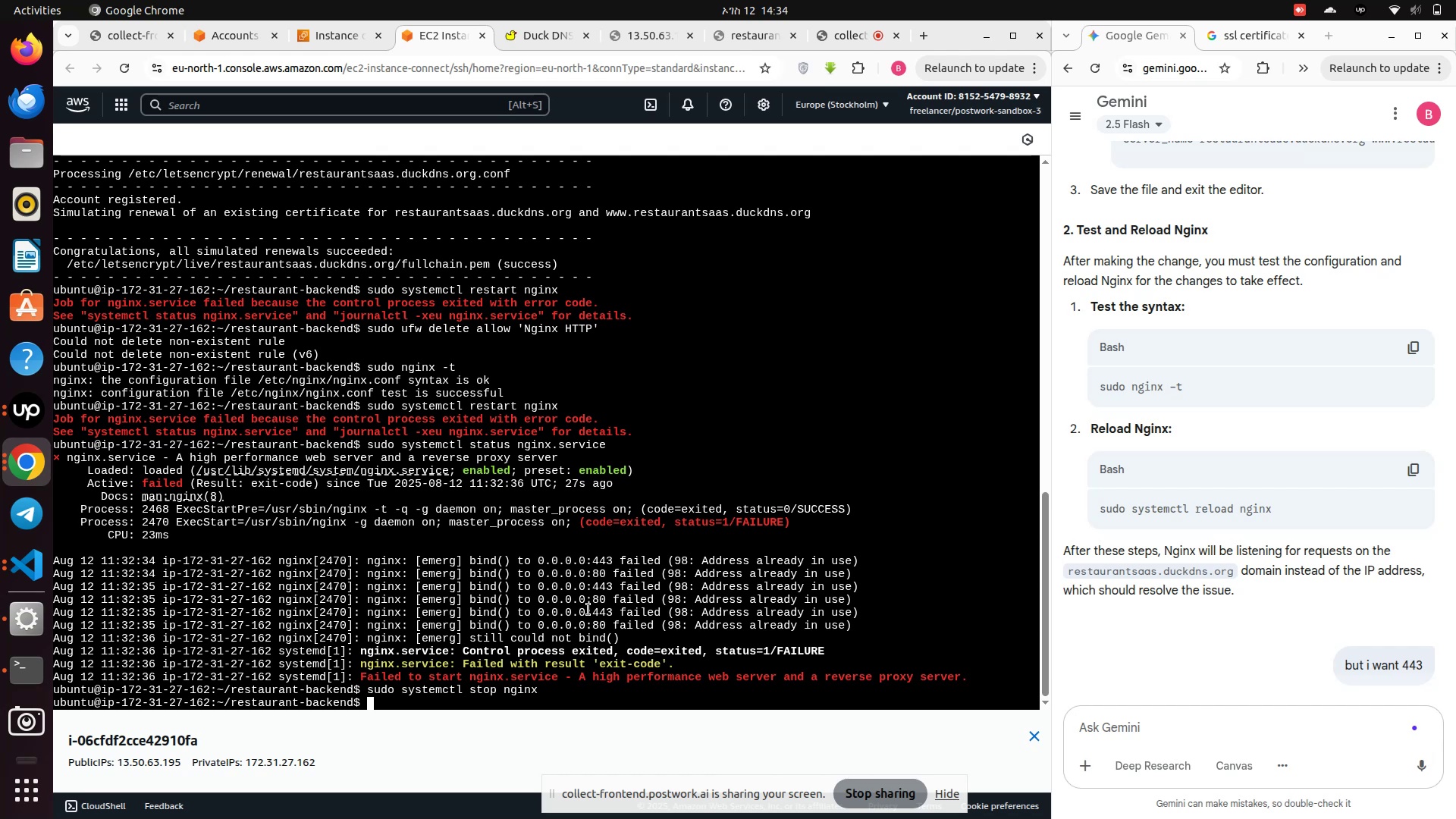 
wait(7.34)
 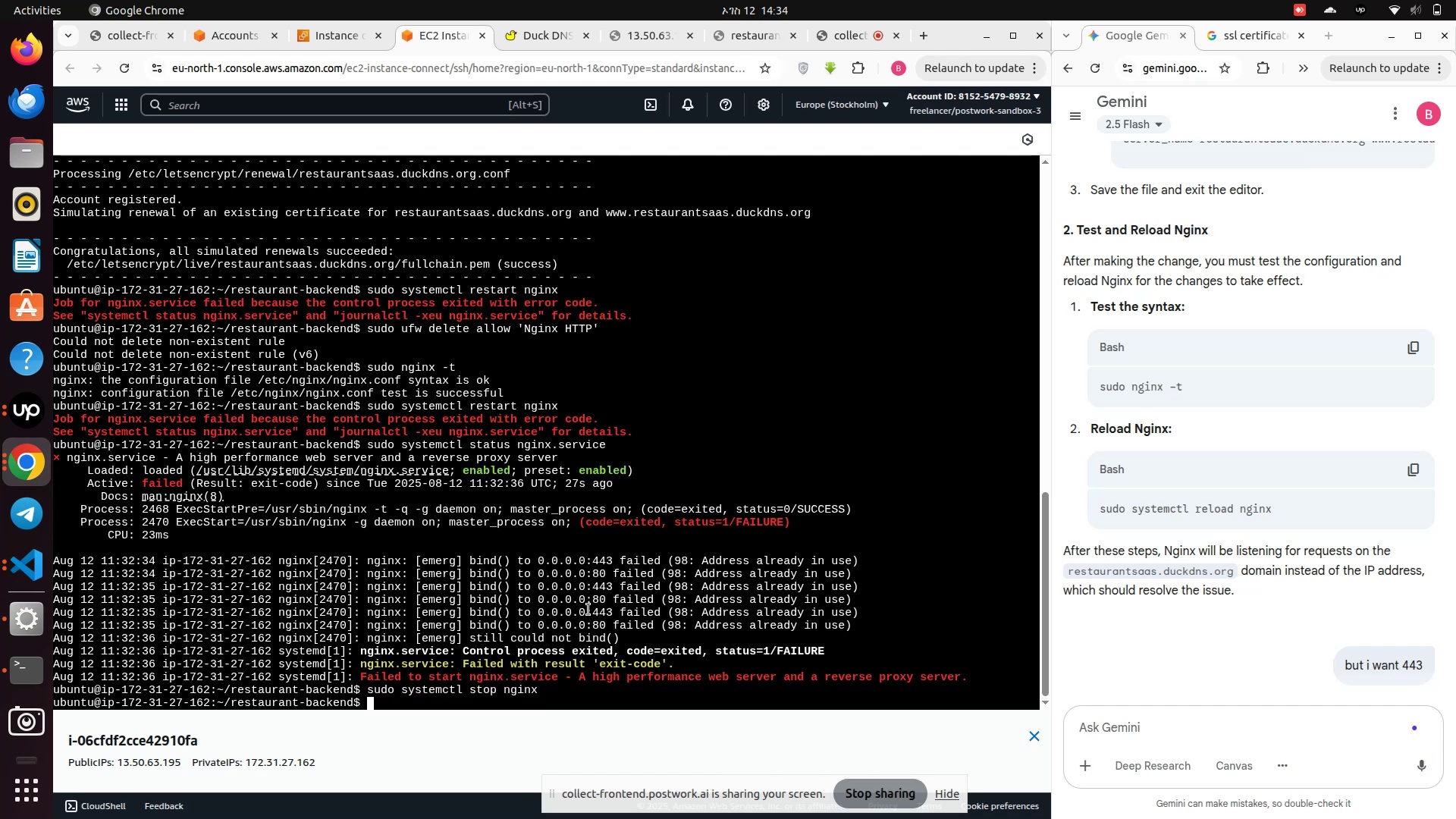 
type(sudo lsof -i :80)
 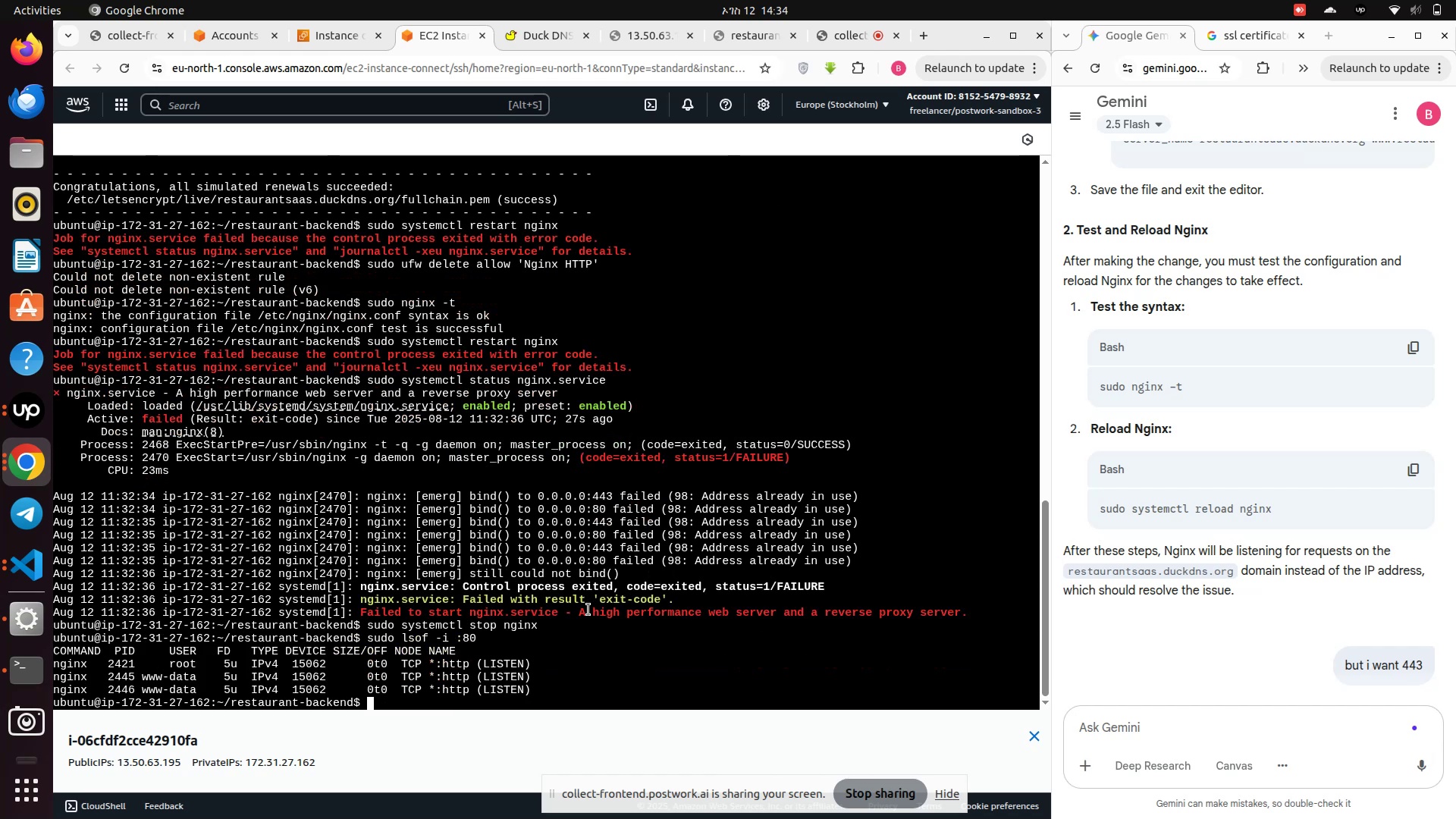 
key(Enter)
 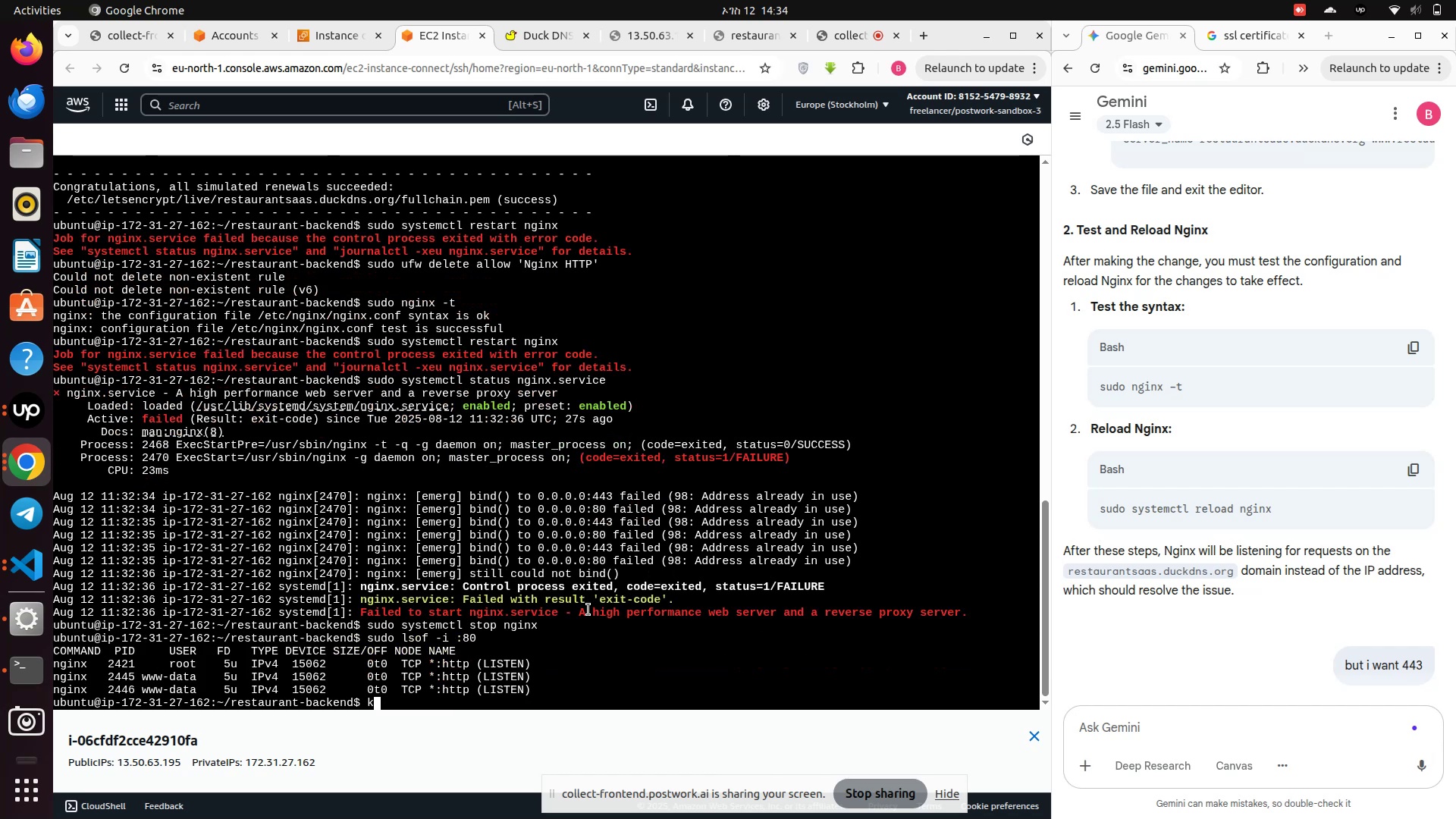 
type(kill - )
 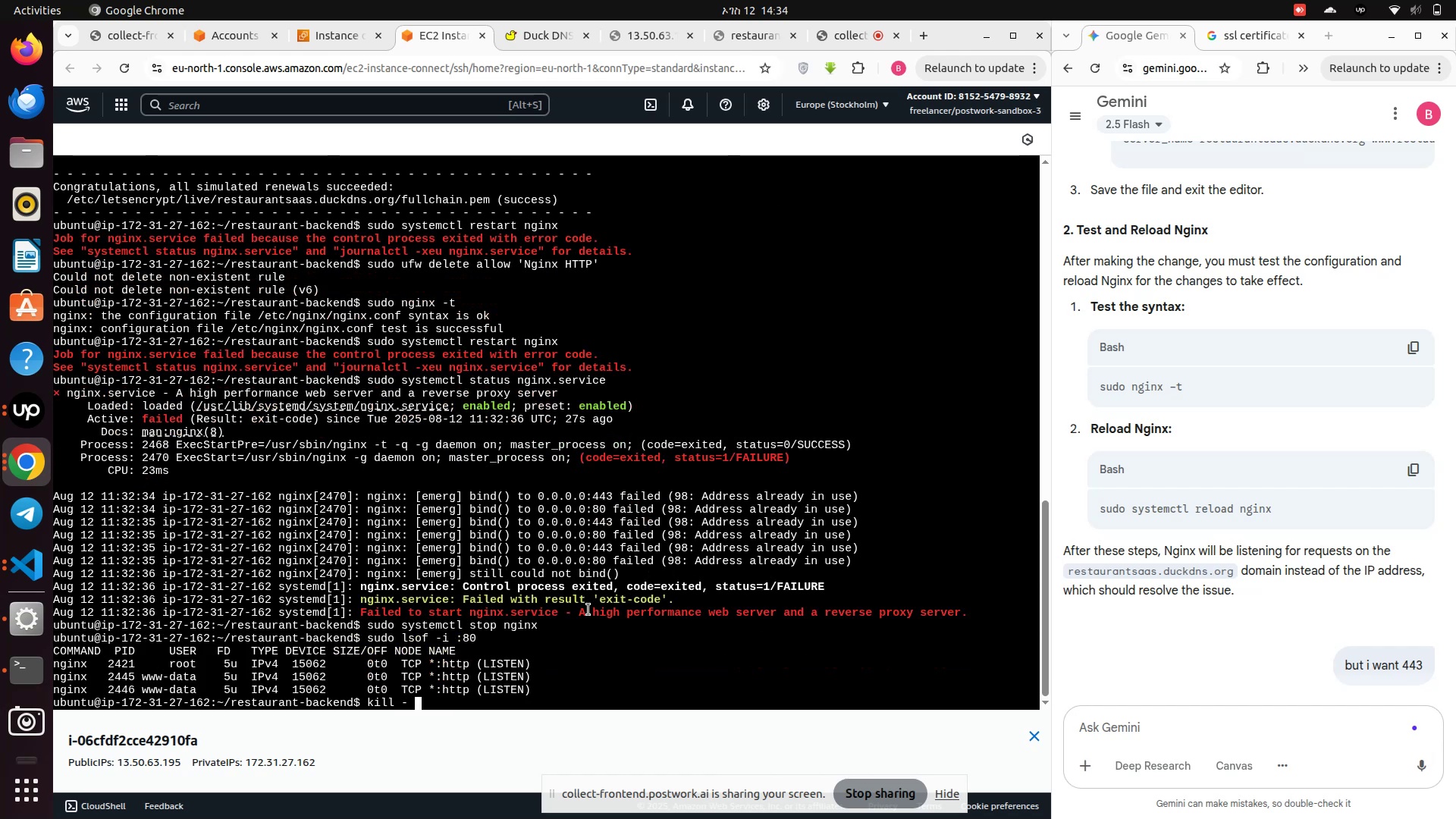 
hold_key(key=Backspace, duration=1.18)
 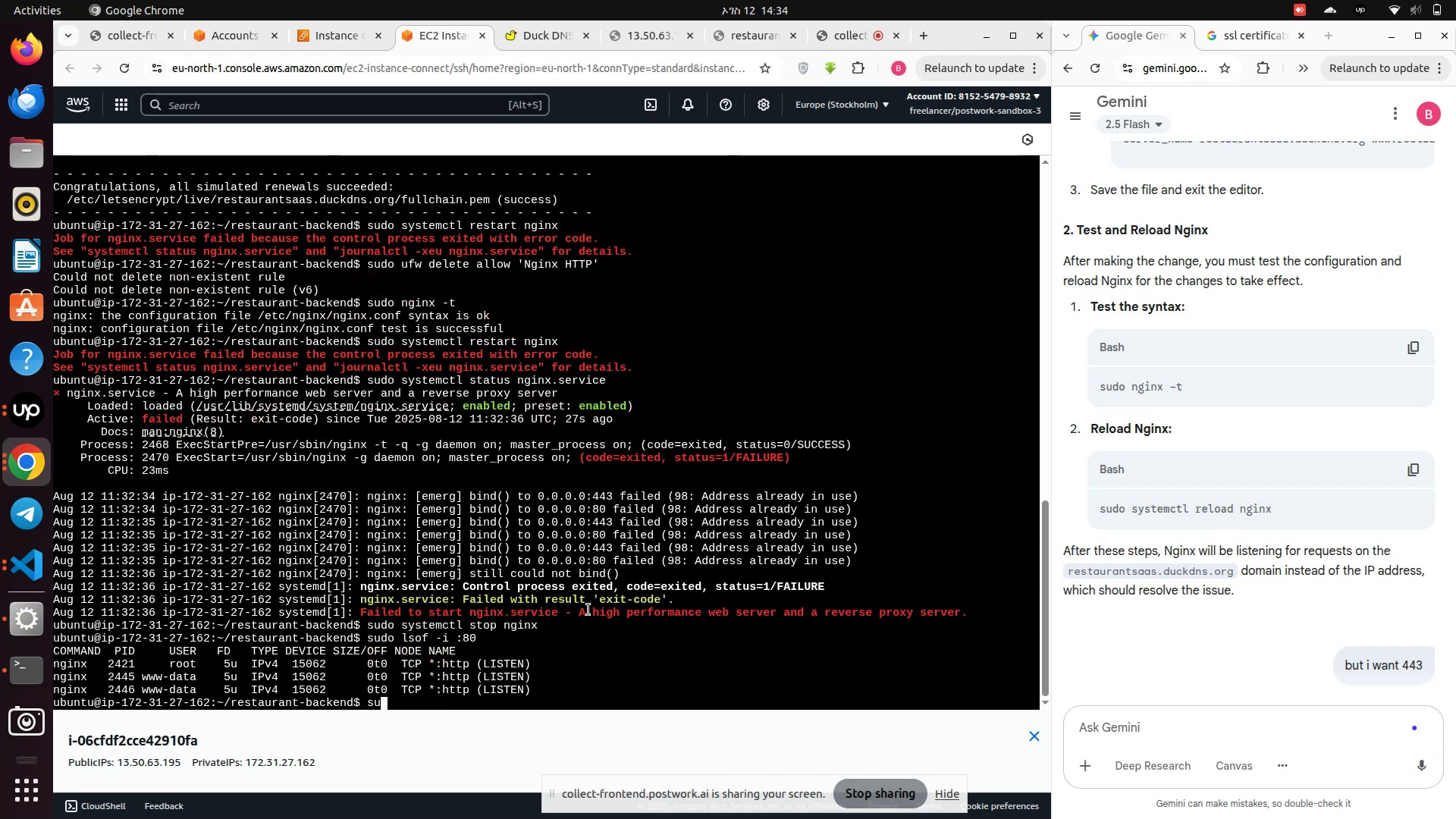 
type(sudo kill -9 )
 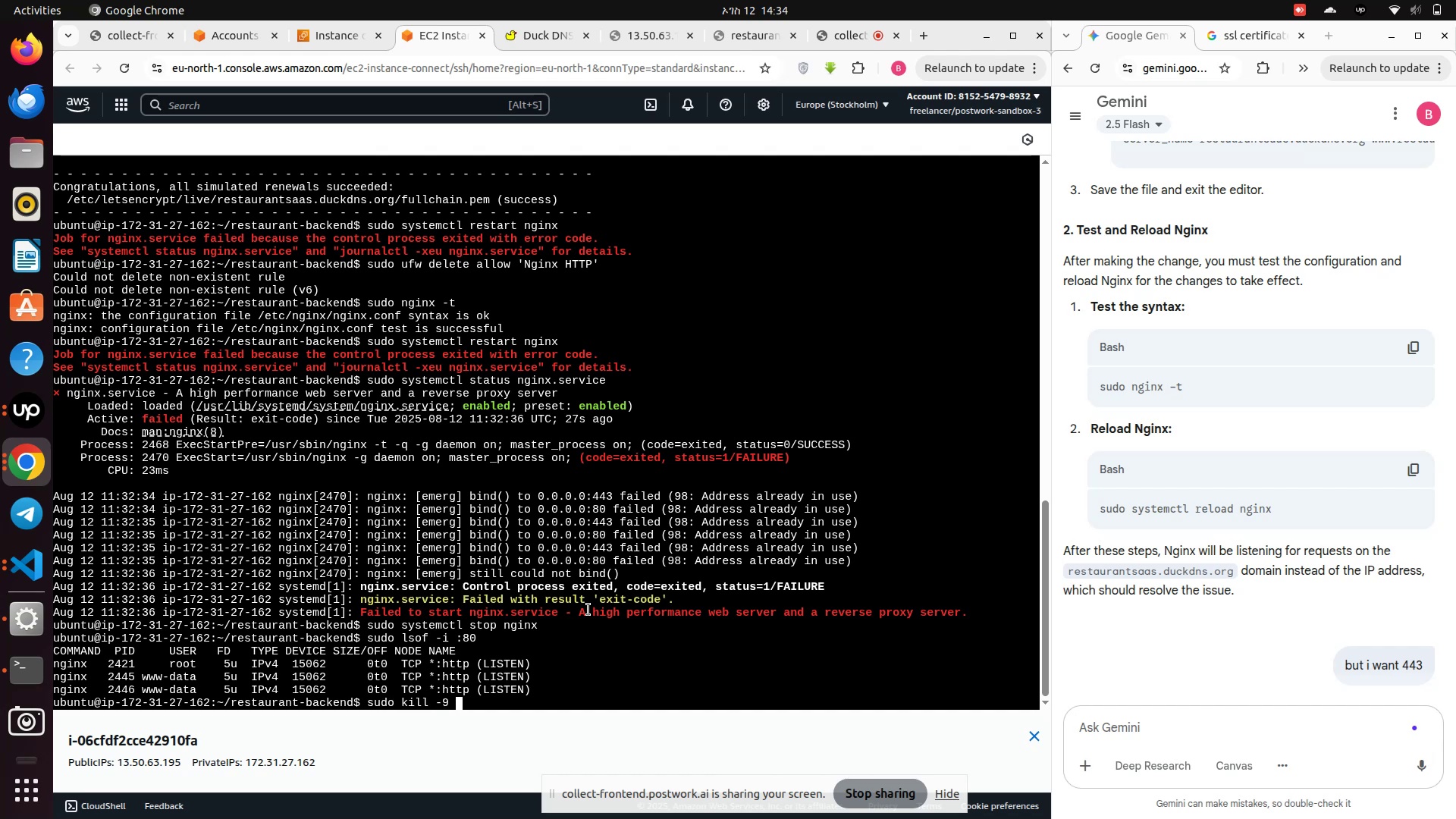 
type(2421)
 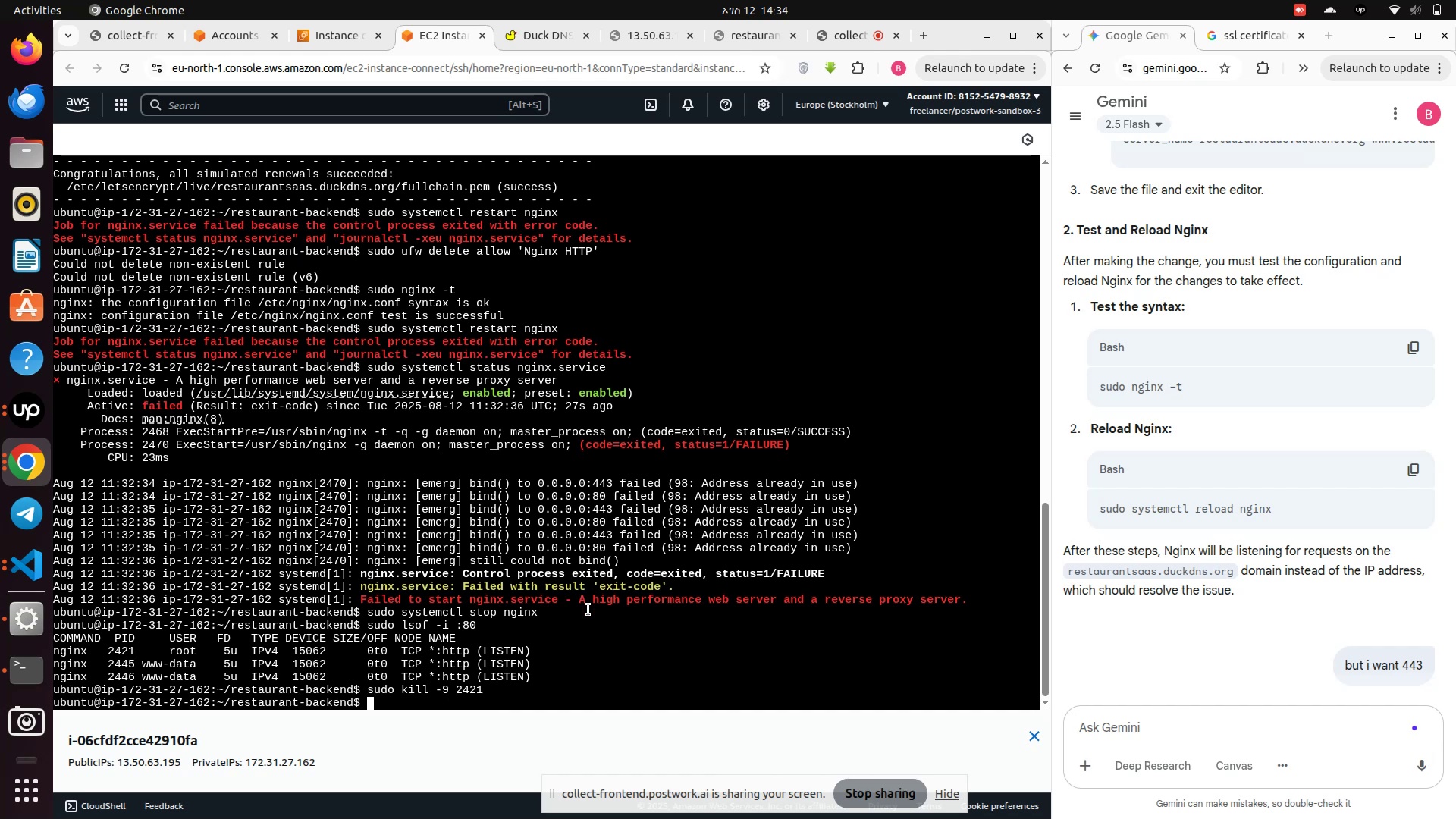 
key(Enter)
 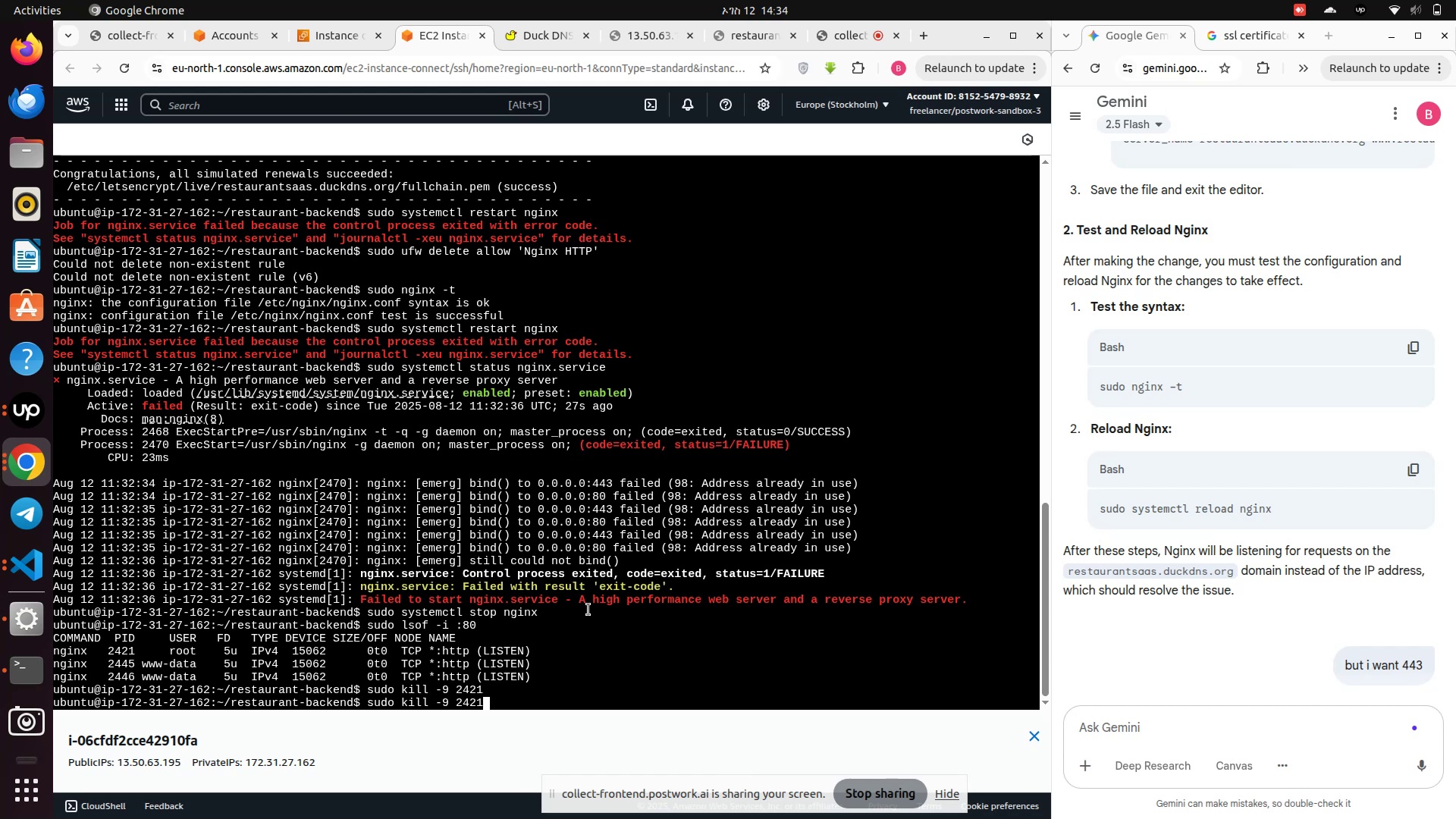 
key(ArrowUp)
 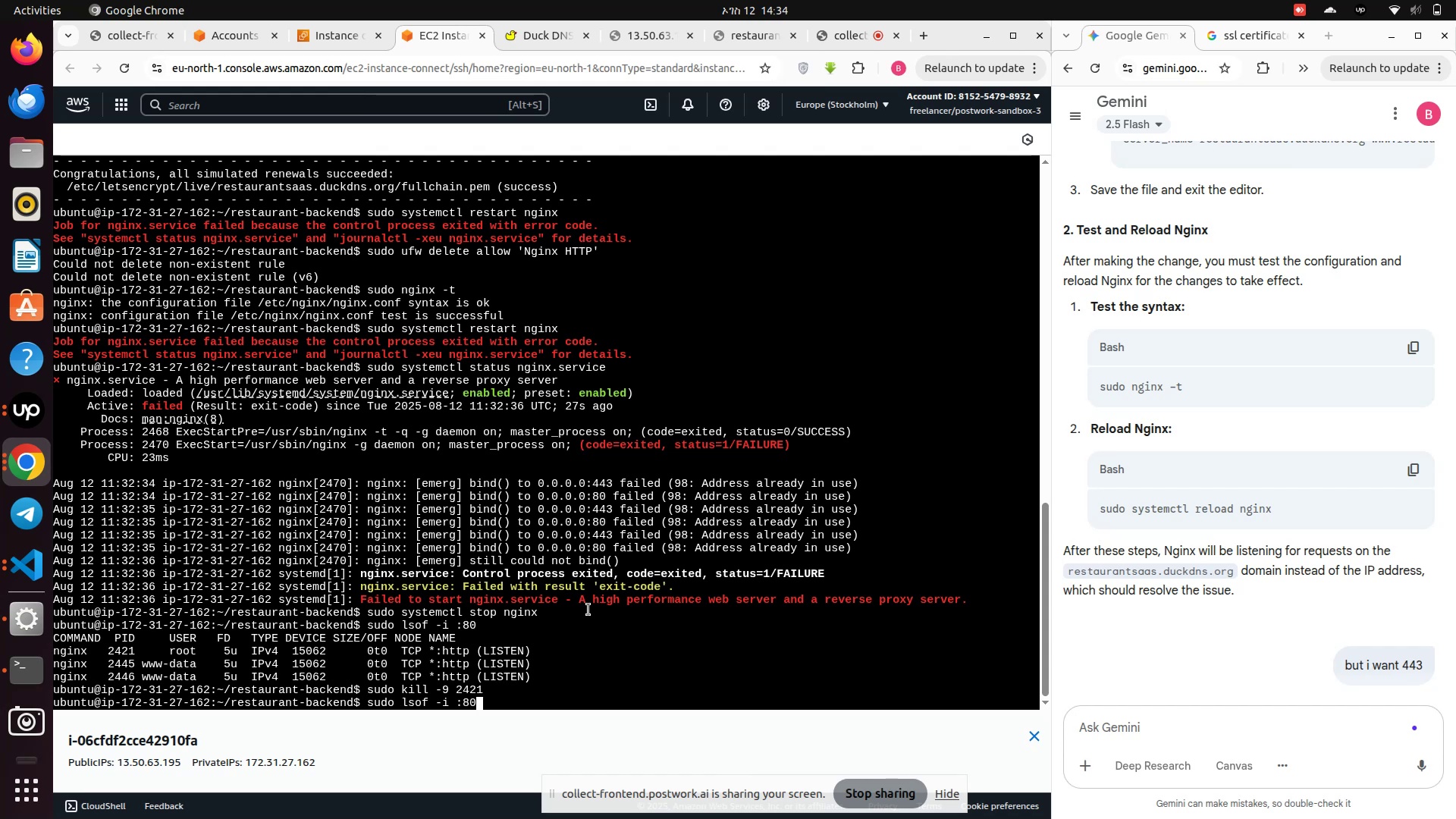 
key(ArrowUp)
 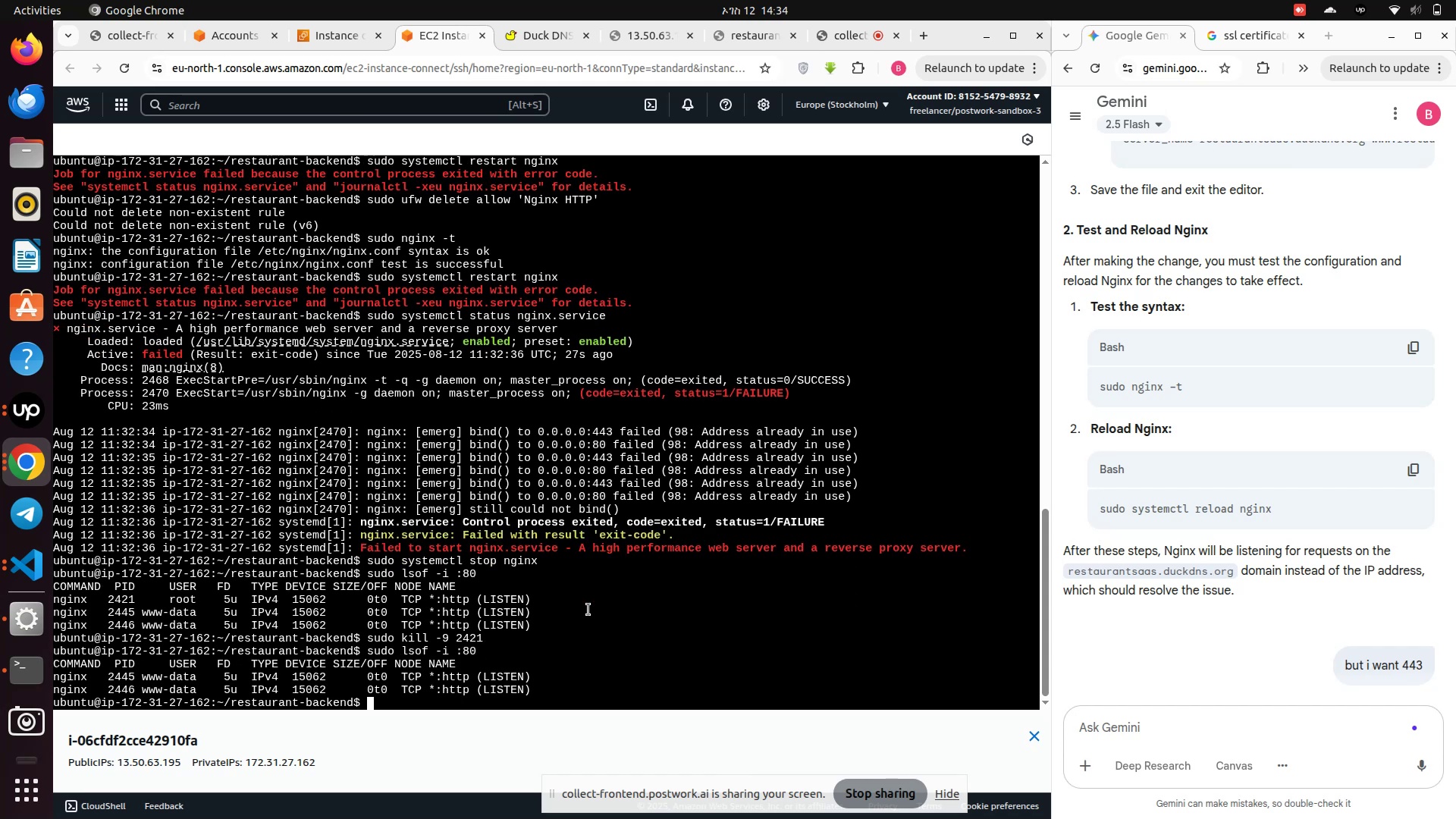 
key(Enter)
 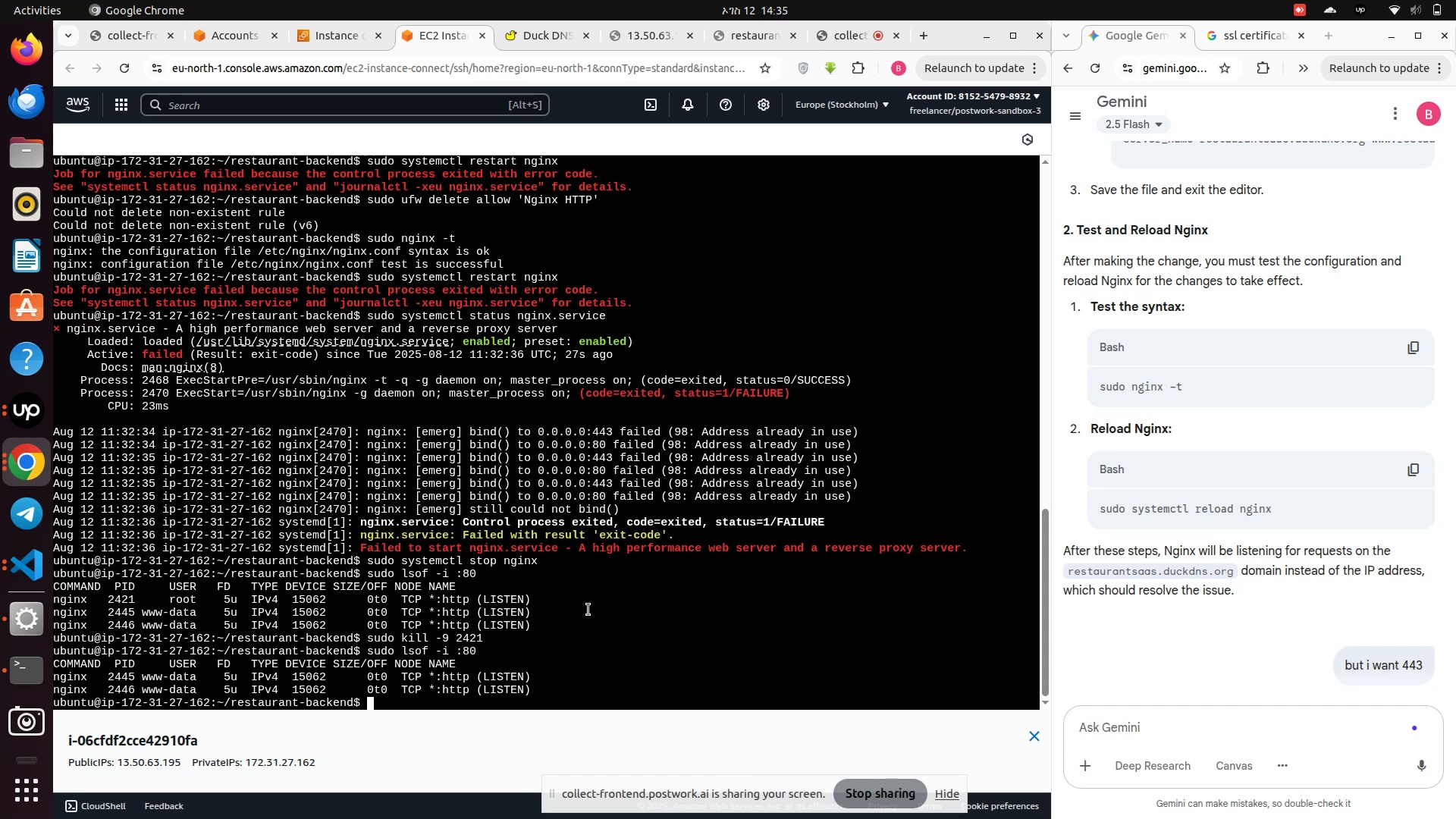 
key(ArrowUp)
 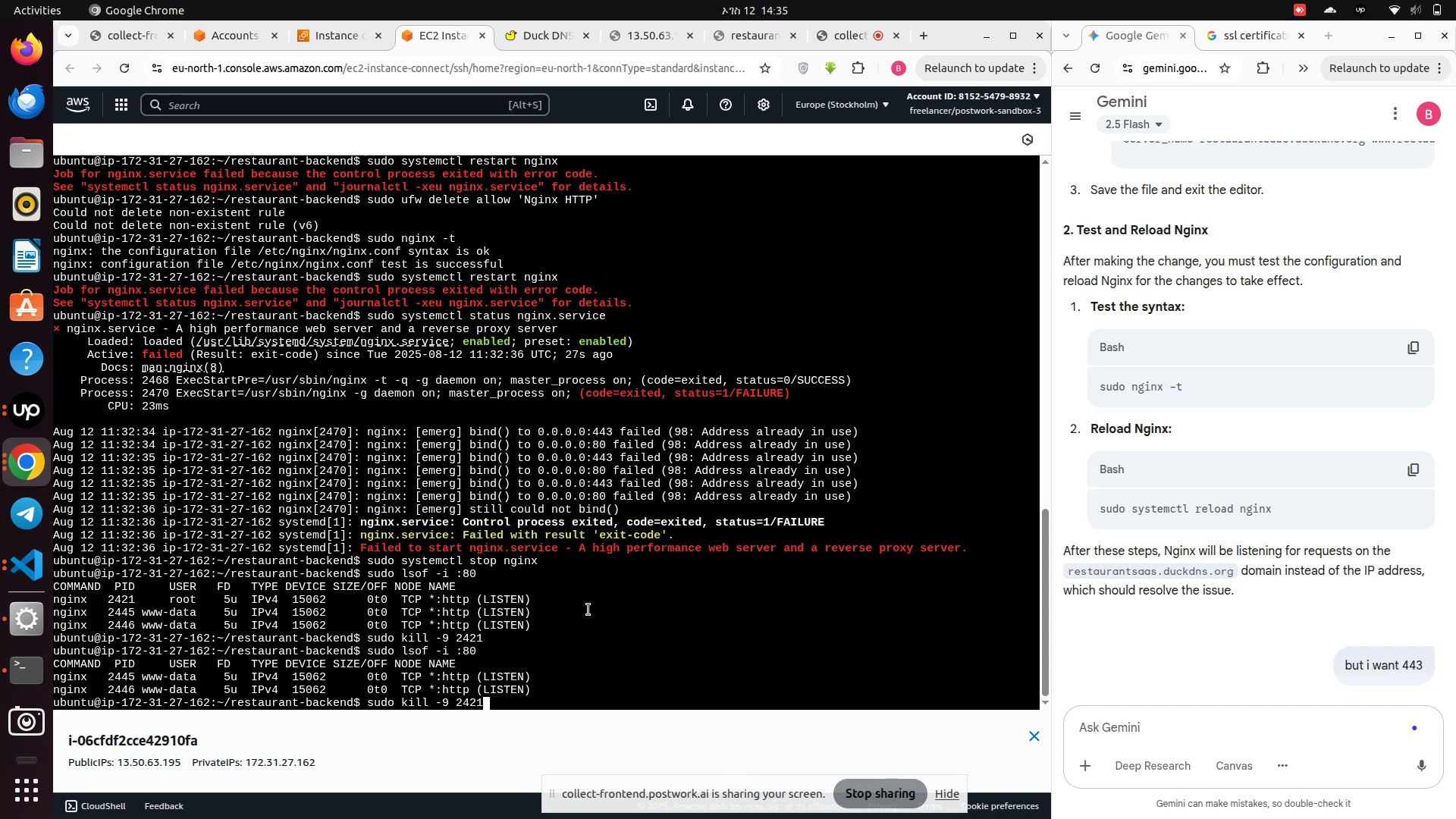 
key(ArrowUp)
 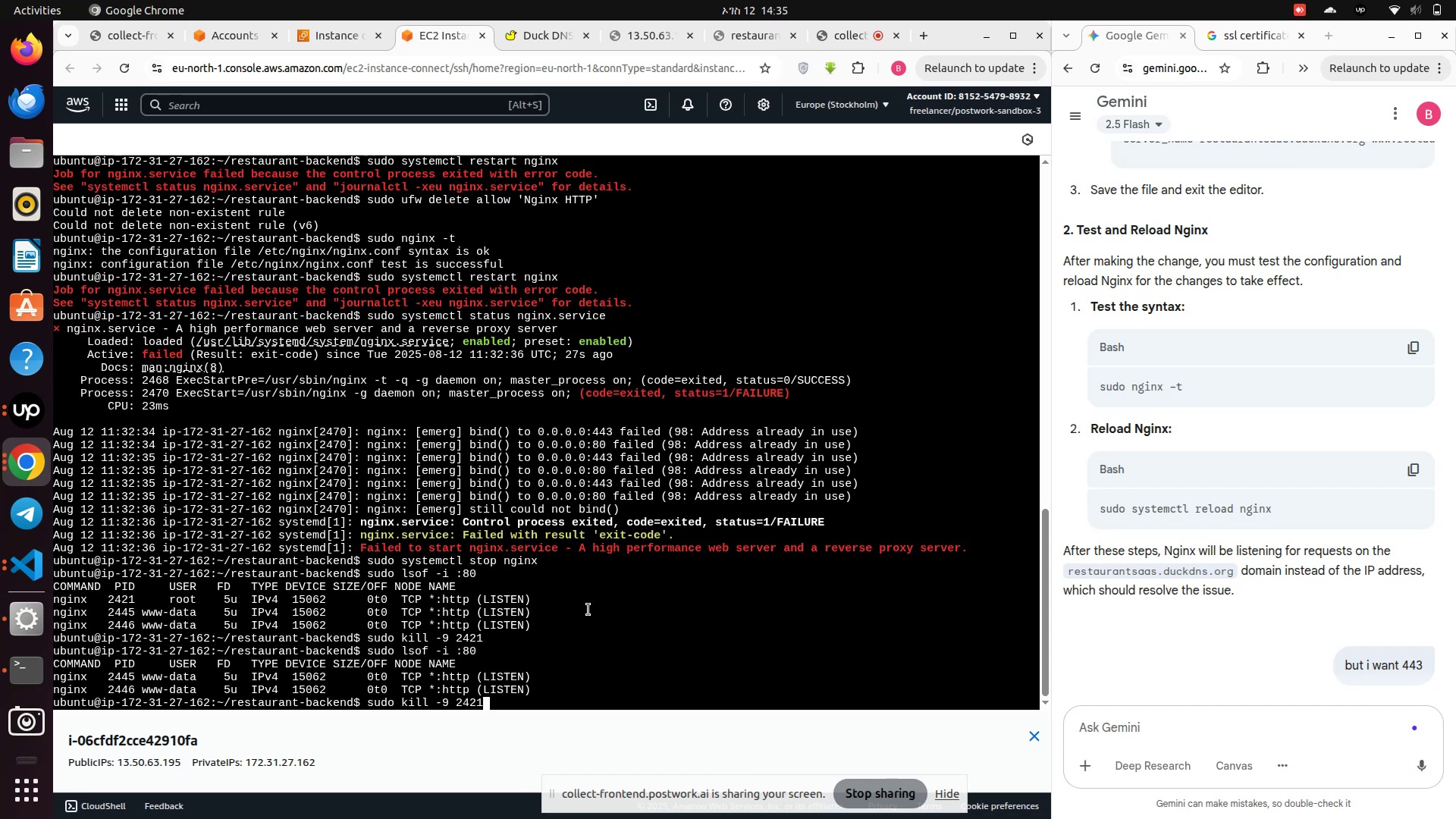 
key(Backspace)
key(Backspace)
type(45)
 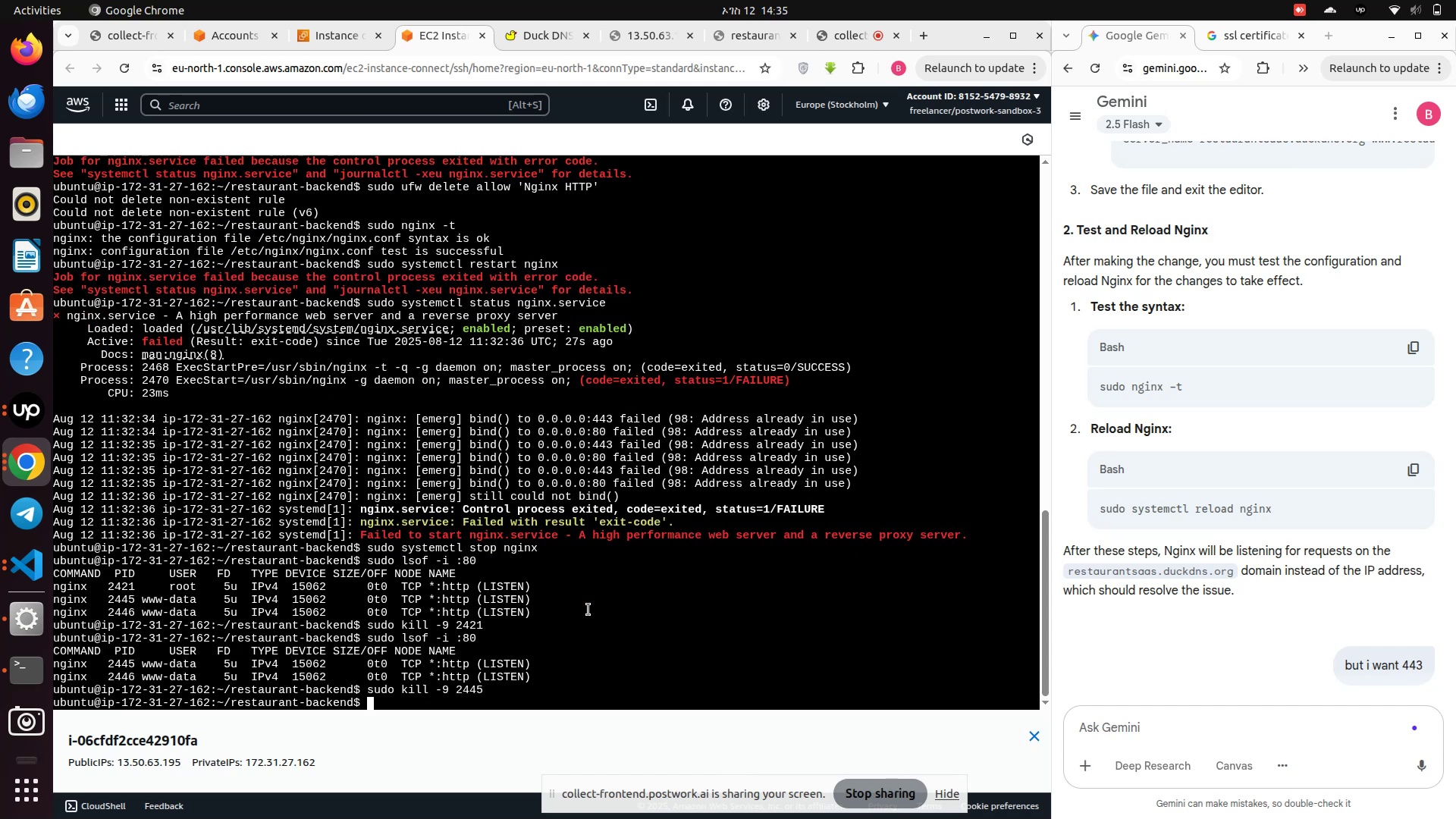 
key(Enter)
 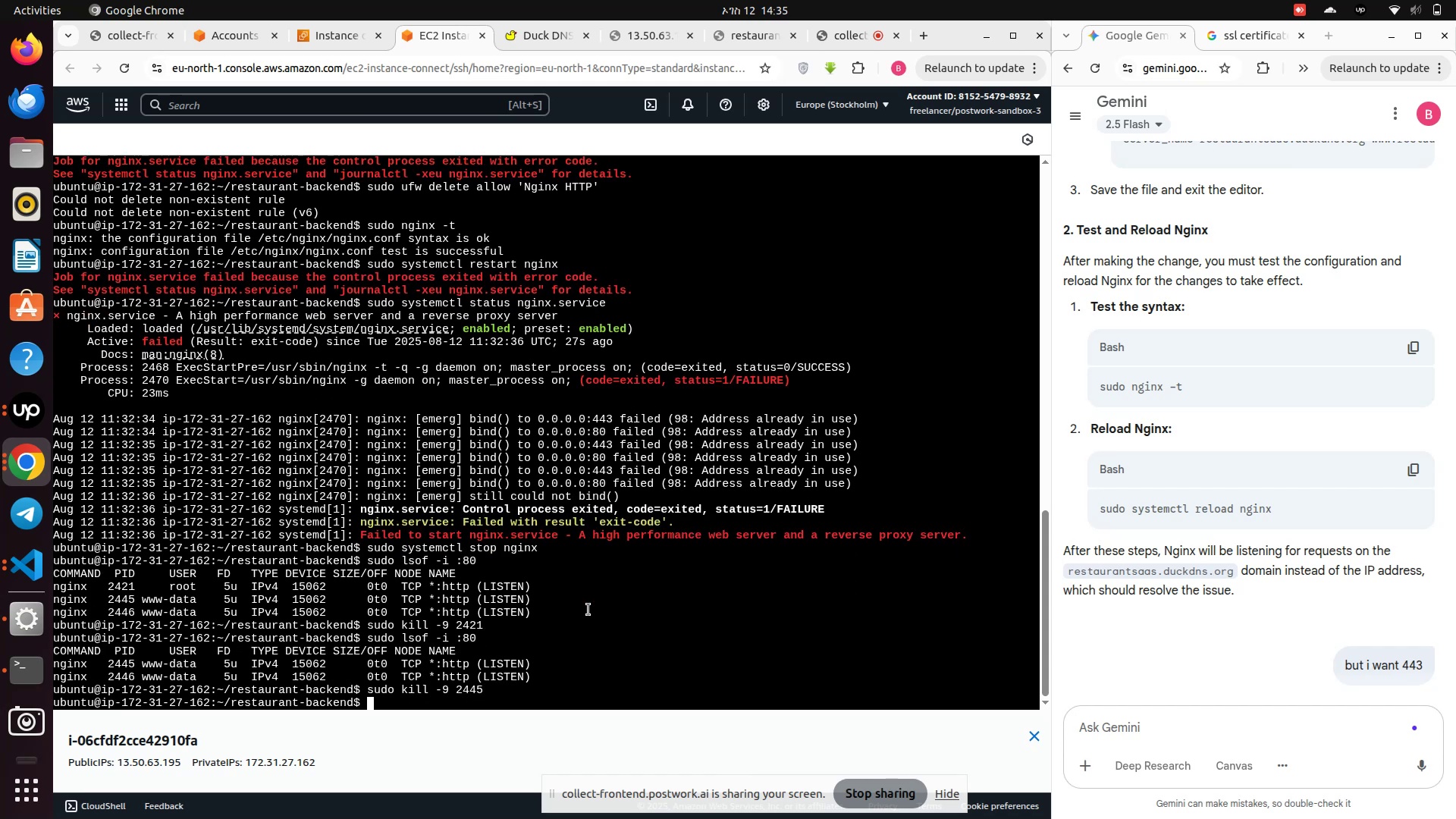 
key(ArrowUp)
 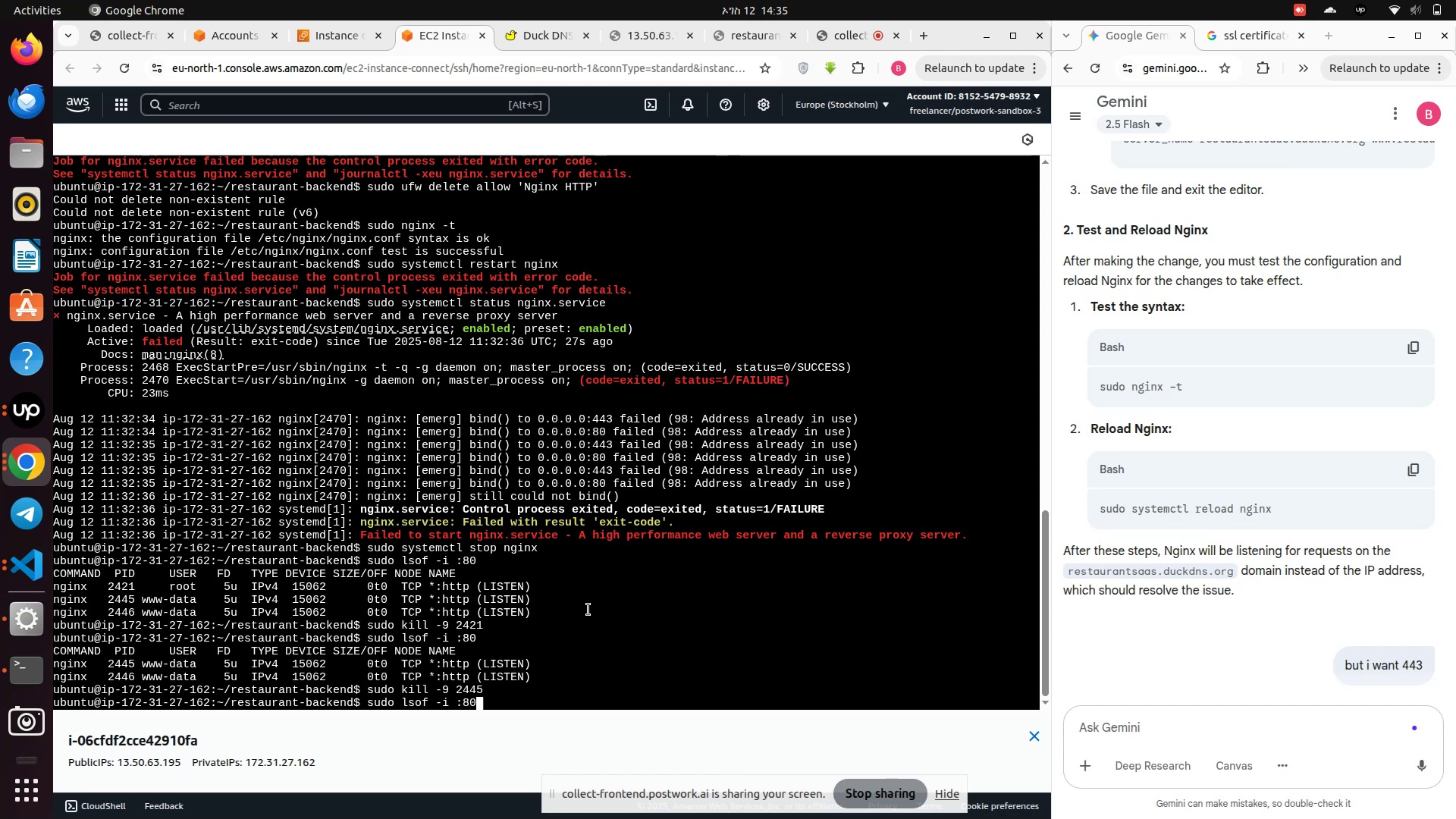 
key(ArrowUp)
 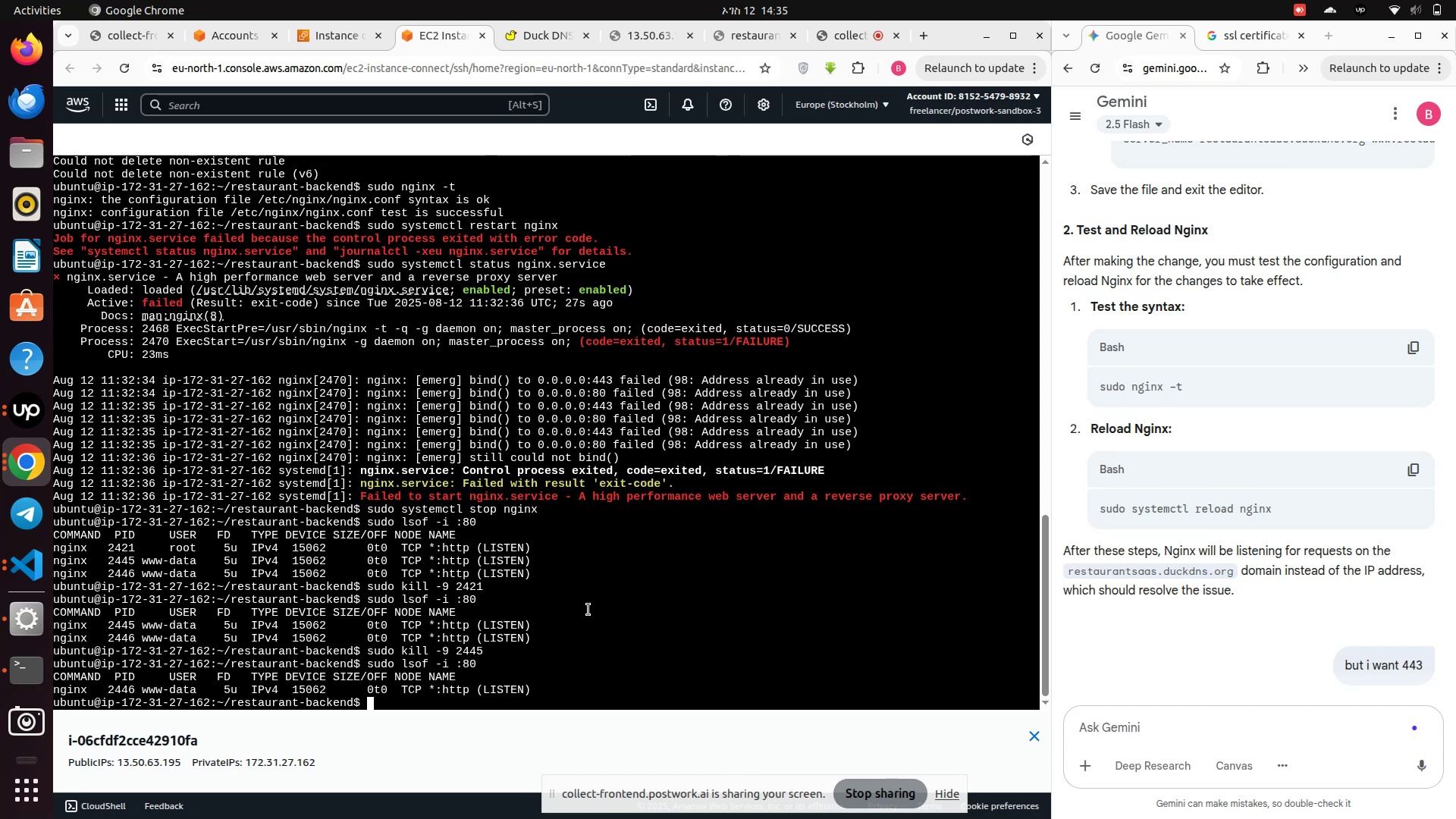 
key(Enter)
 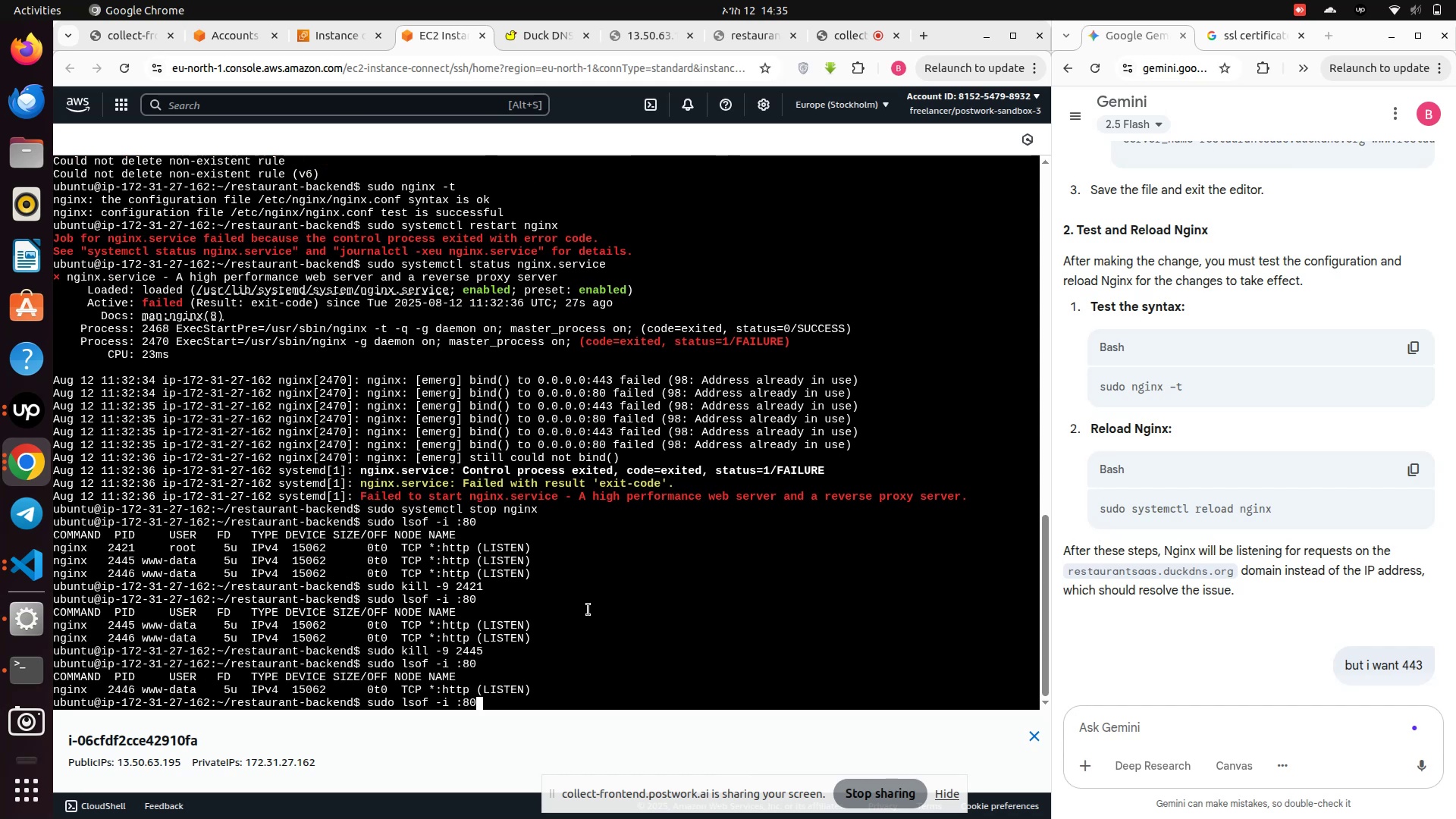 
key(ArrowUp)
 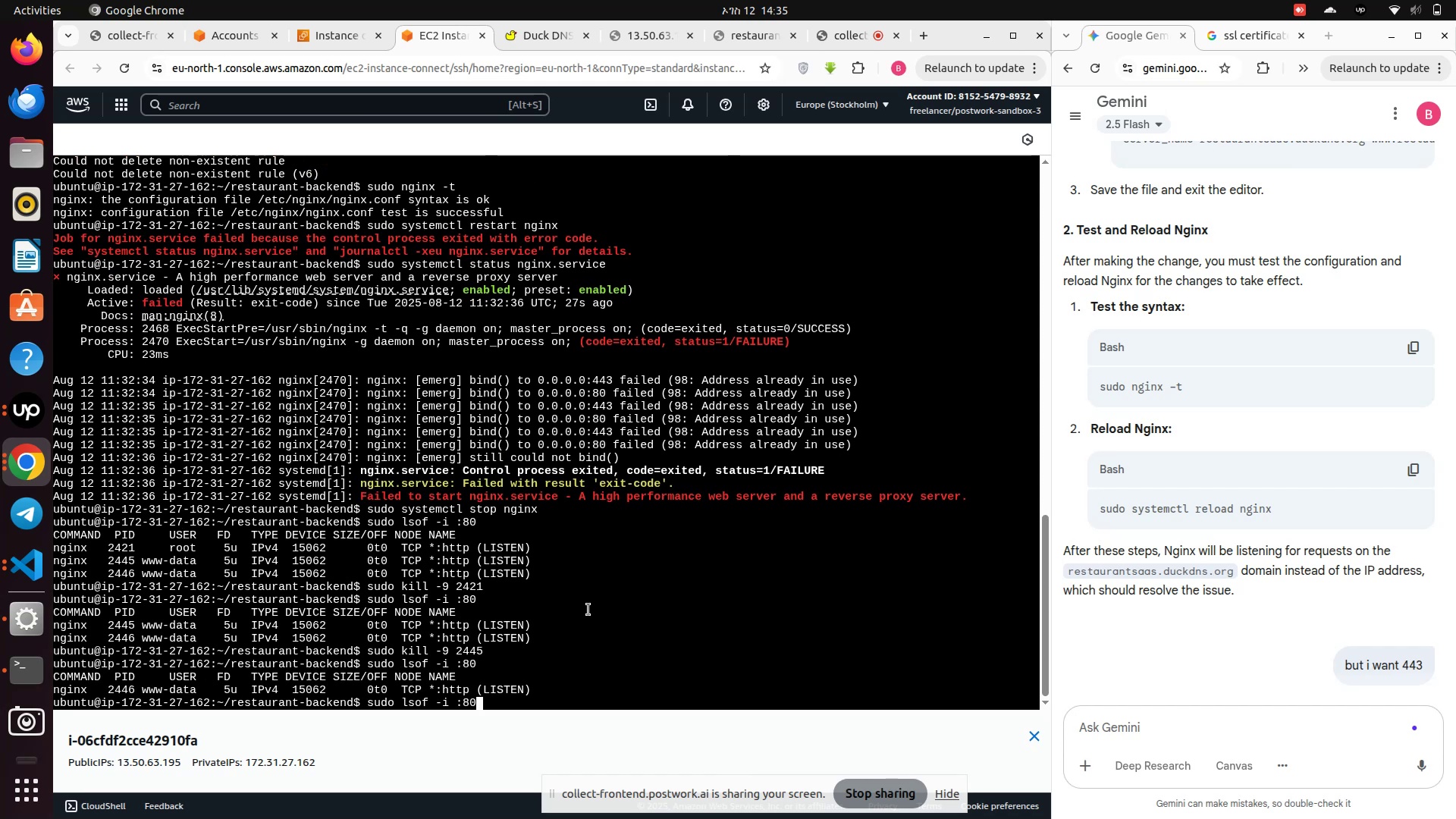 
key(ArrowUp)
 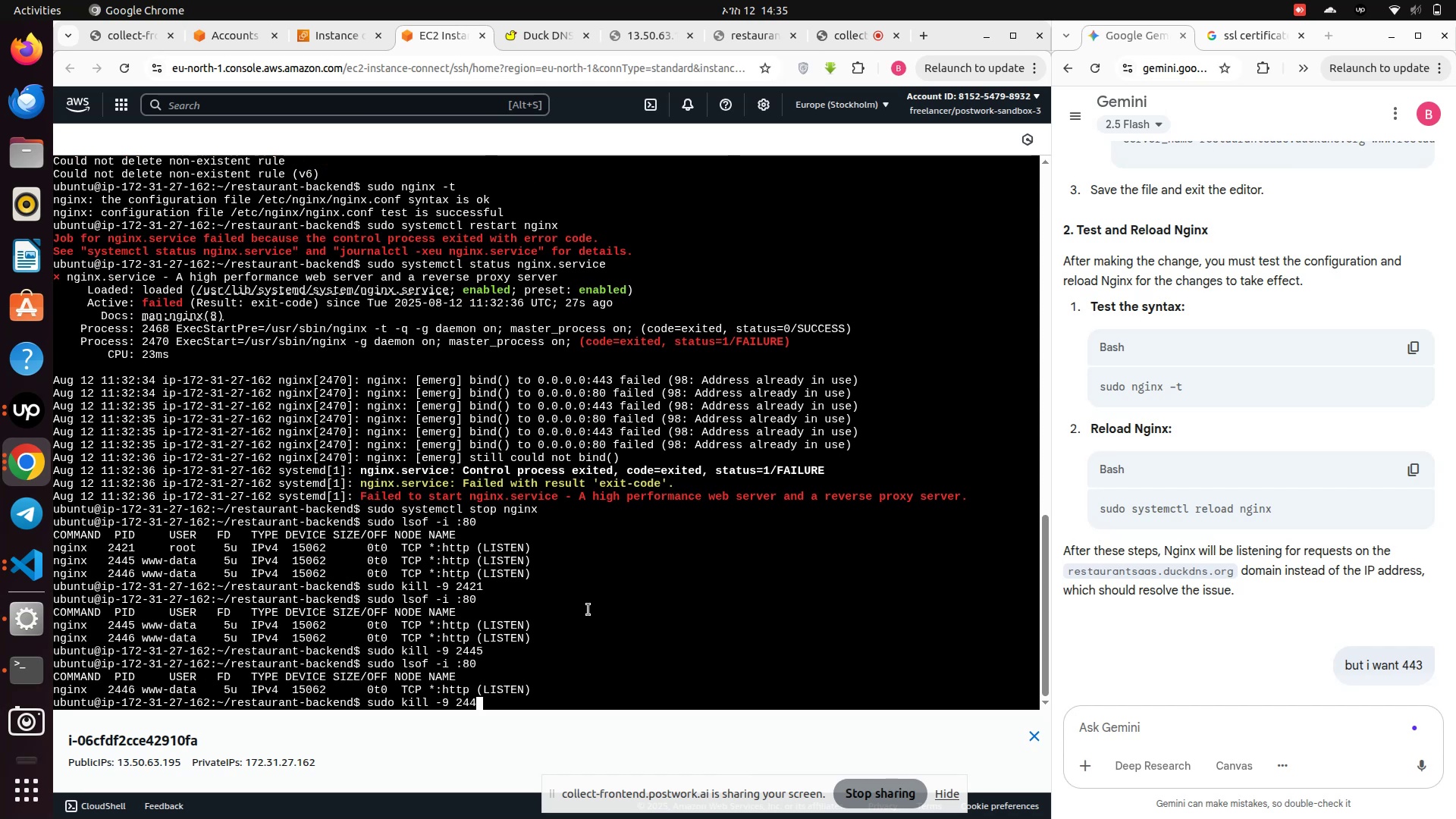 
key(Backspace)
 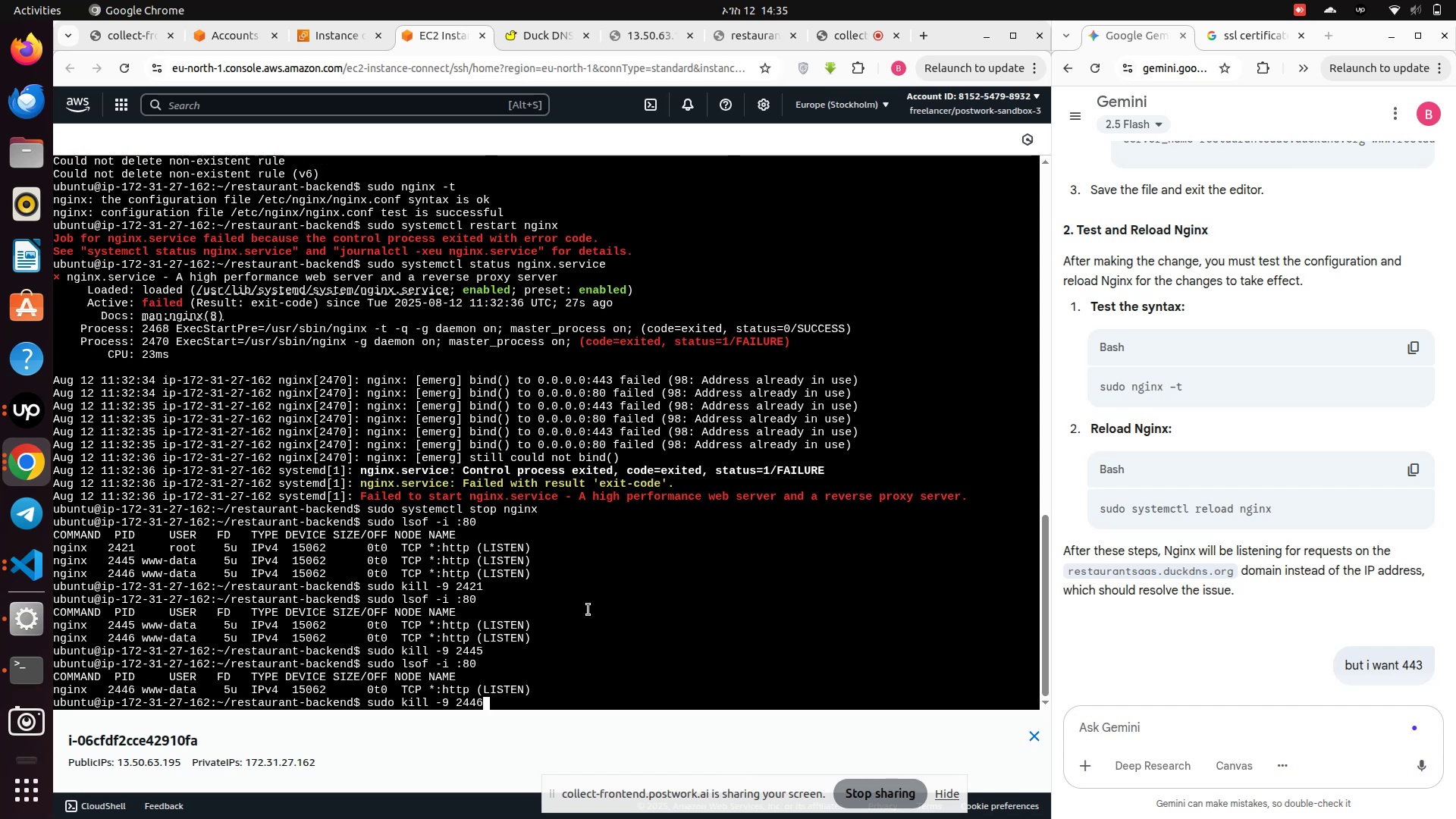 
key(6)
 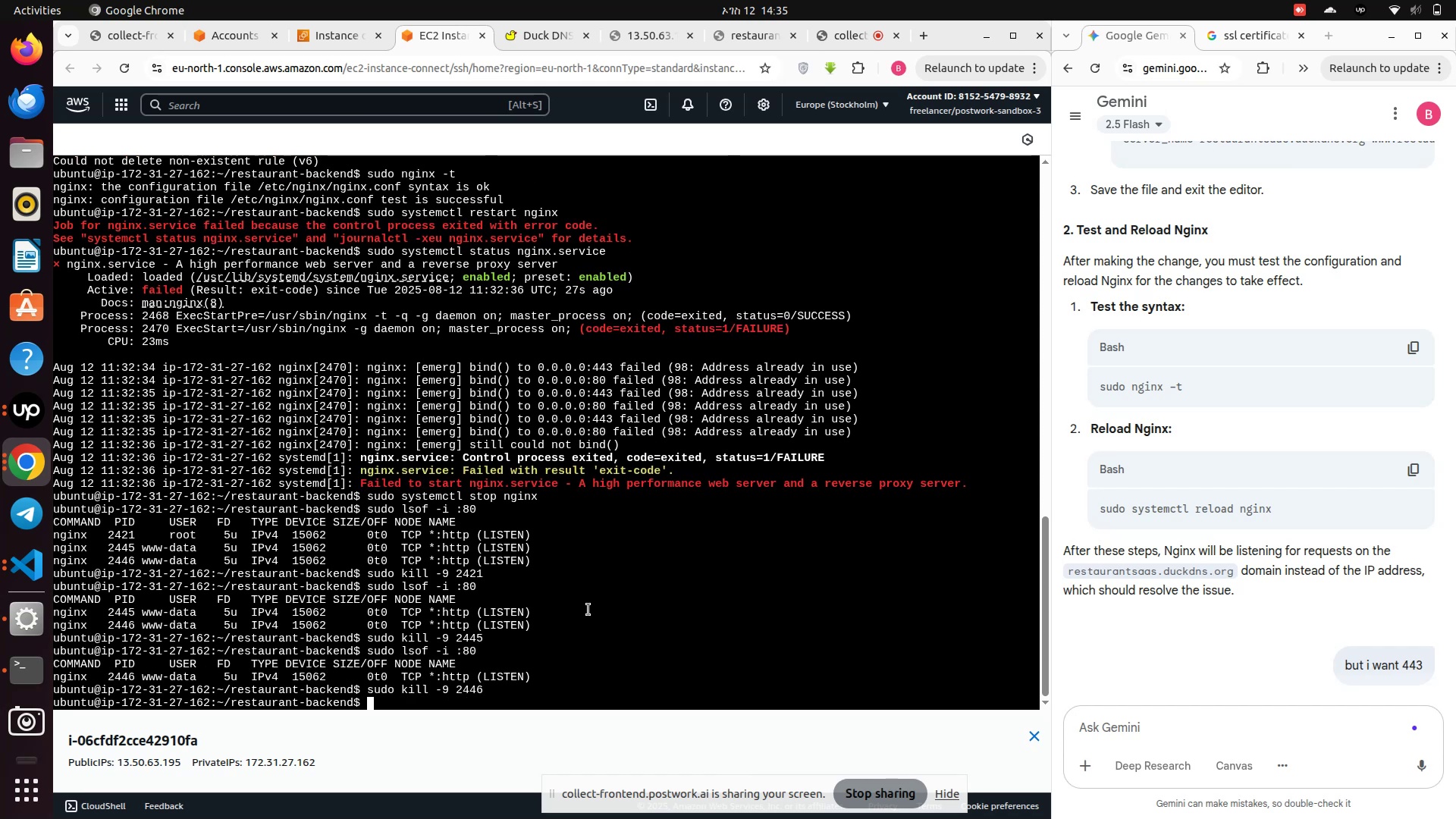 
key(Enter)
 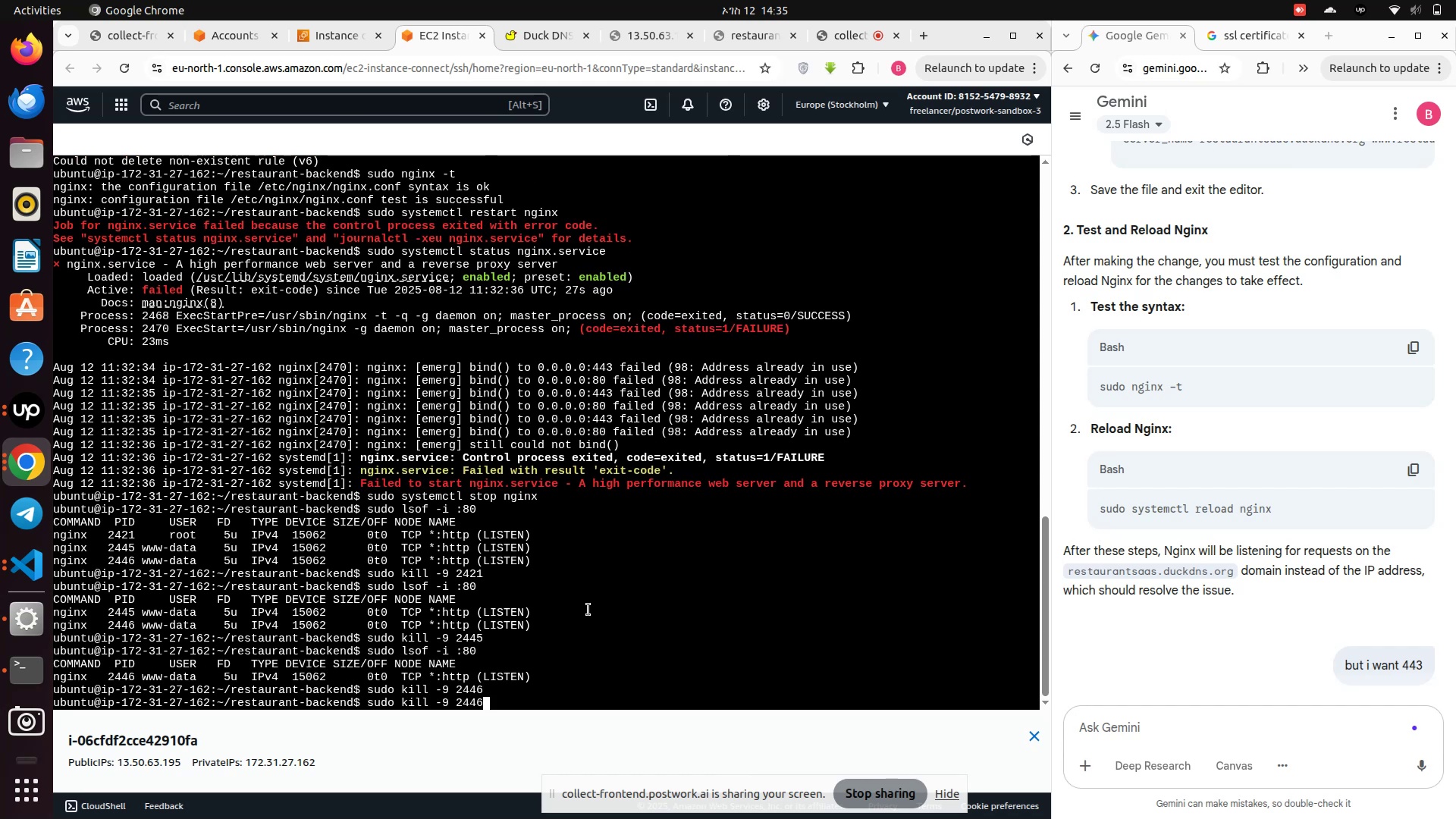 
key(ArrowUp)
 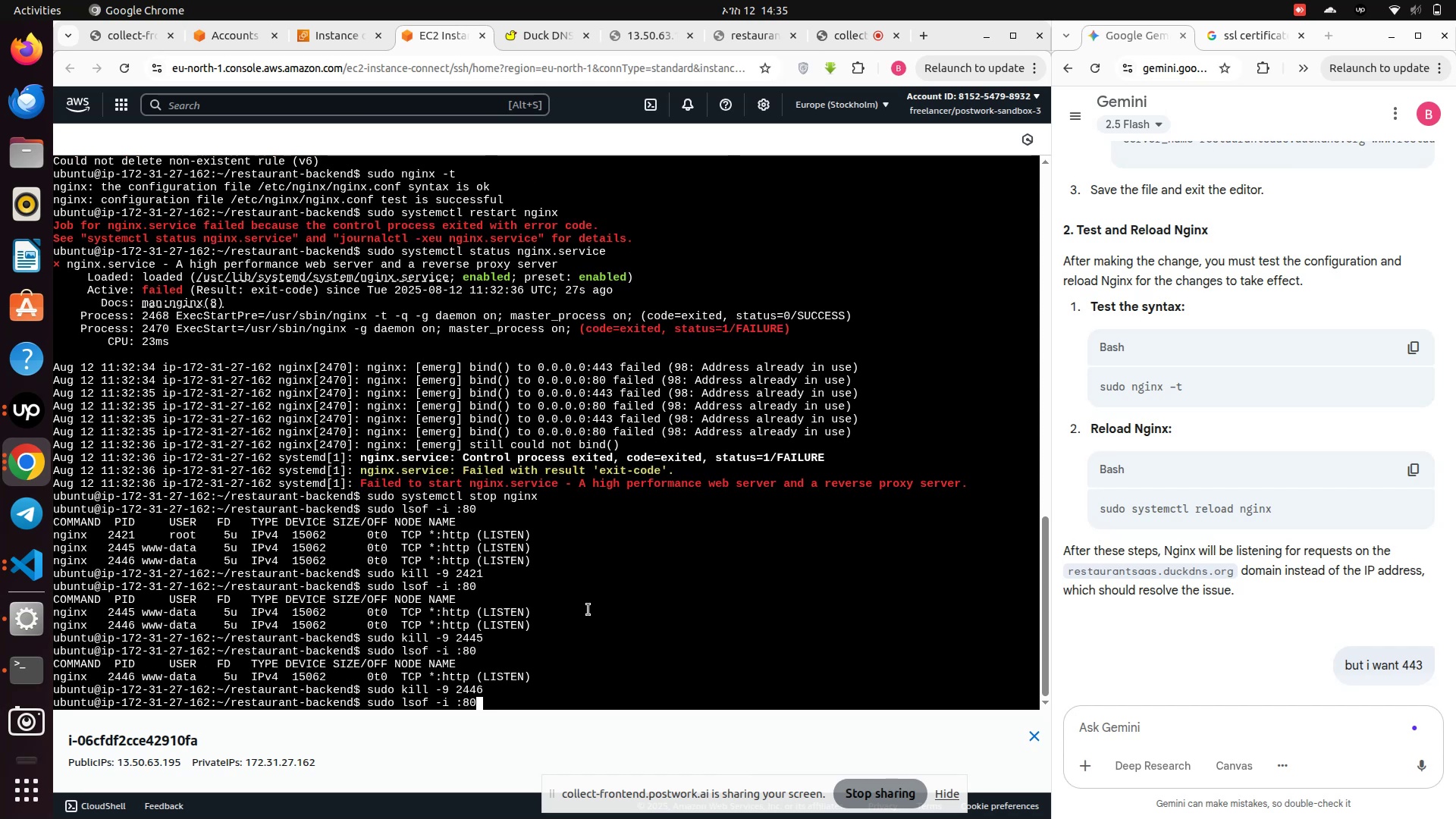 
key(ArrowUp)
 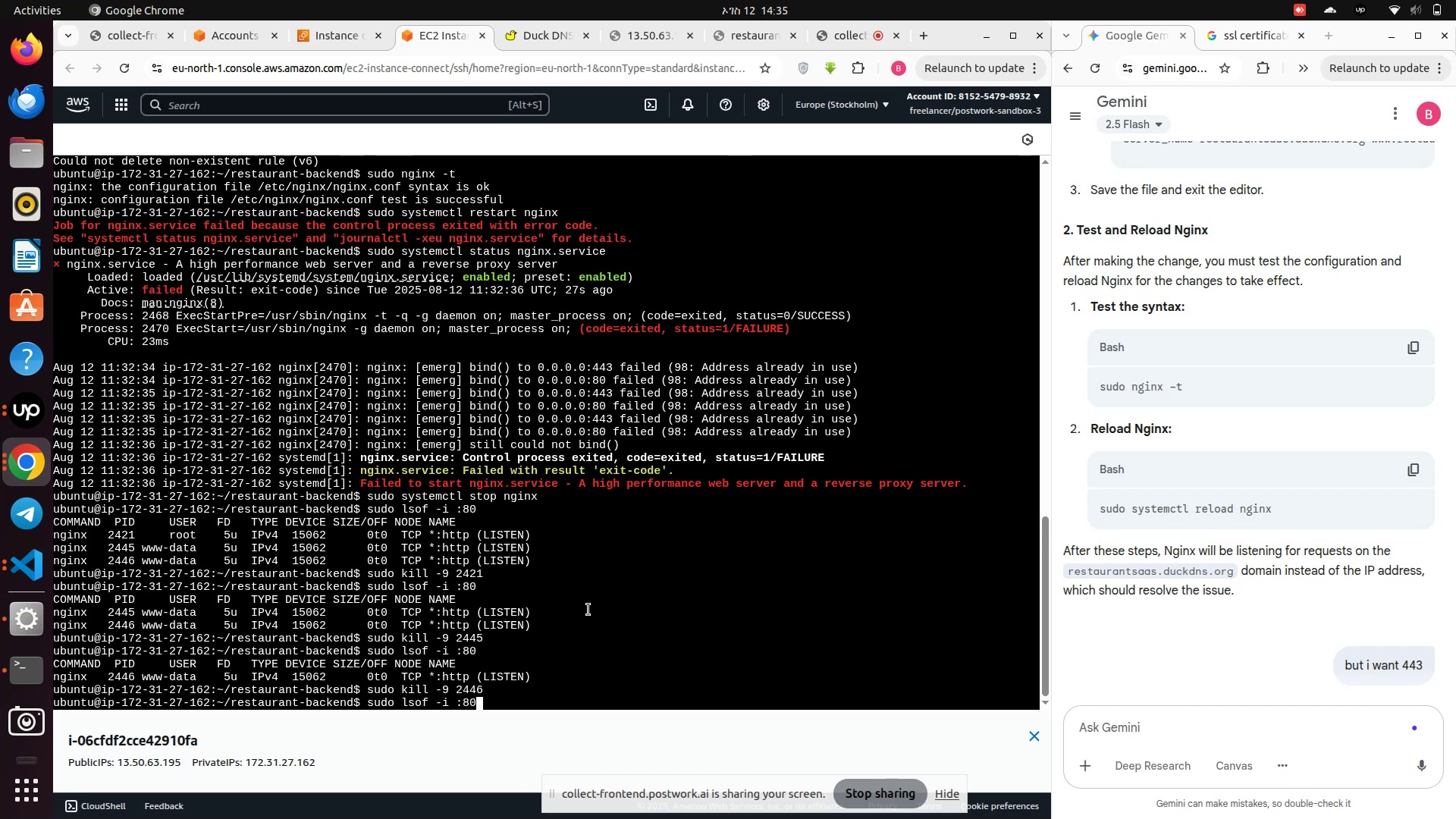 
wait(8.7)
 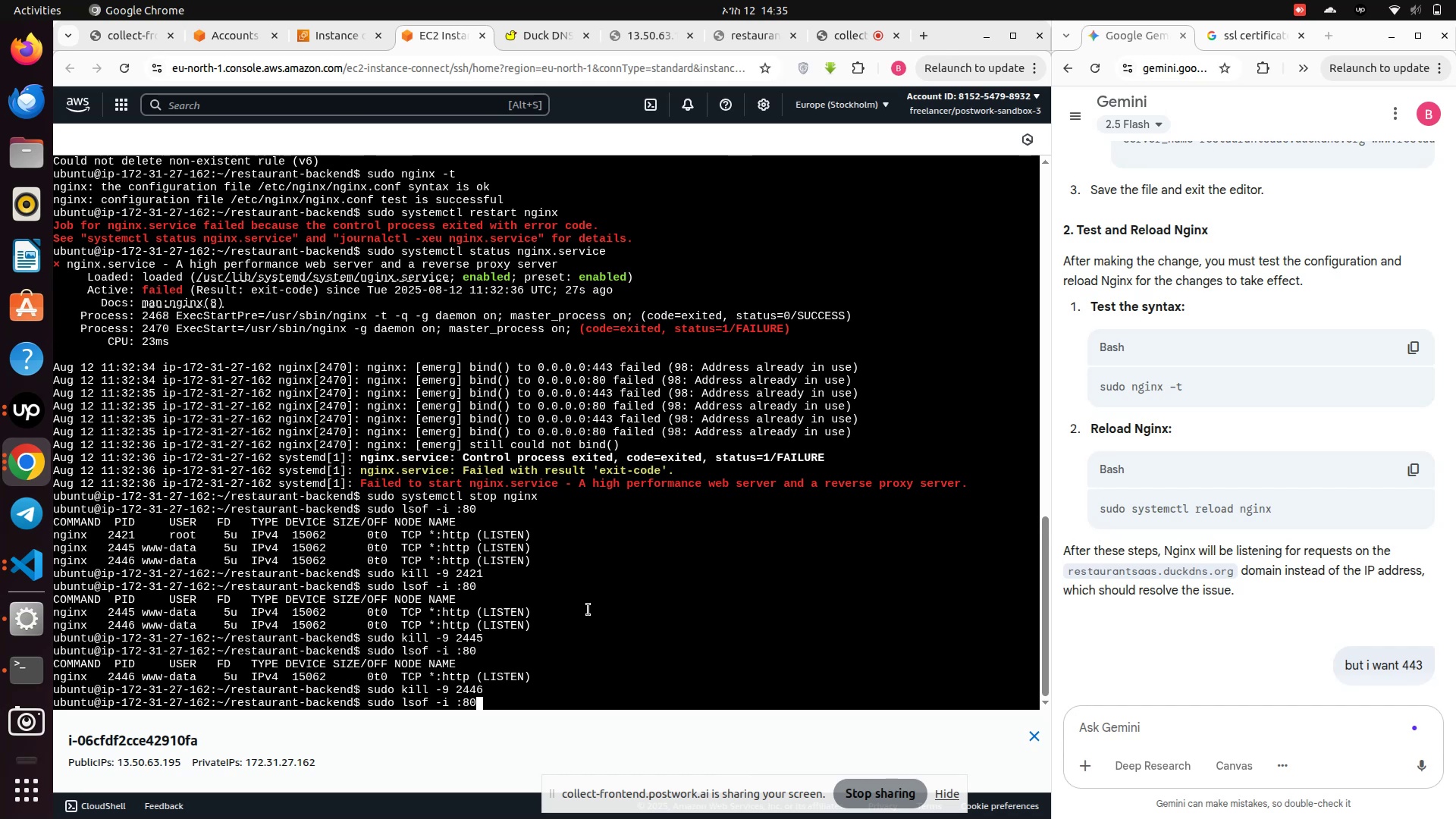 
hold_key(key=Backspace, duration=1.48)
 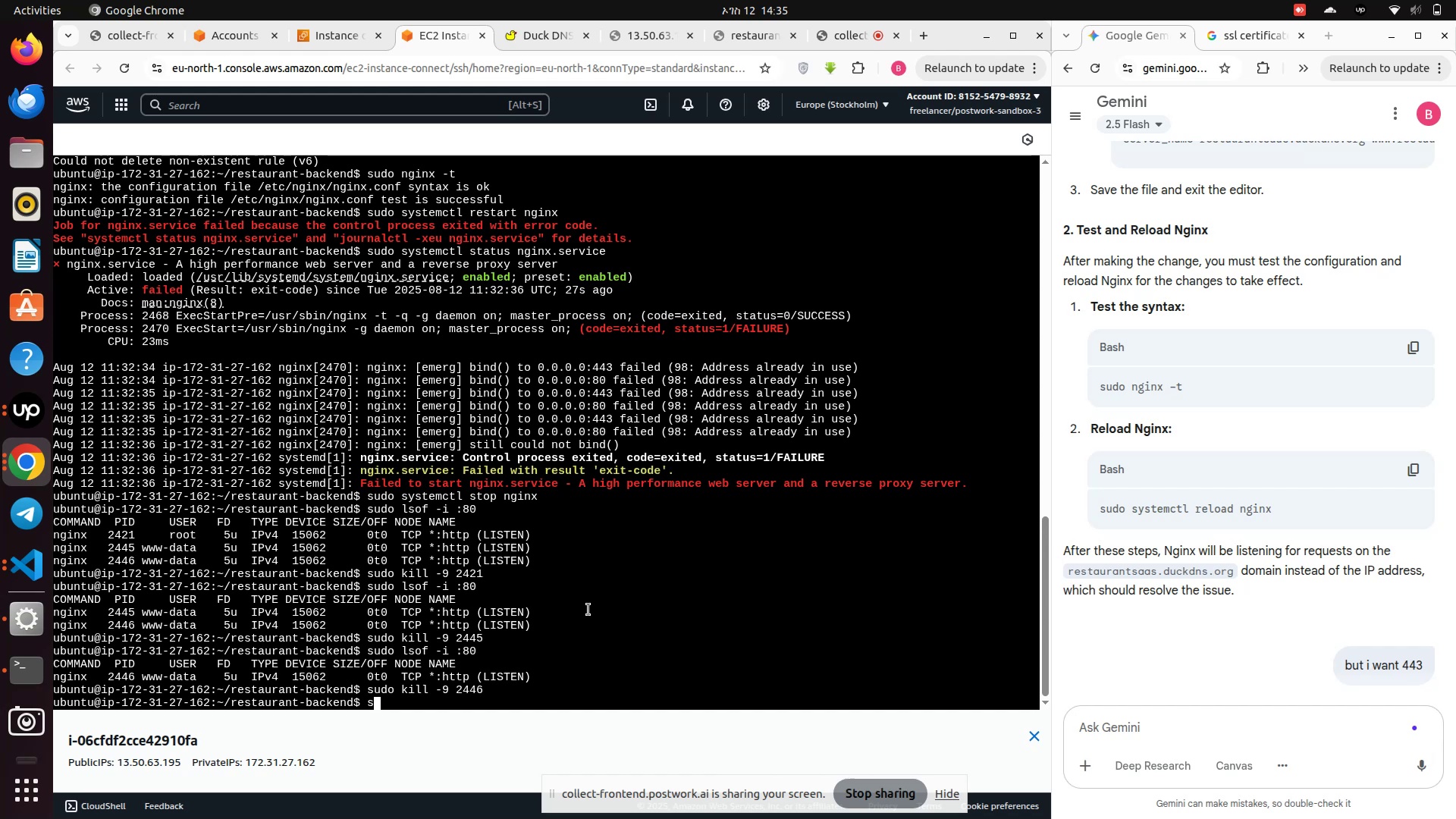 
type(sudo kill -)
 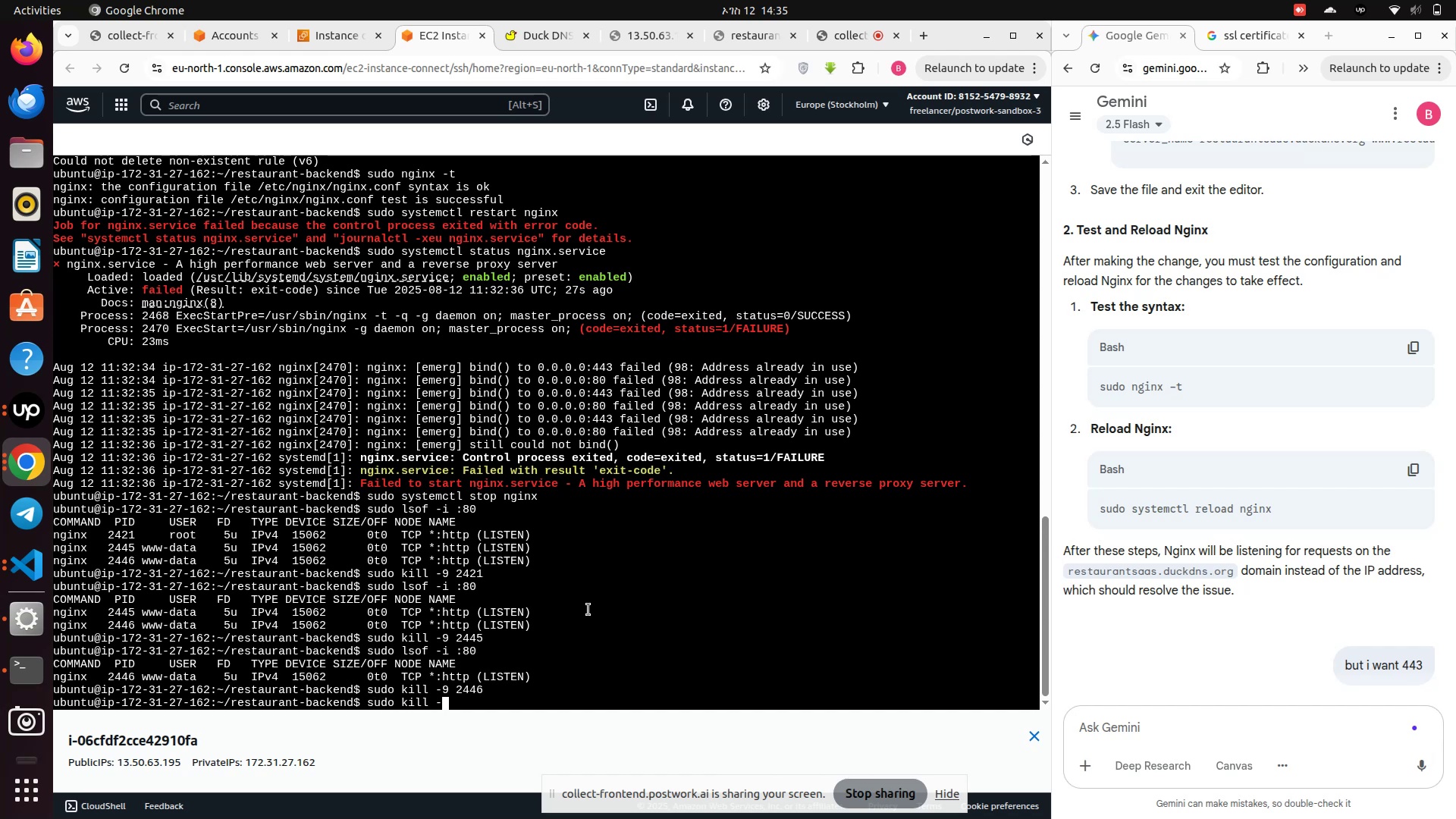 
hold_key(key=Backspace, duration=1.24)
 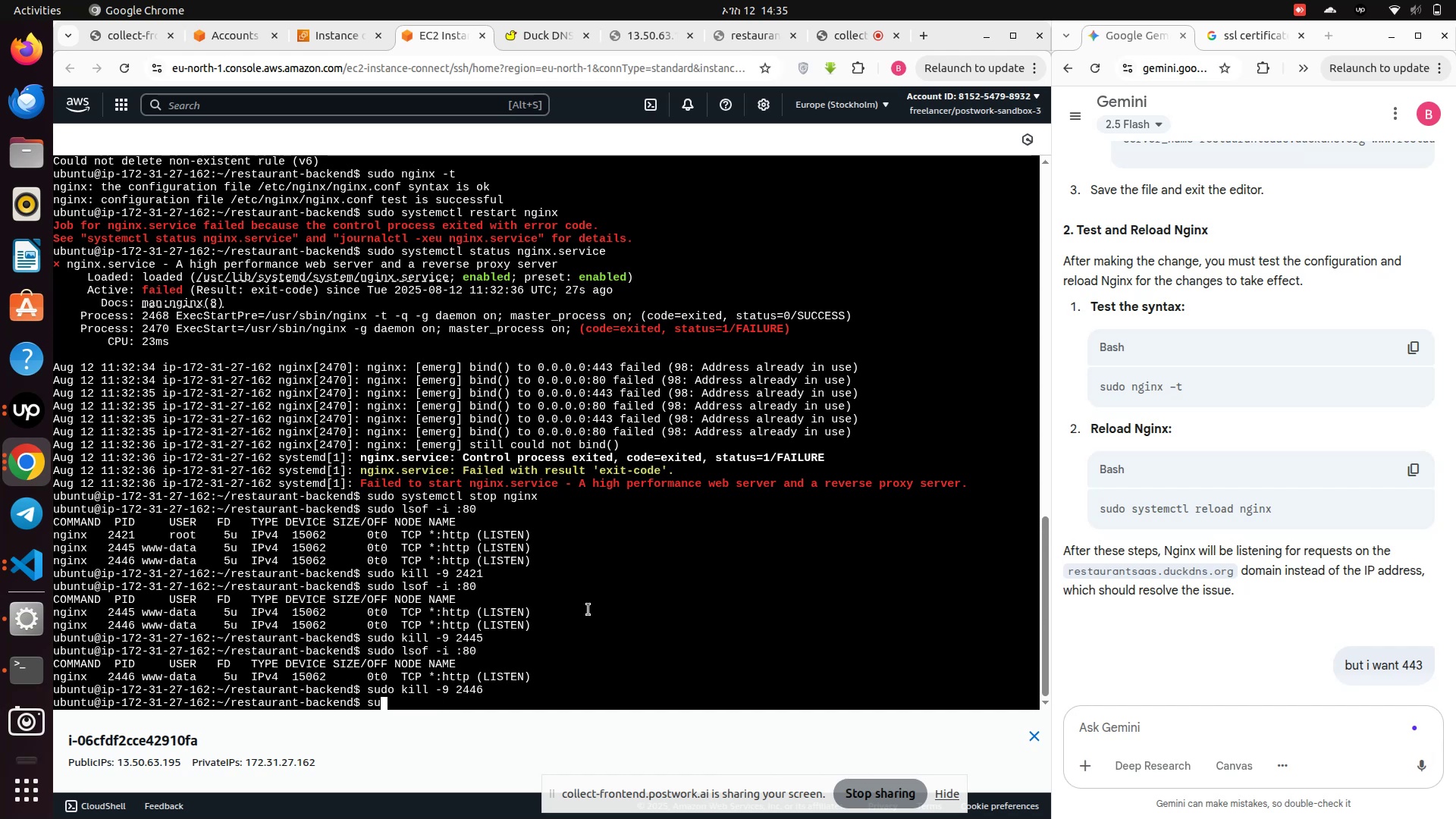 
type(sudo -i :443)
 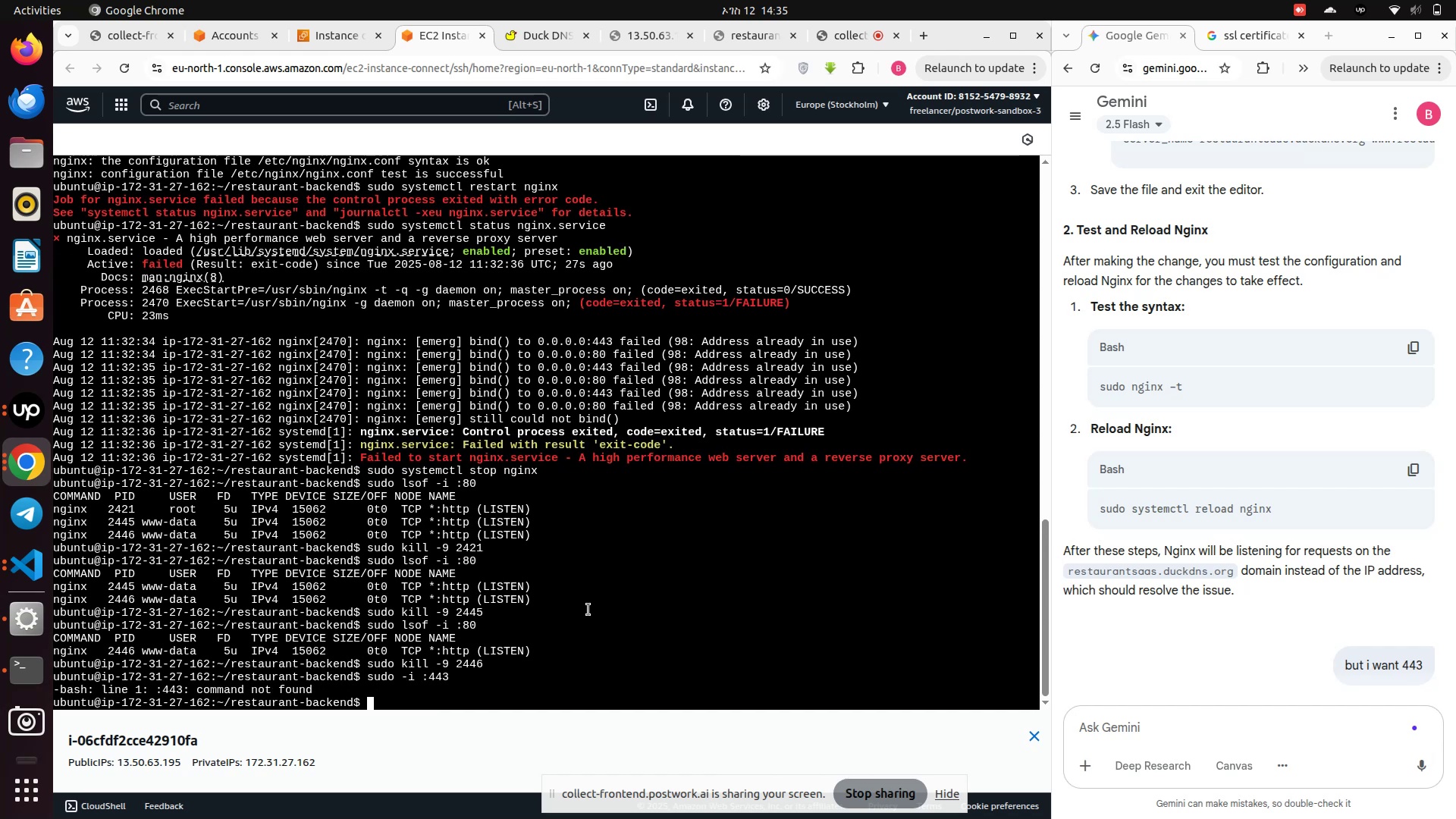 
 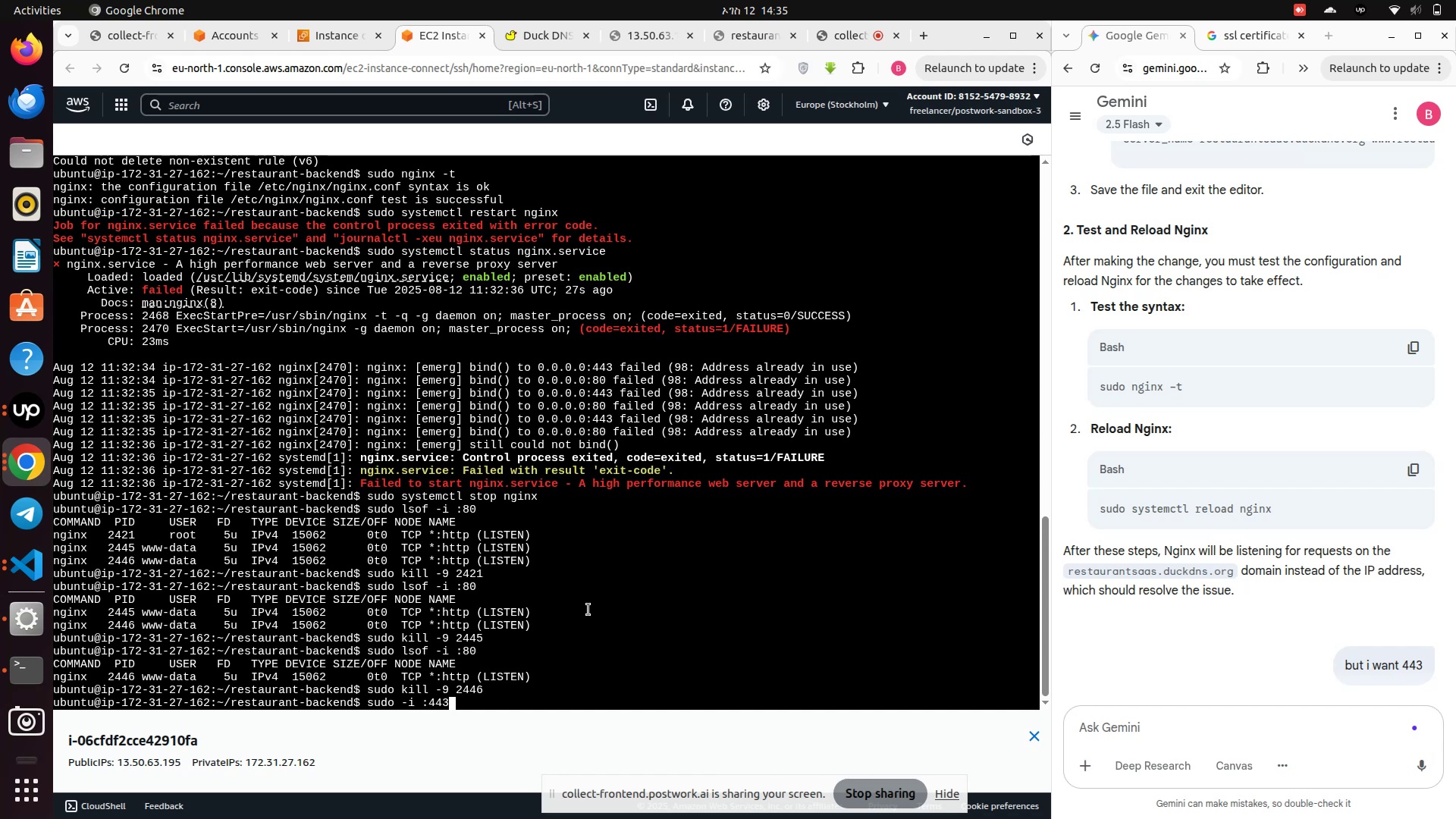 
key(Enter)
 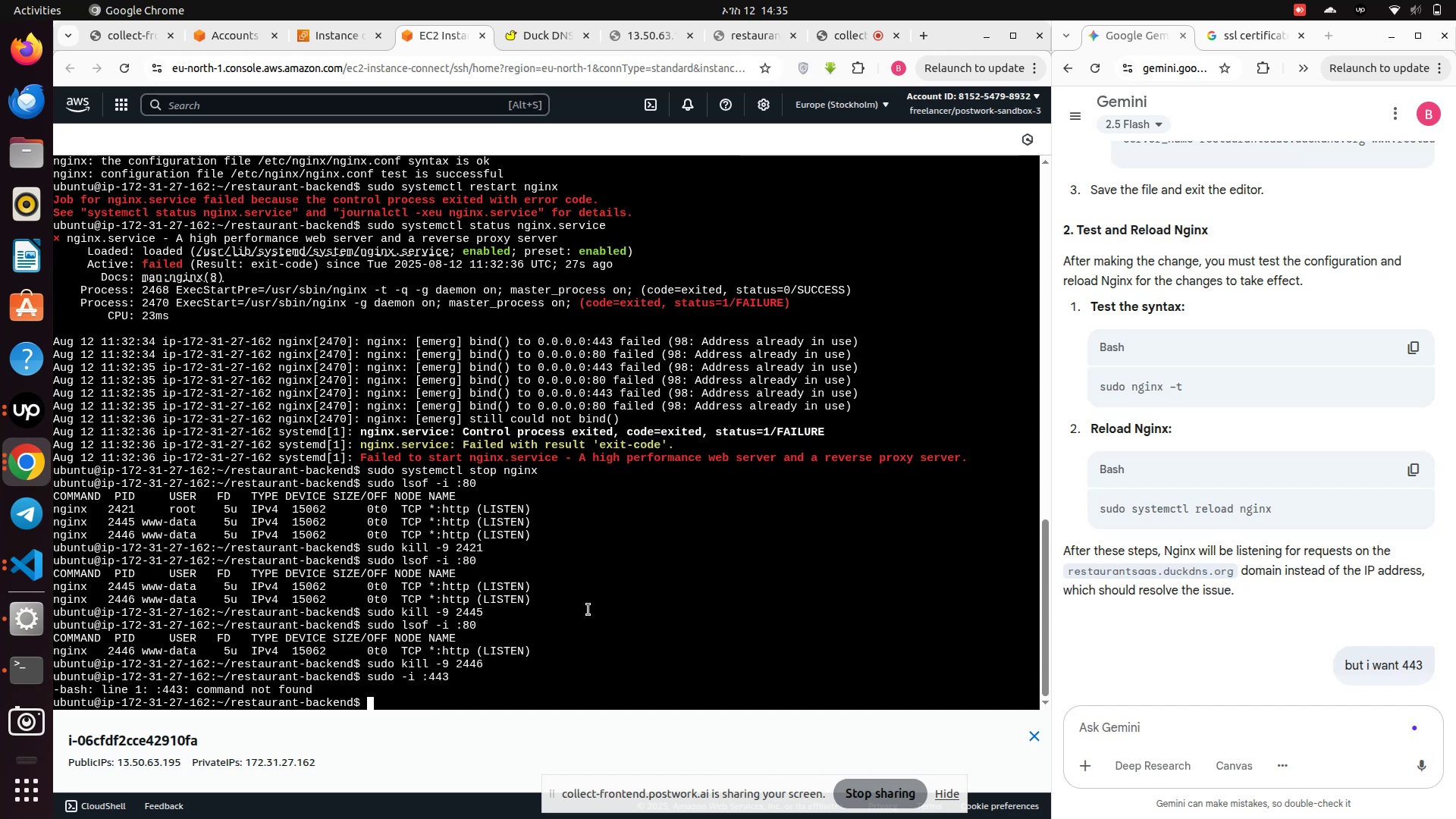 
type(ki)
 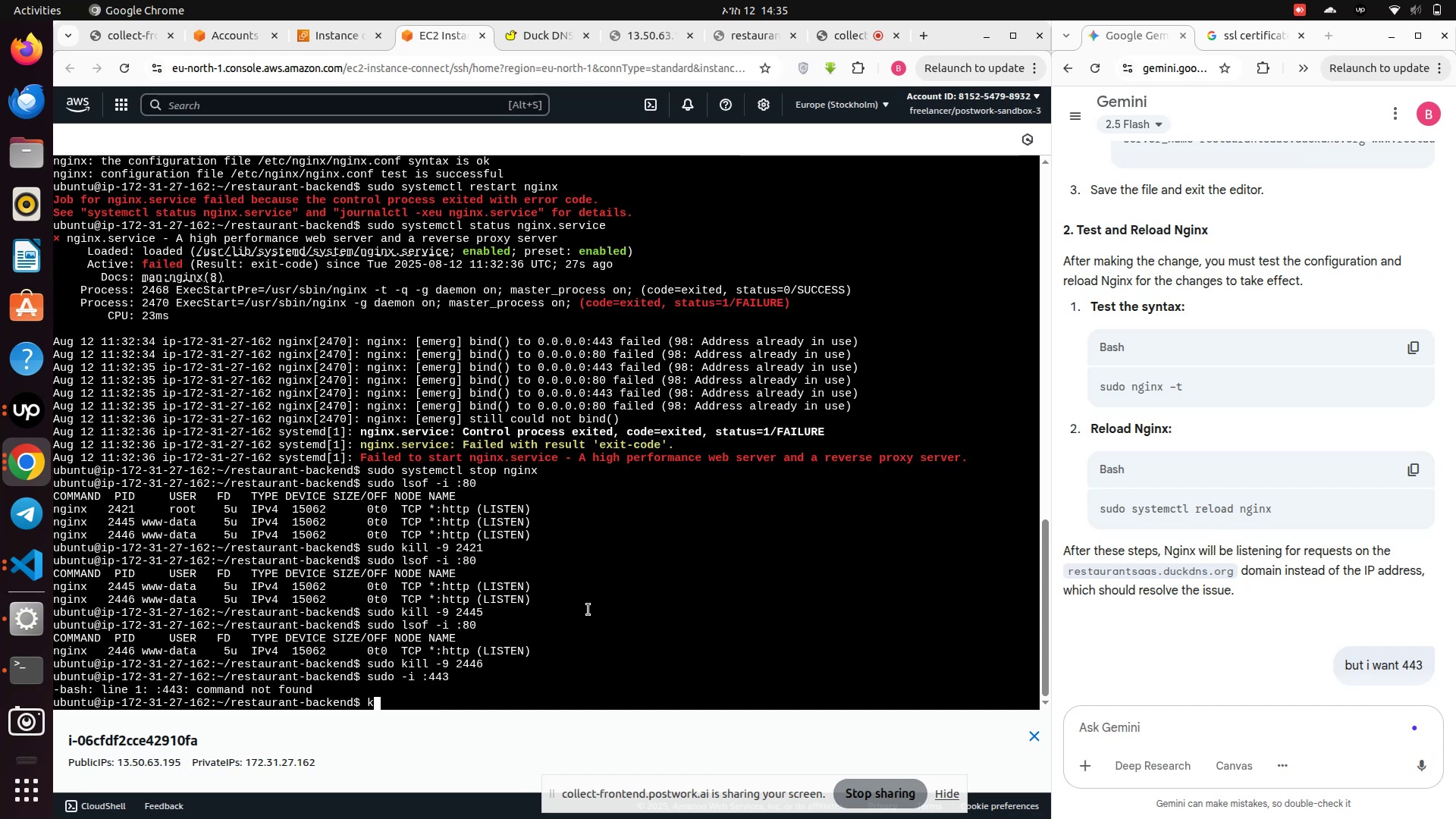 
hold_key(key=Backspace, duration=0.98)
 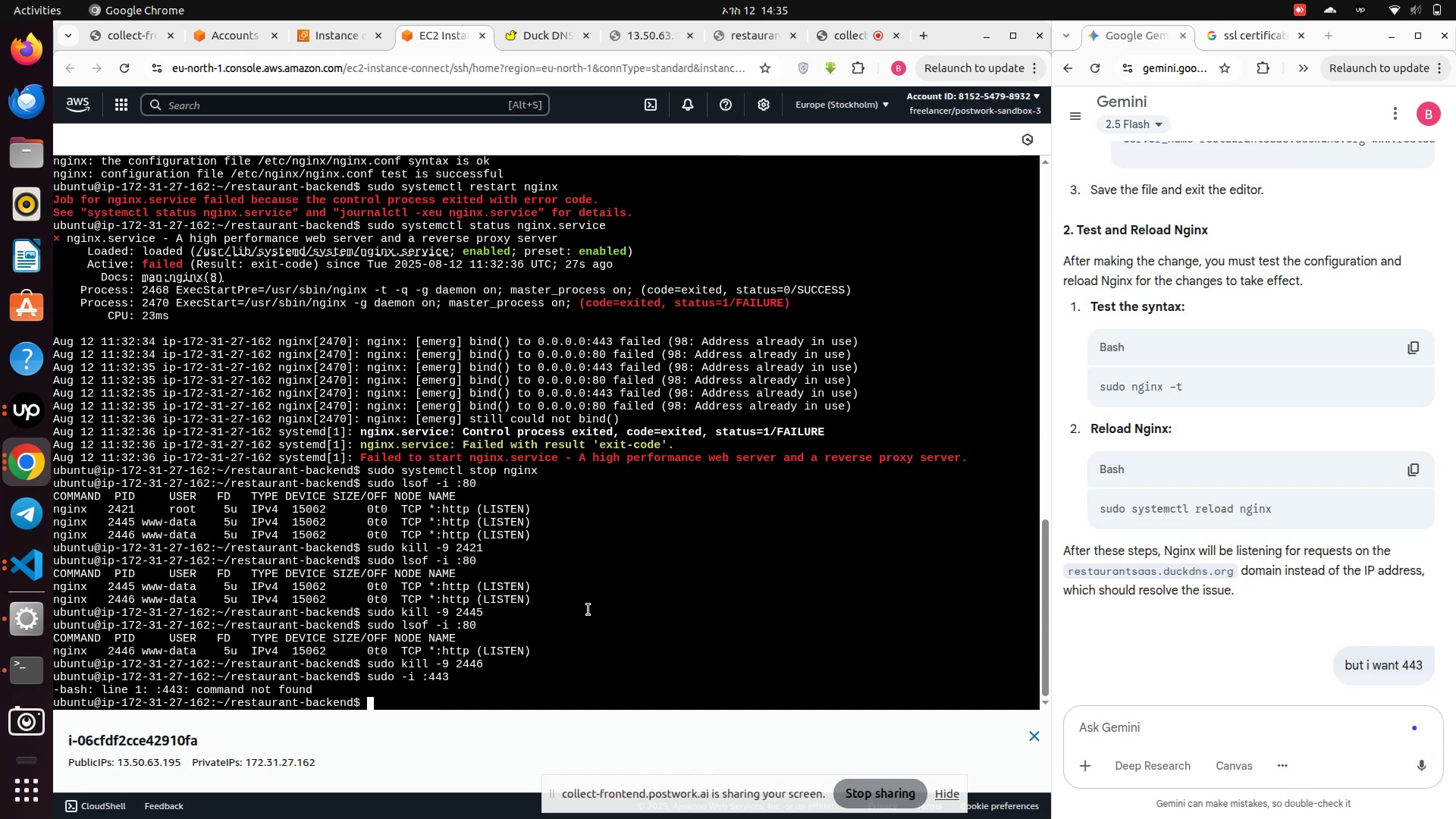 
type(sudo lsof -i :443)
 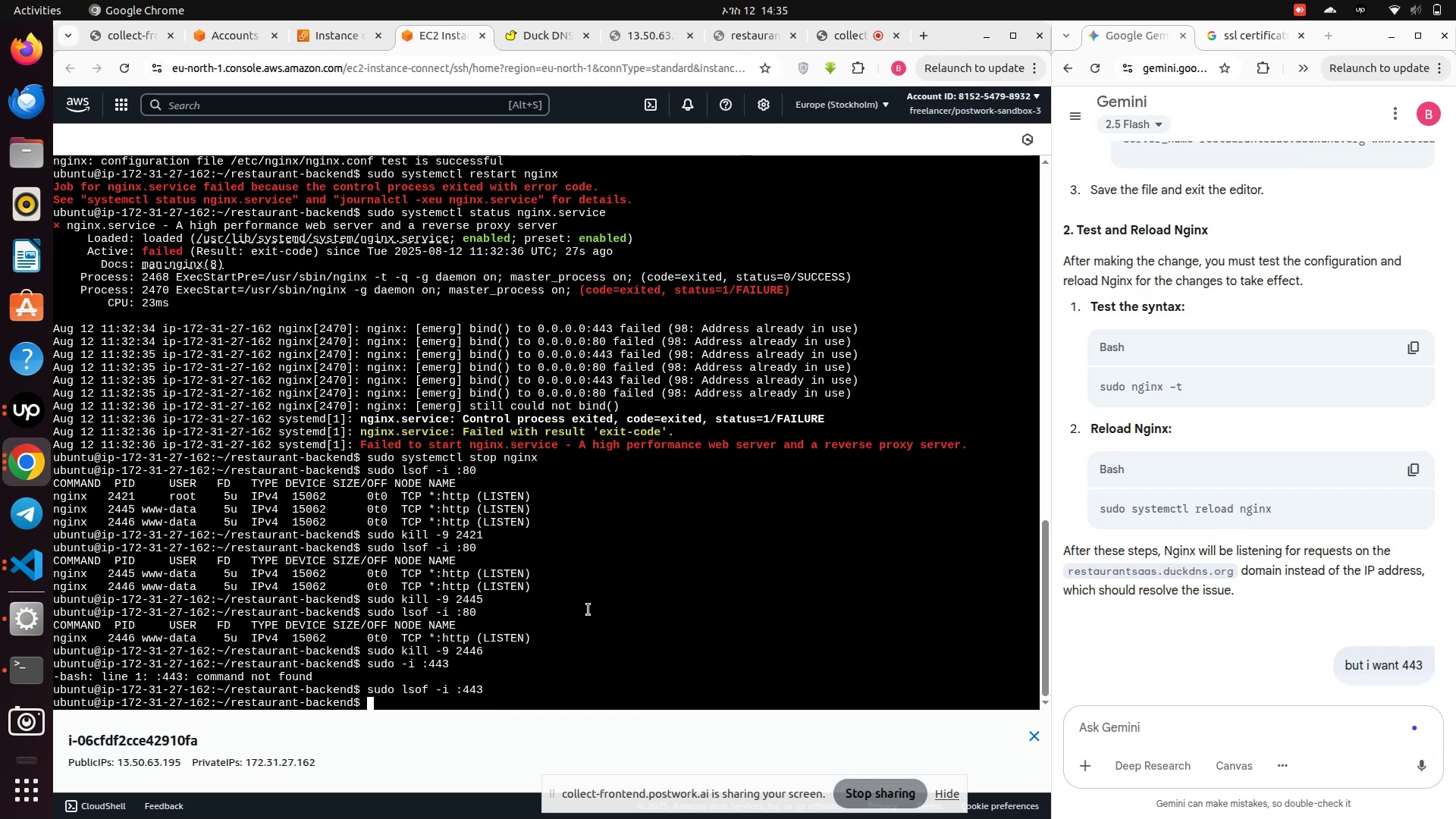 
key(Enter)
 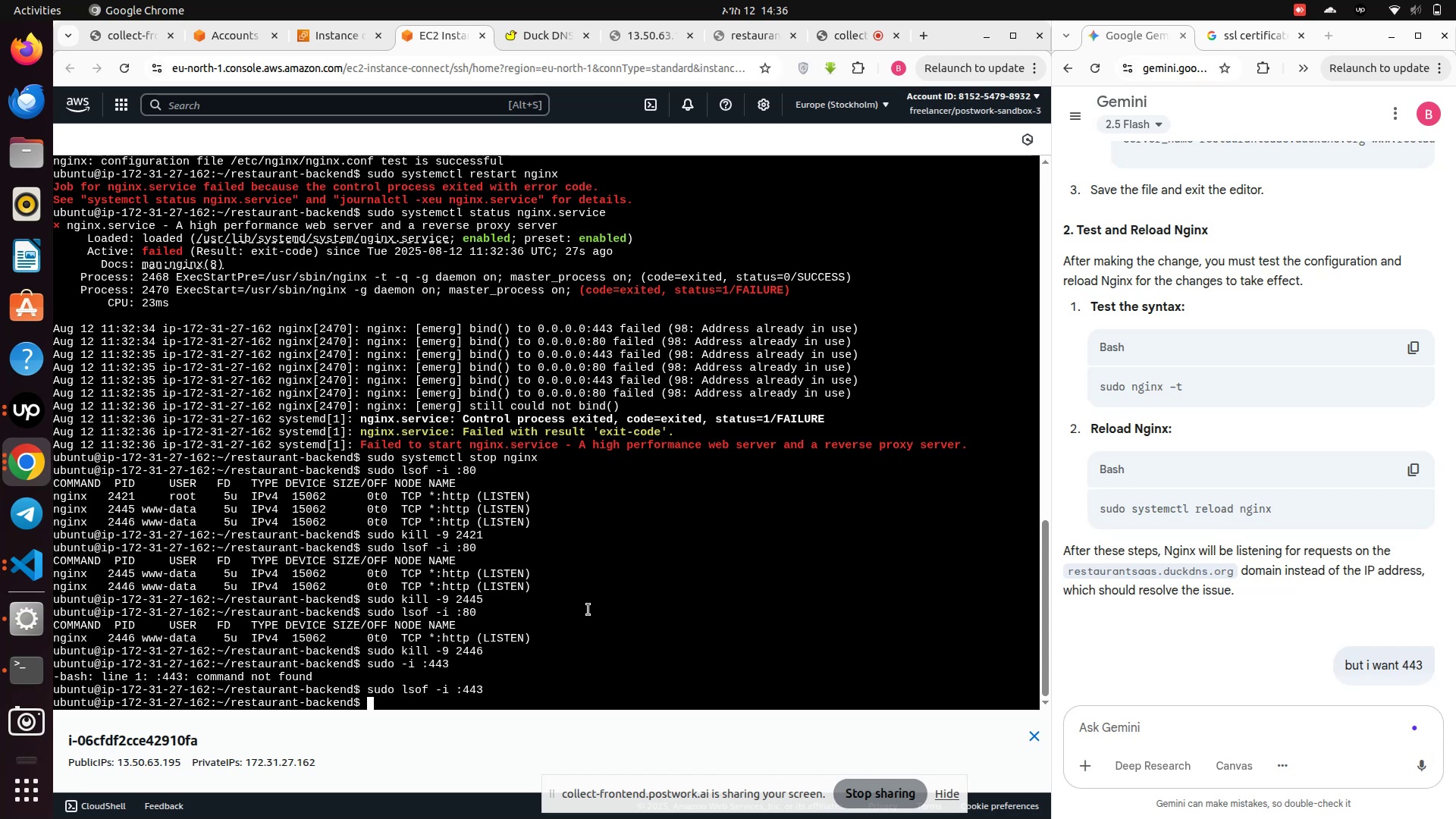 
wait(5.84)
 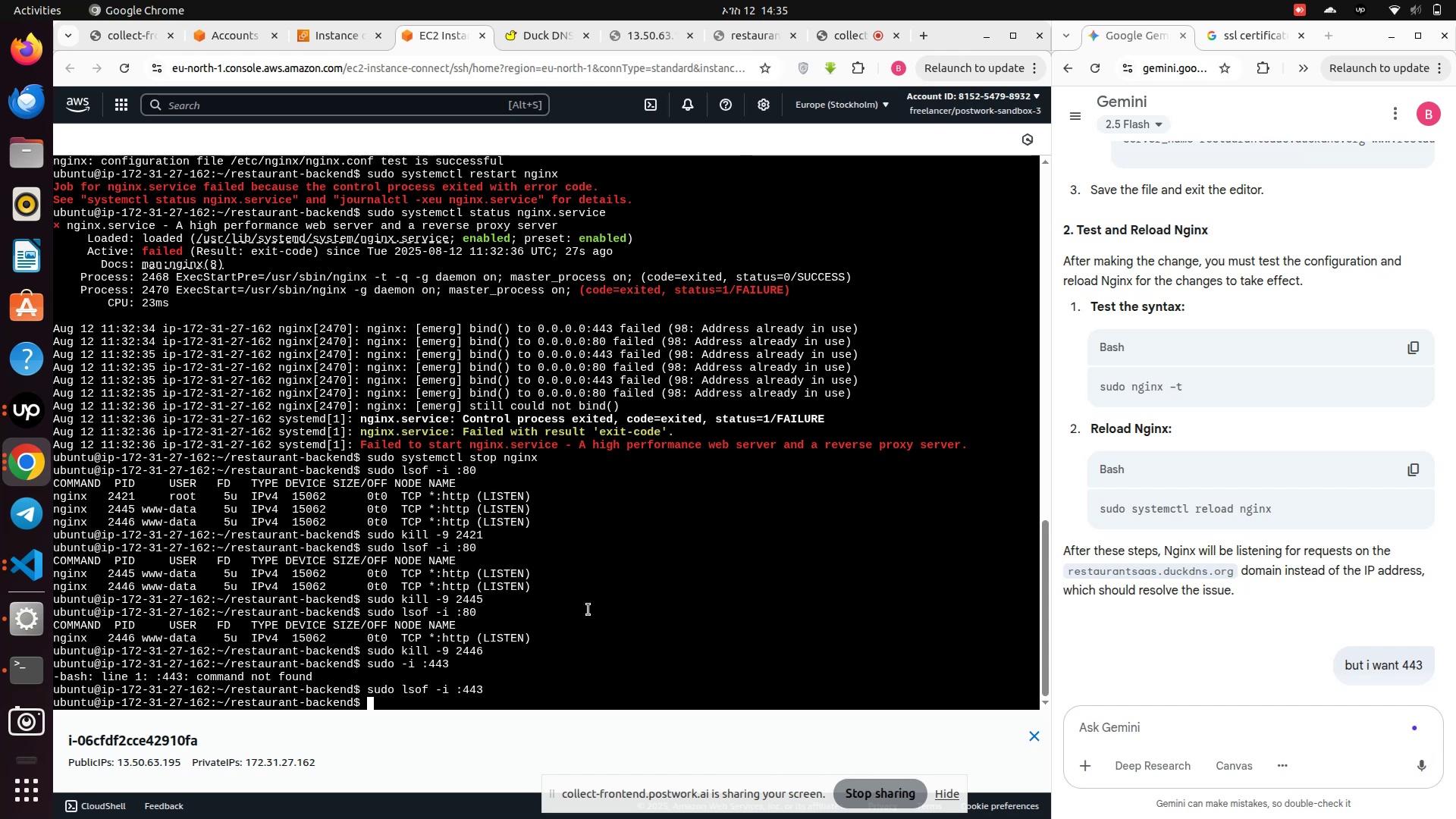 
key(ArrowUp)
 